 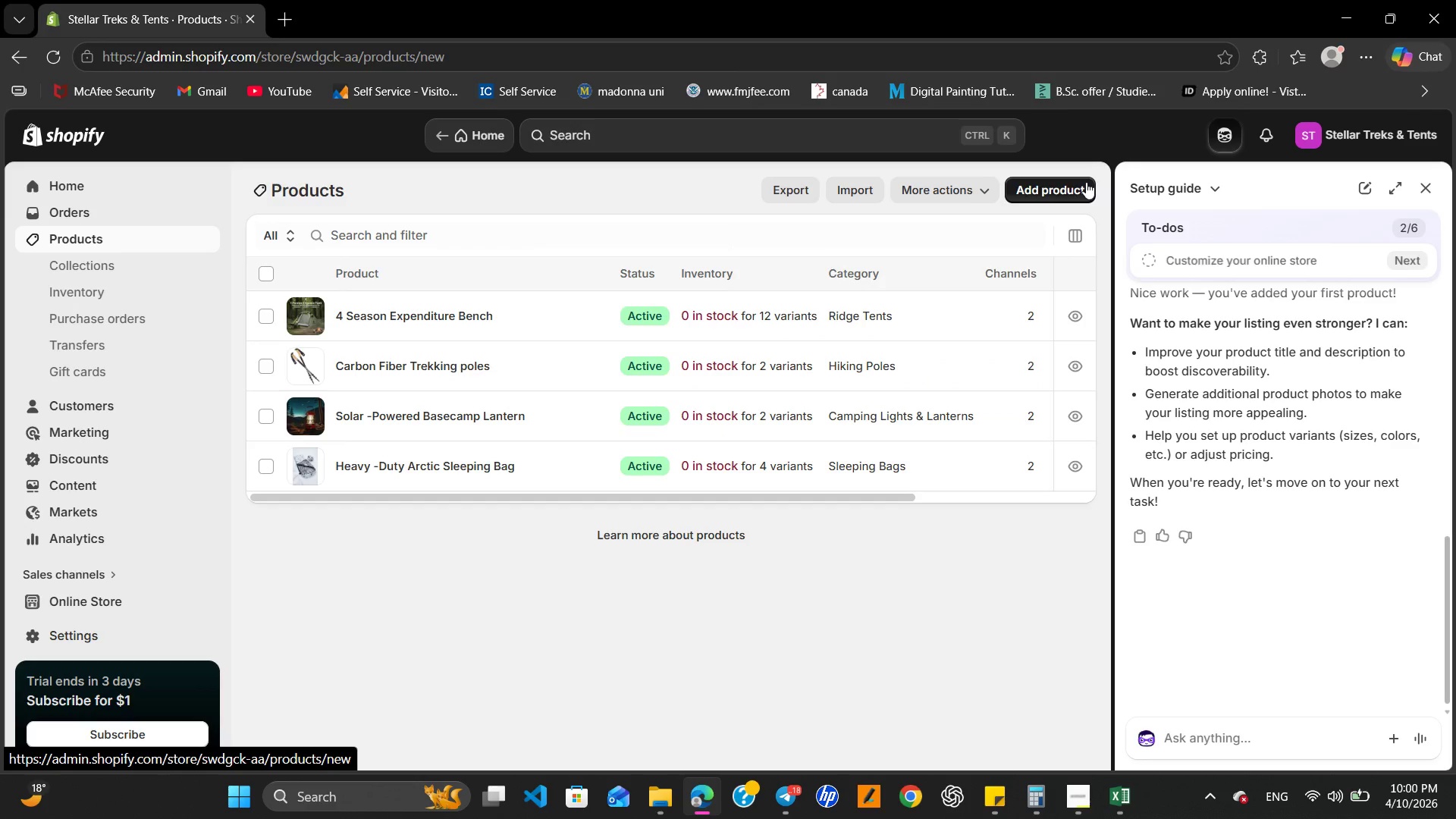 
left_click([372, 278])
 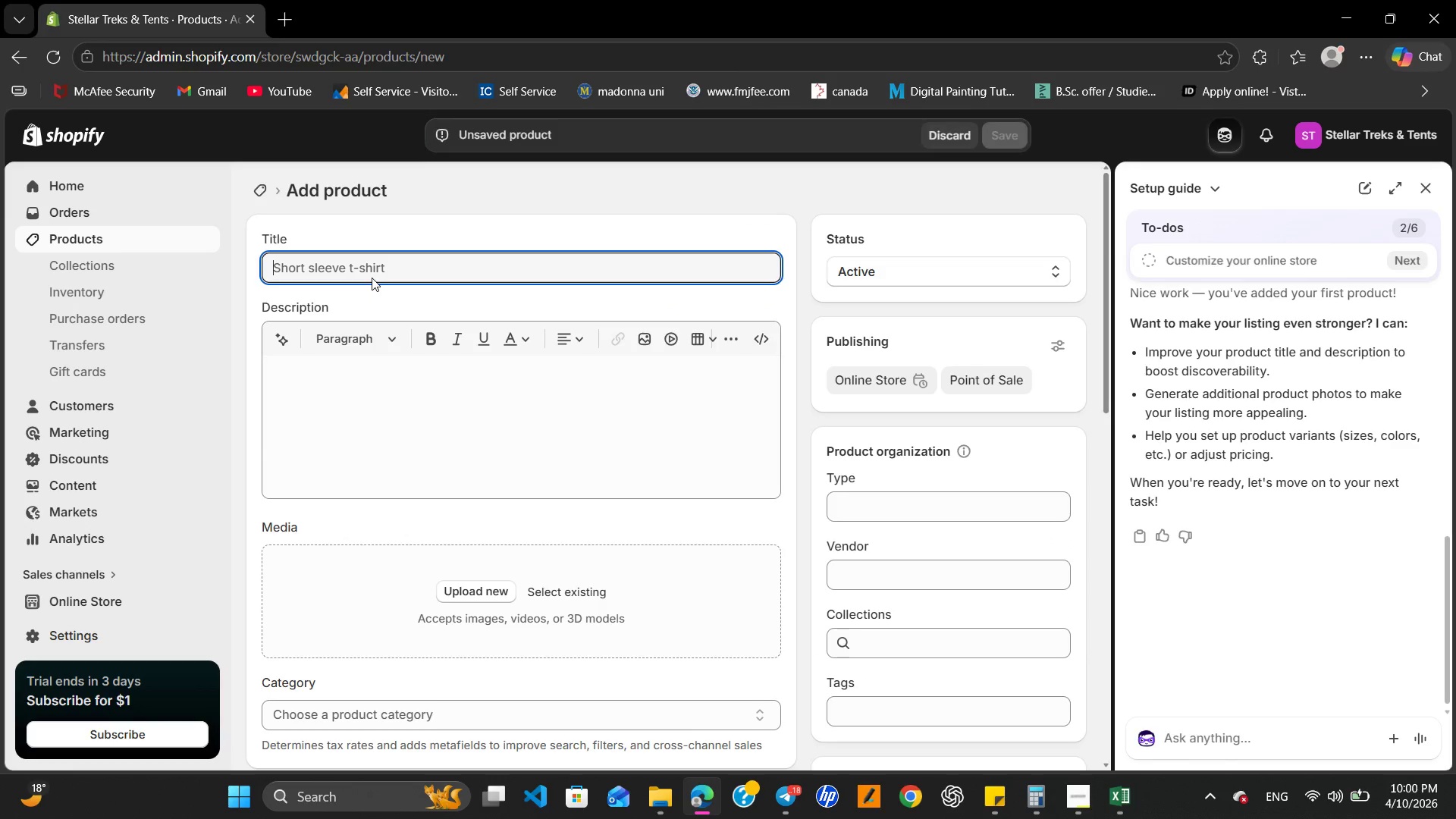 
type(Hight )
key(Backspace)
key(Backspace)
type(- altitute )
key(Backspace)
key(Backspace)
key(Backspace)
type(de )
 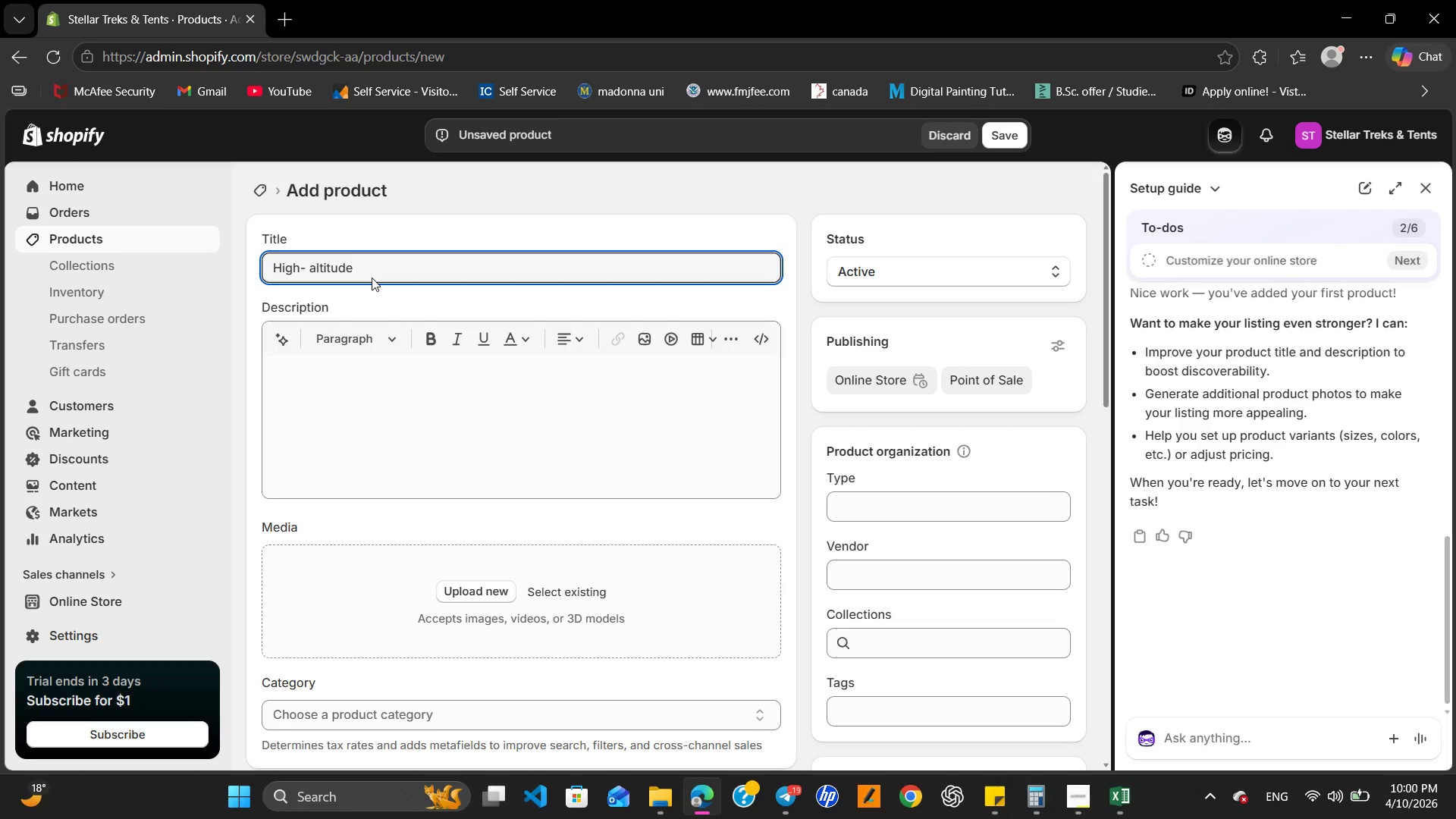 
type(cooking kit )
 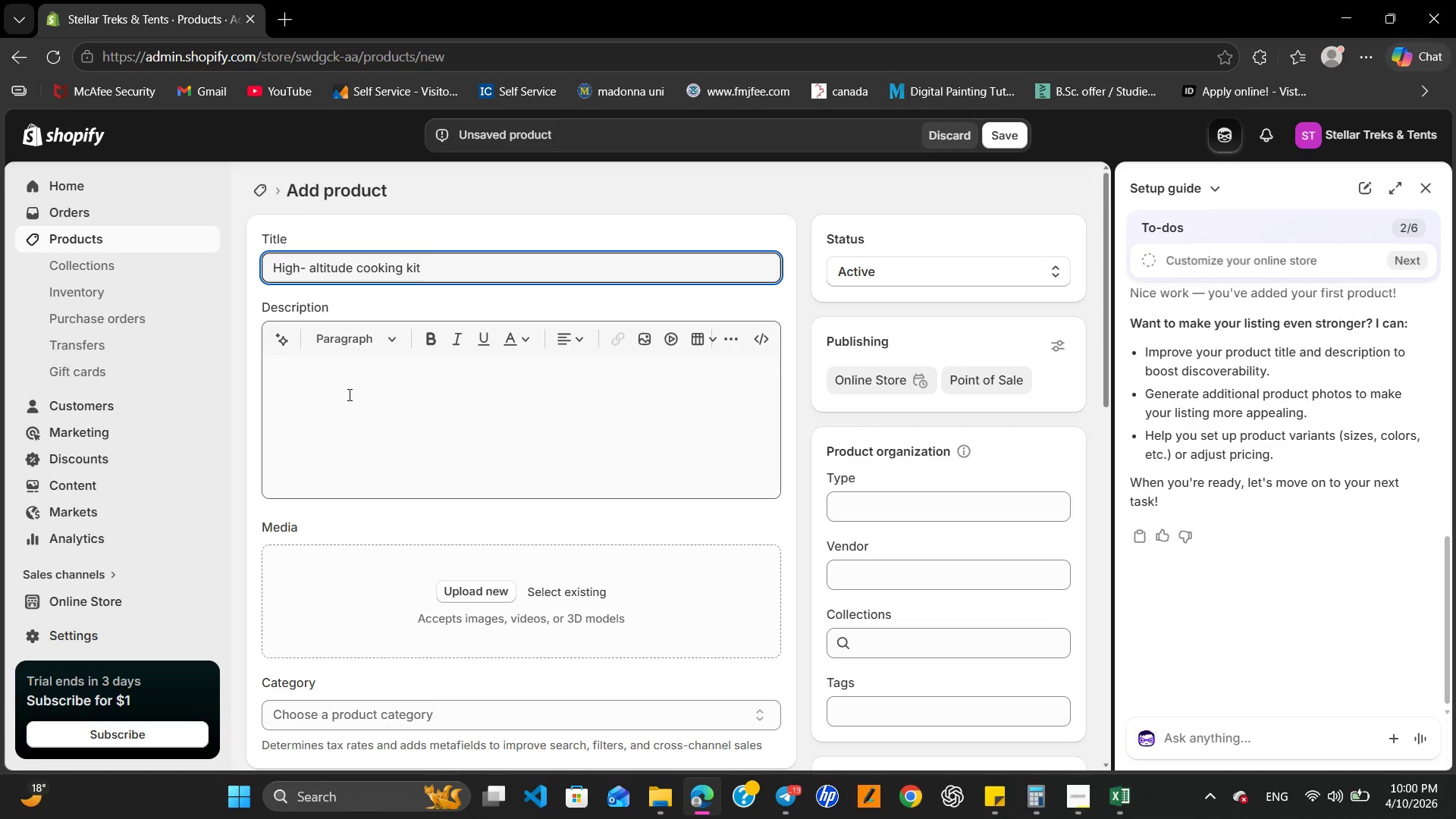 
left_click([348, 394])
 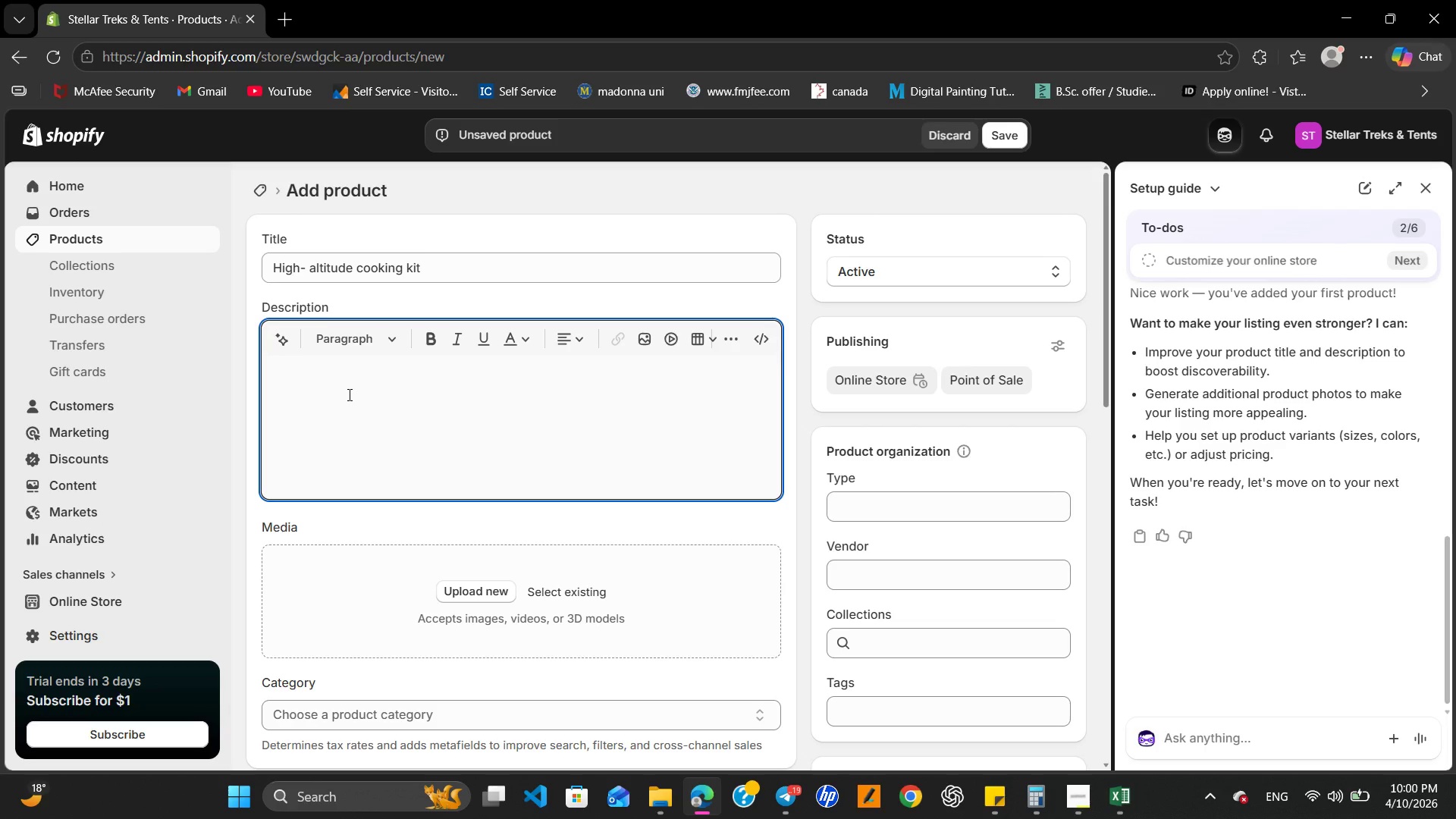 
key(Shift+D)
 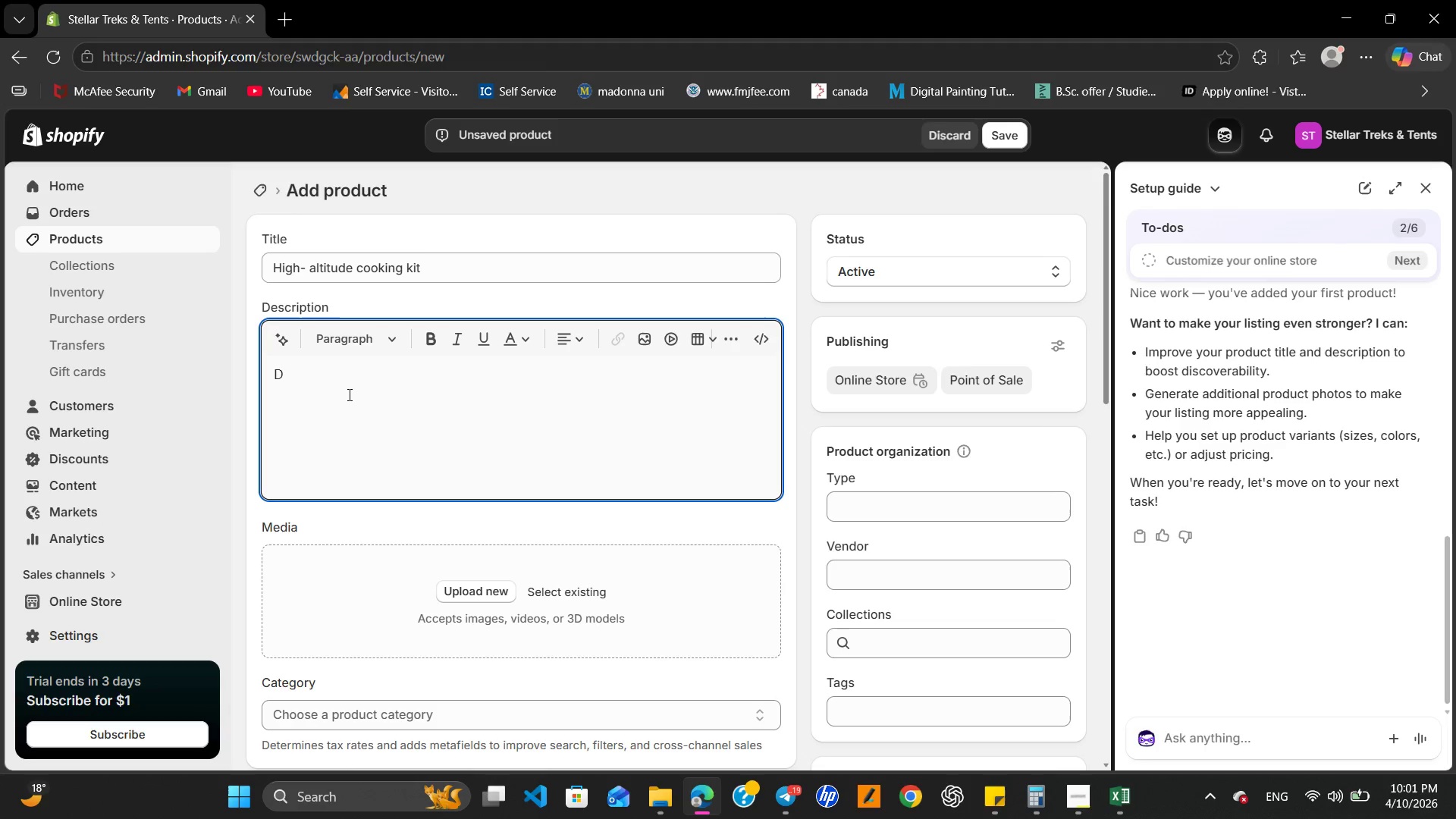 
key(Backspace)
 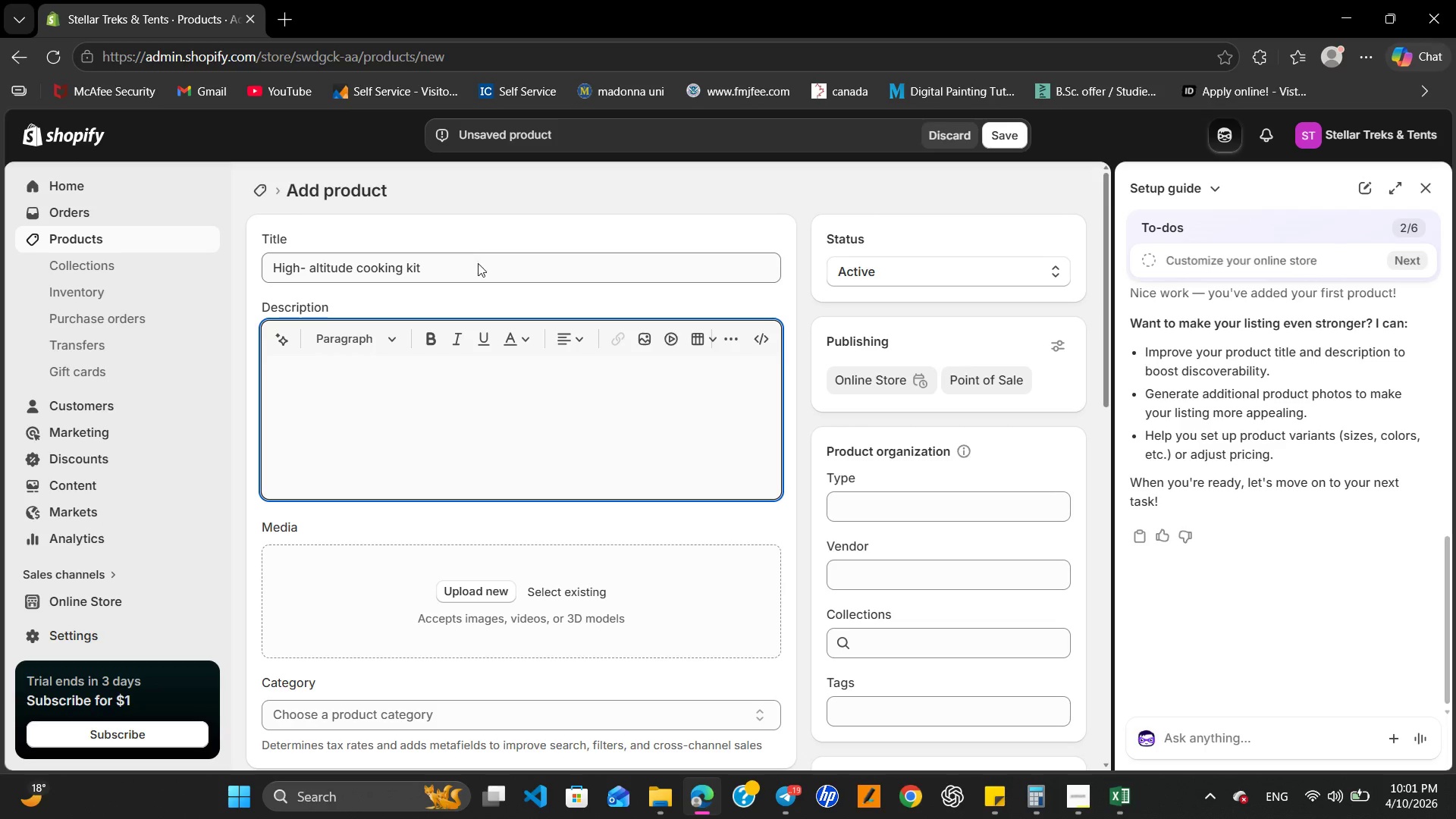 
left_click([476, 267])
 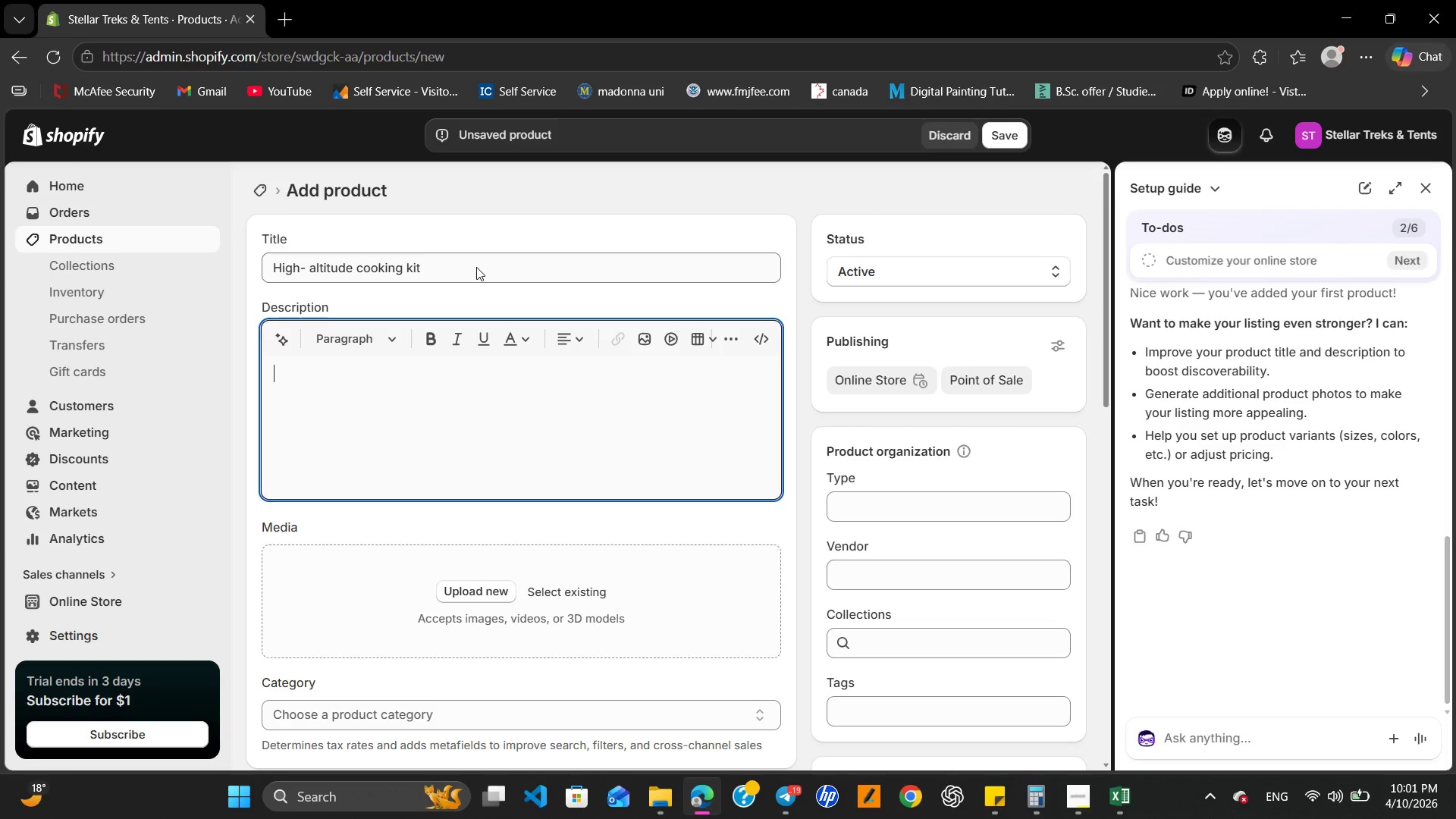 
key(Control+A)
 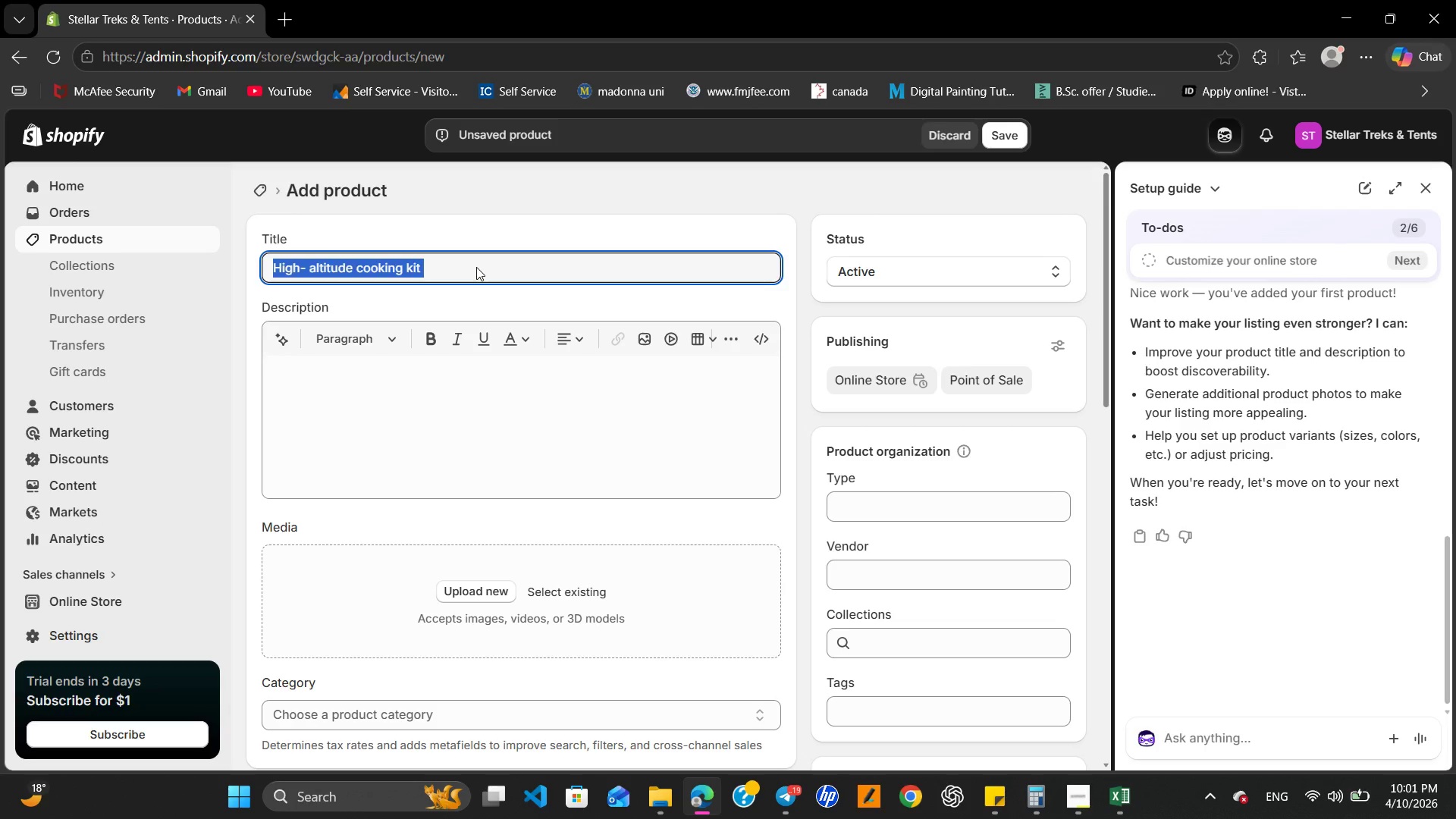 
key(Control+C)
 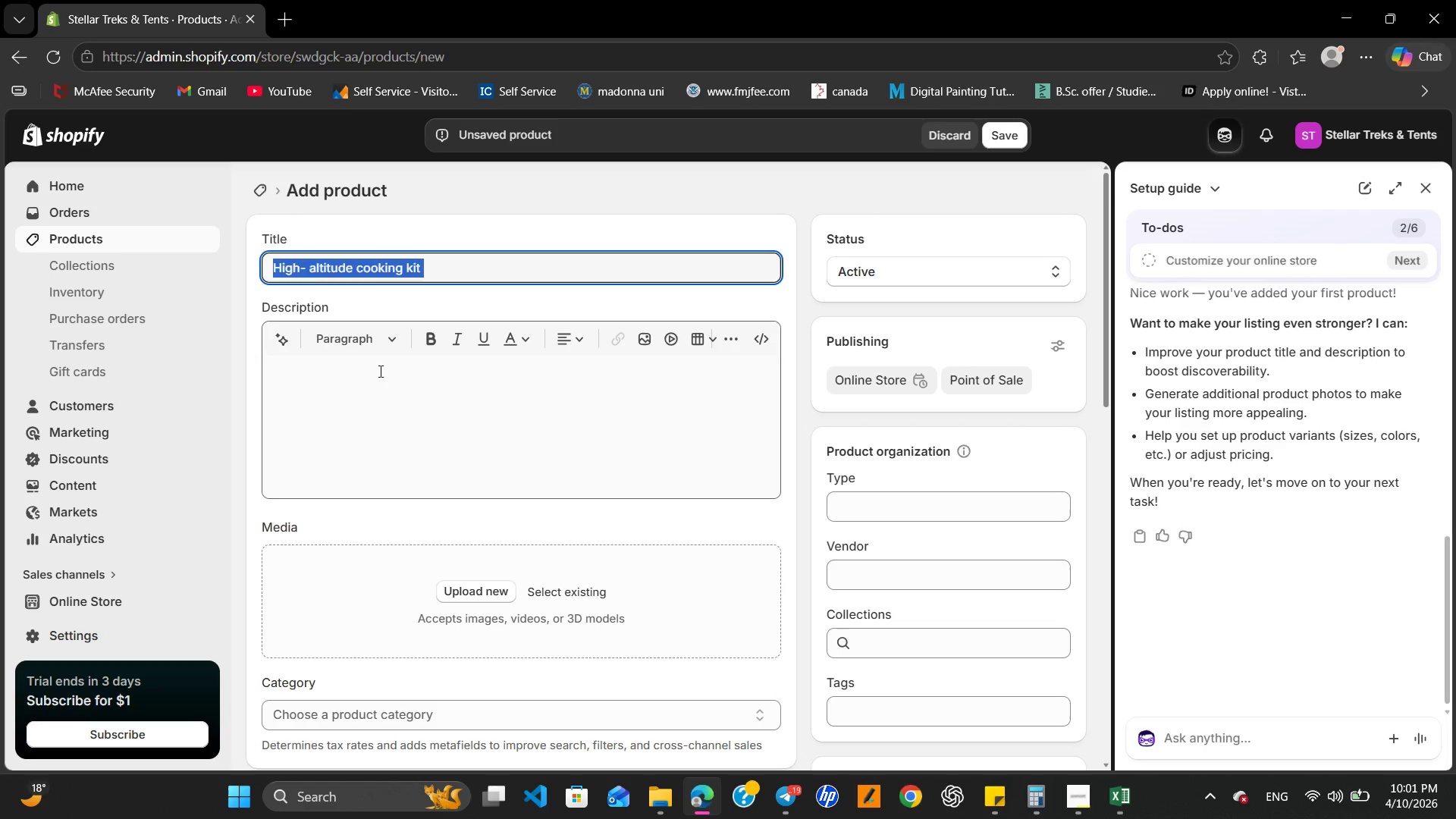 
left_click([379, 371])
 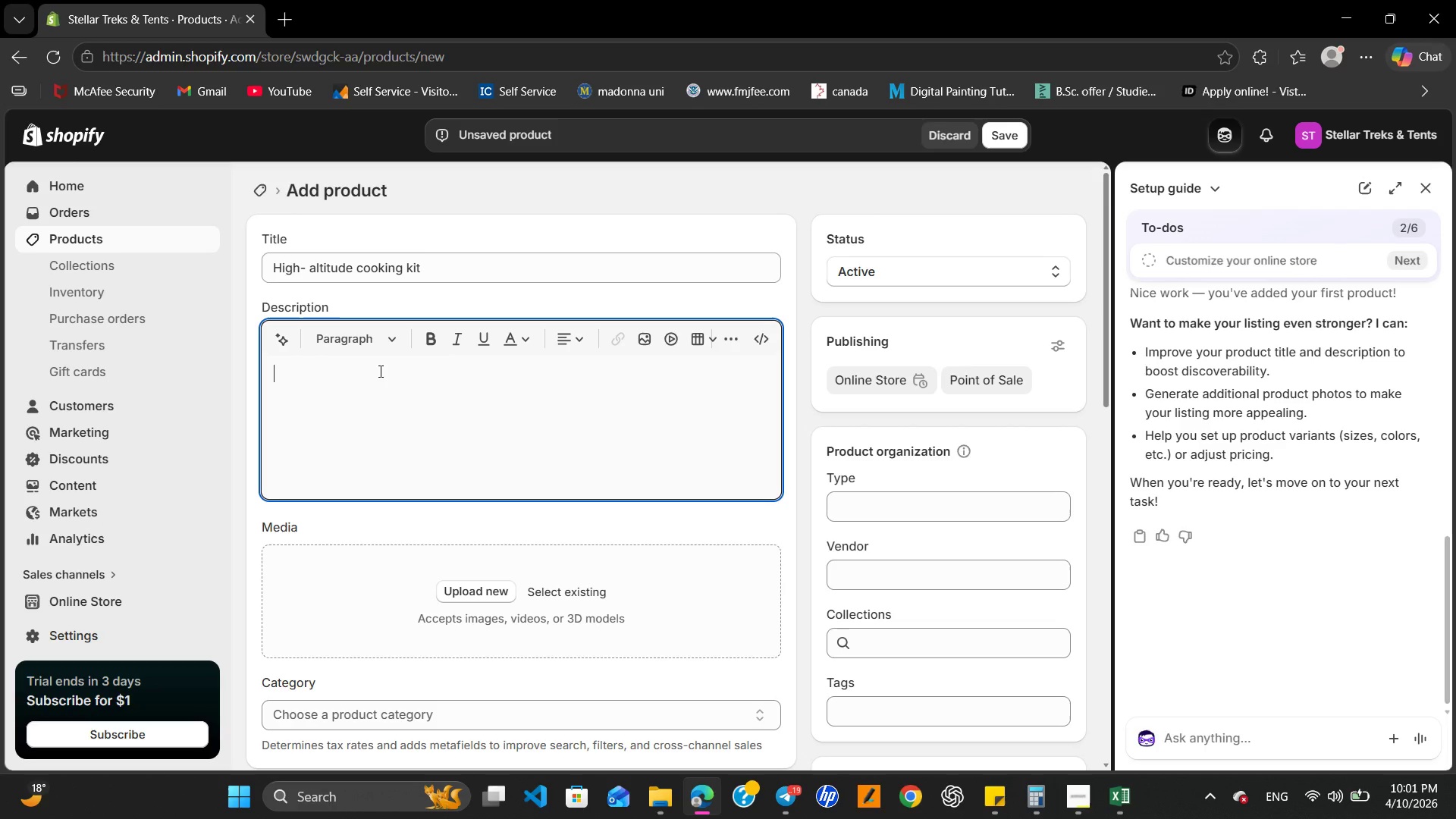 
key(Control+V)
 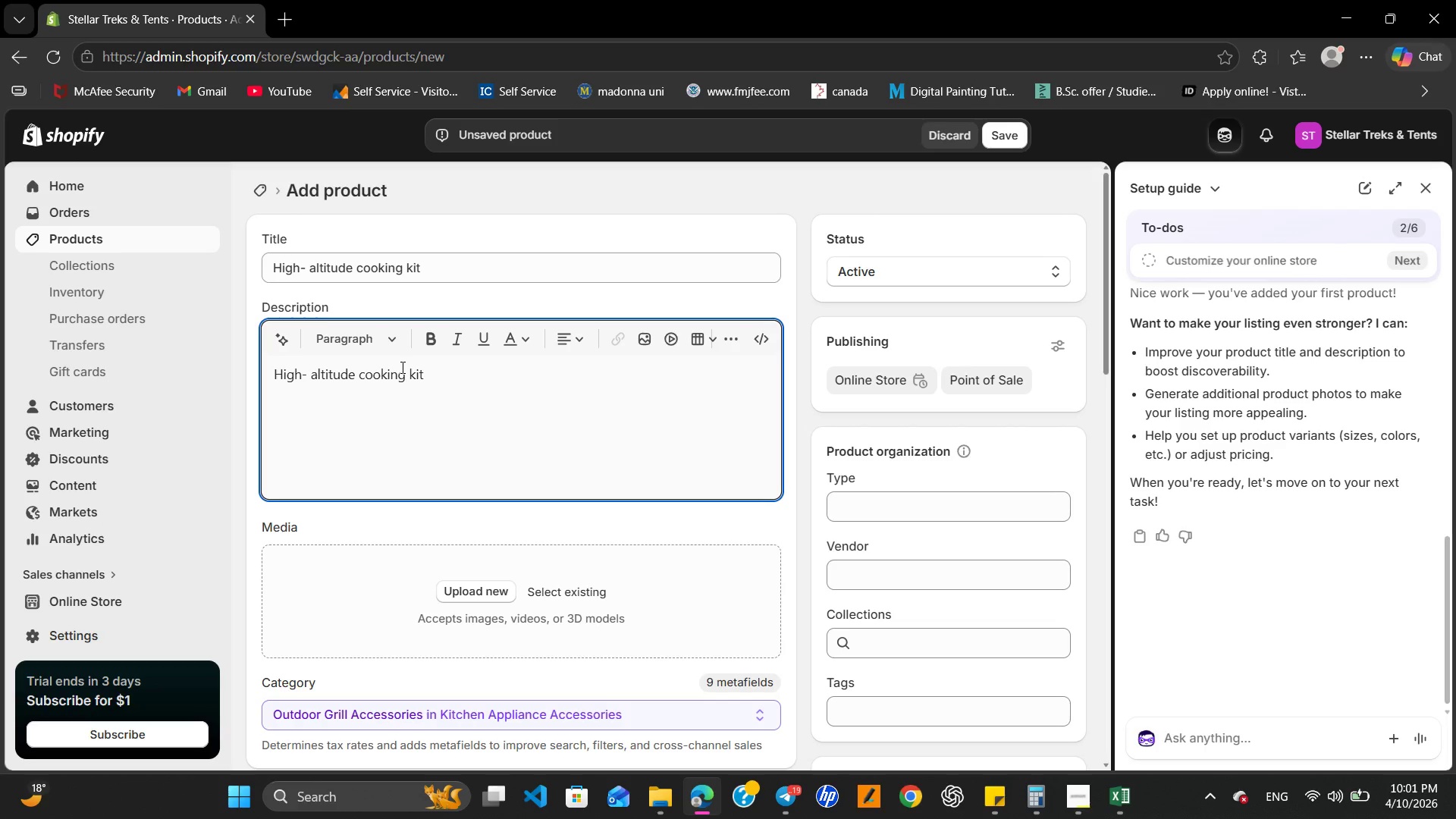 
key(Minus)
 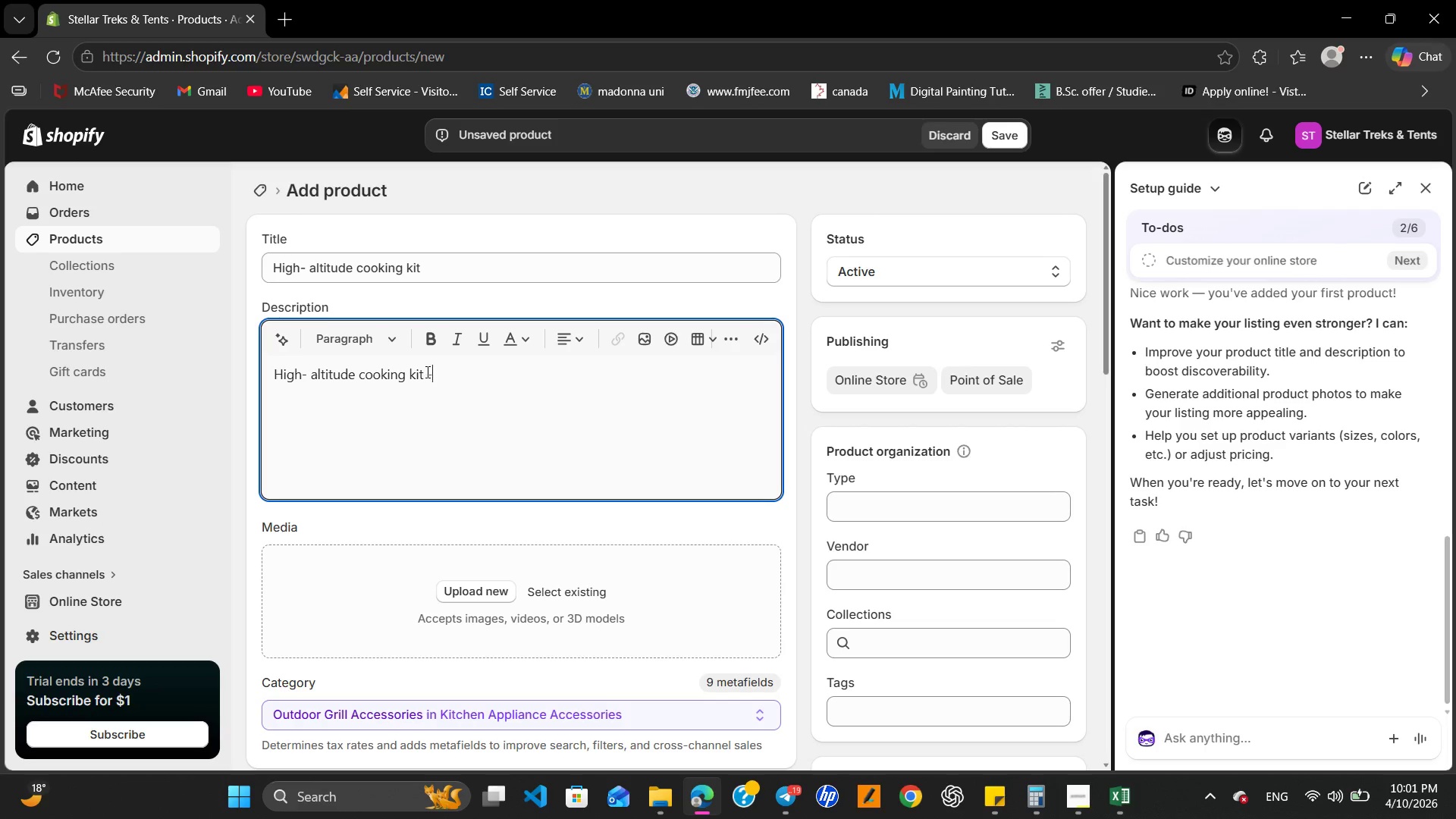 
left_click_drag(start_coordinate=[425, 372], to_coordinate=[240, 384])
 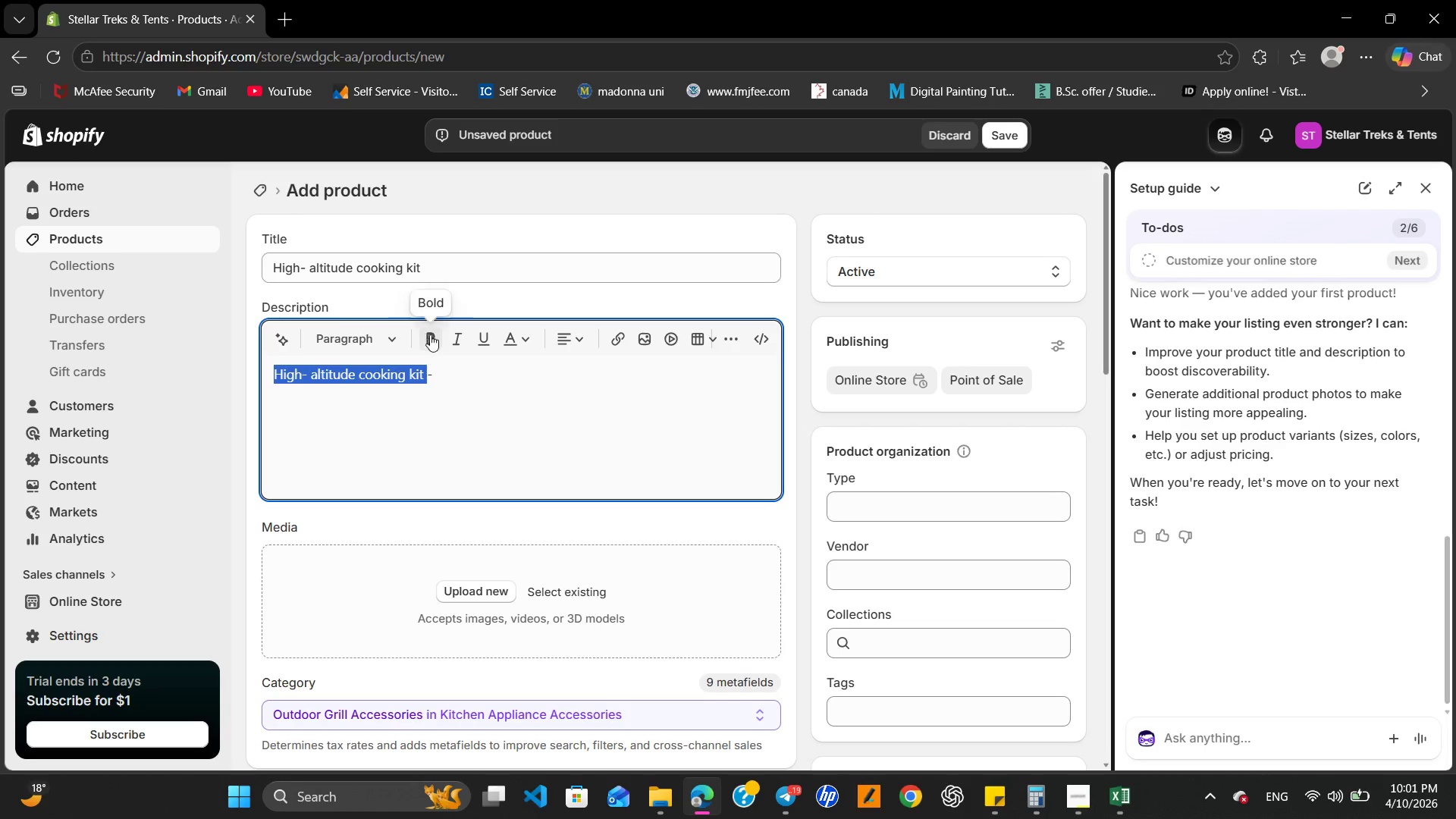 
left_click([435, 336])
 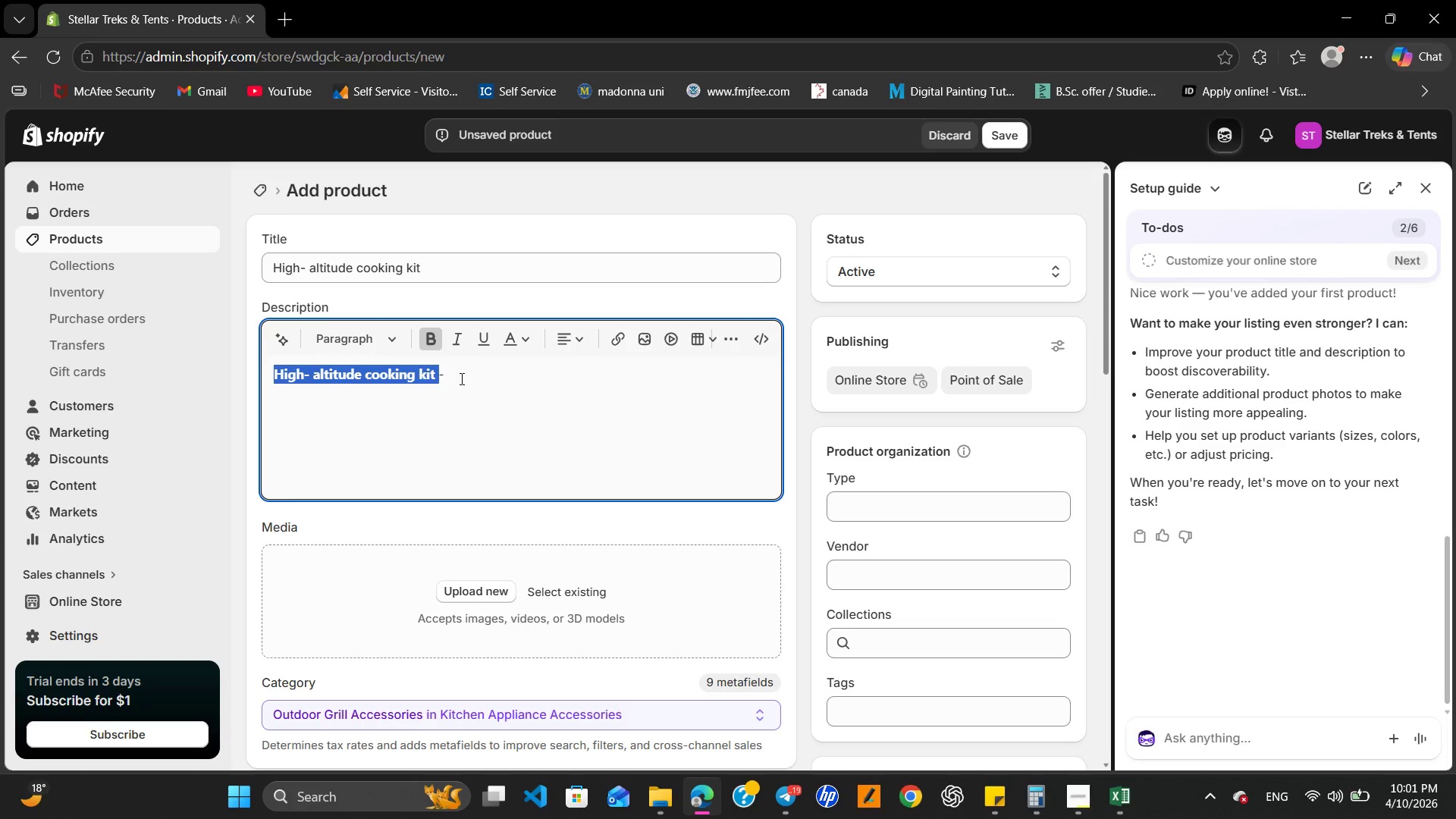 
left_click([460, 378])
 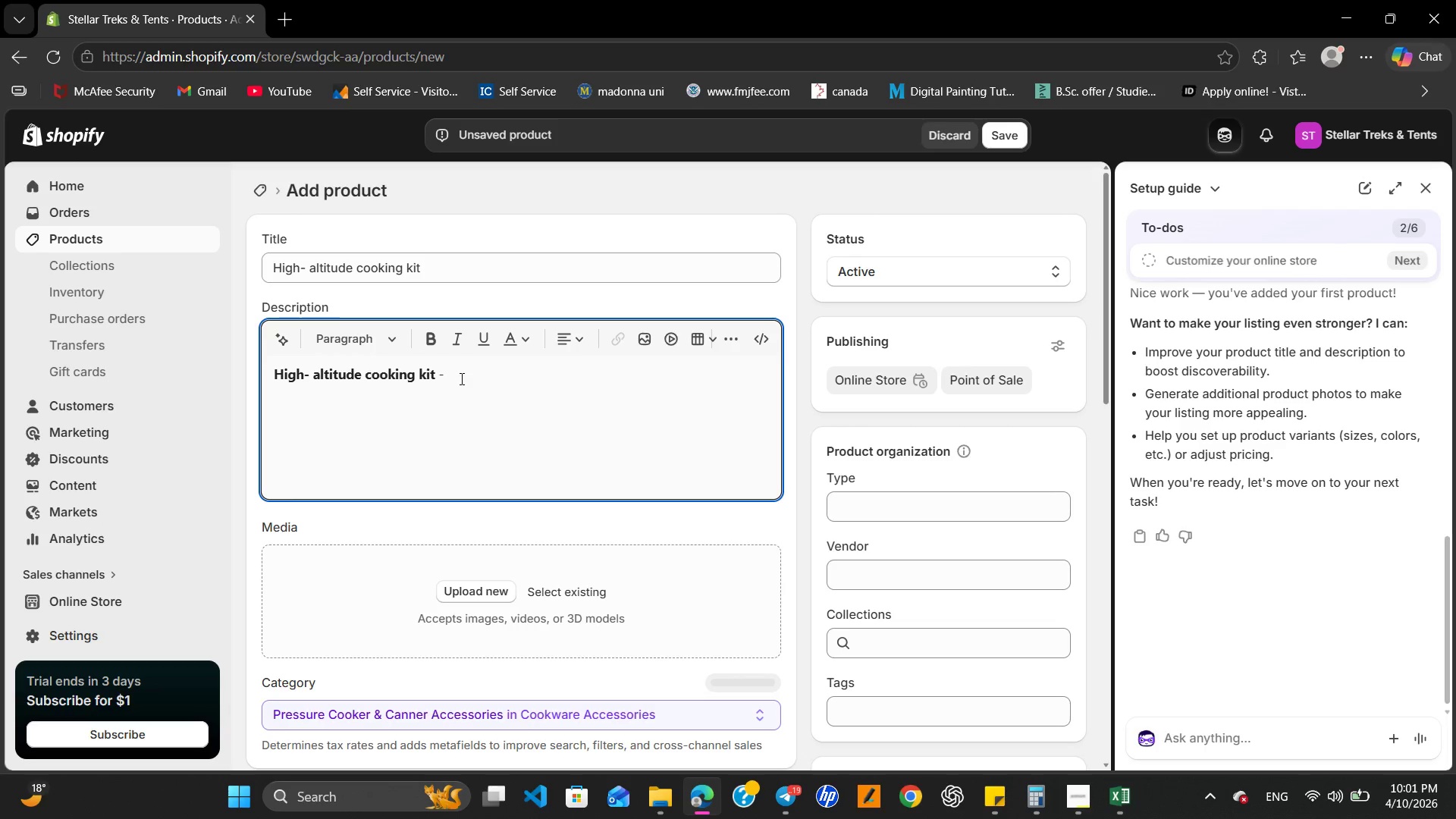 
type( Cooking kit with diffrent size of spatulas and equipment for making you meals and d)
key(Backspace)
key(Backspace)
key(Backspace)
key(Backspace)
key(Backspace)
key(Backspace)
key(Backspace)
key(Backspace)
key(Backspace)
key(Backspace)
key(Backspace)
type(break)
key(Backspace)
type(kfast and dinner with )
 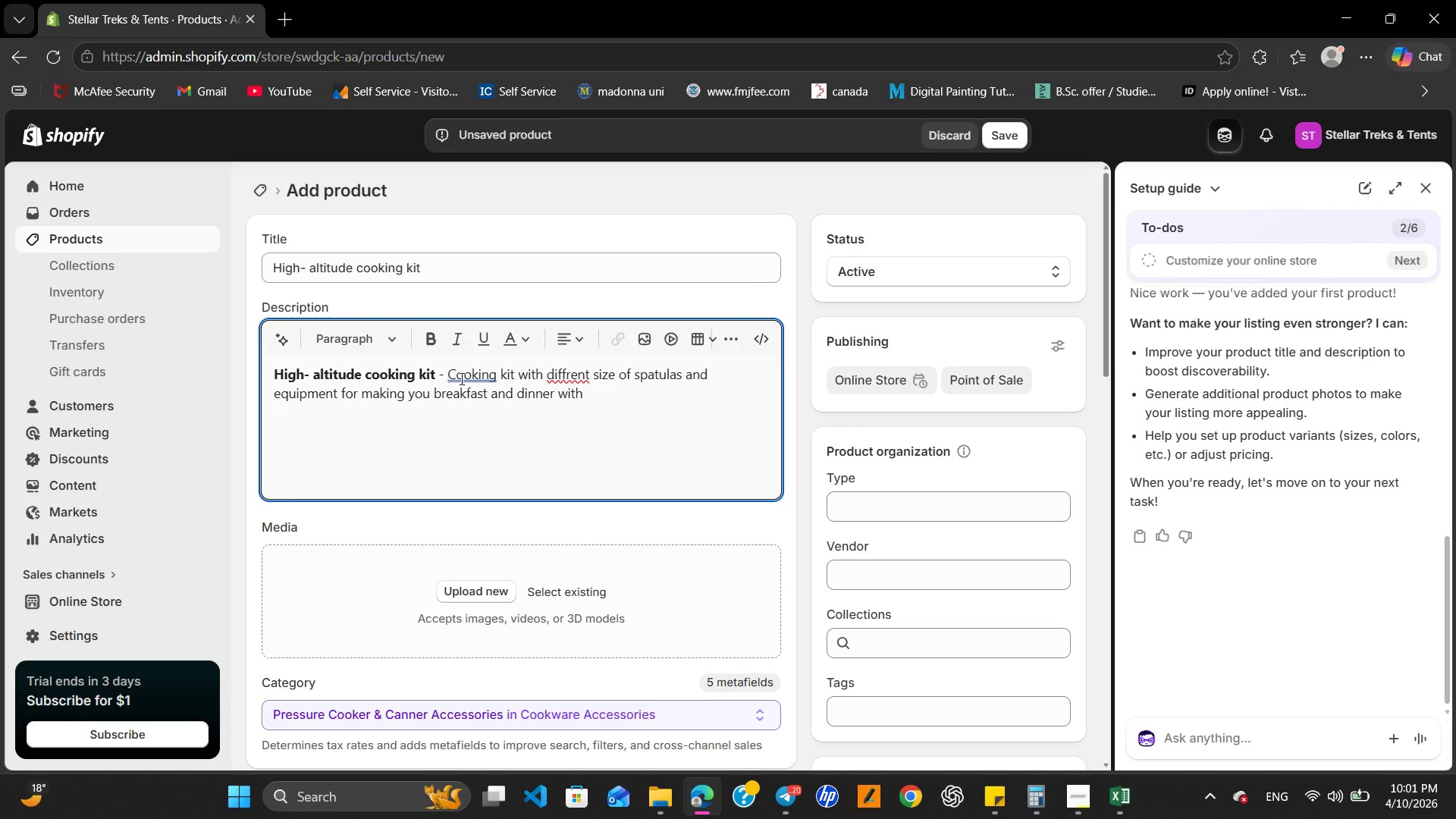 
type(hot and cold options avaialble ,)
key(Backspace)
type(.So when ever iy)
key(Backspace)
type(ts summer and )
 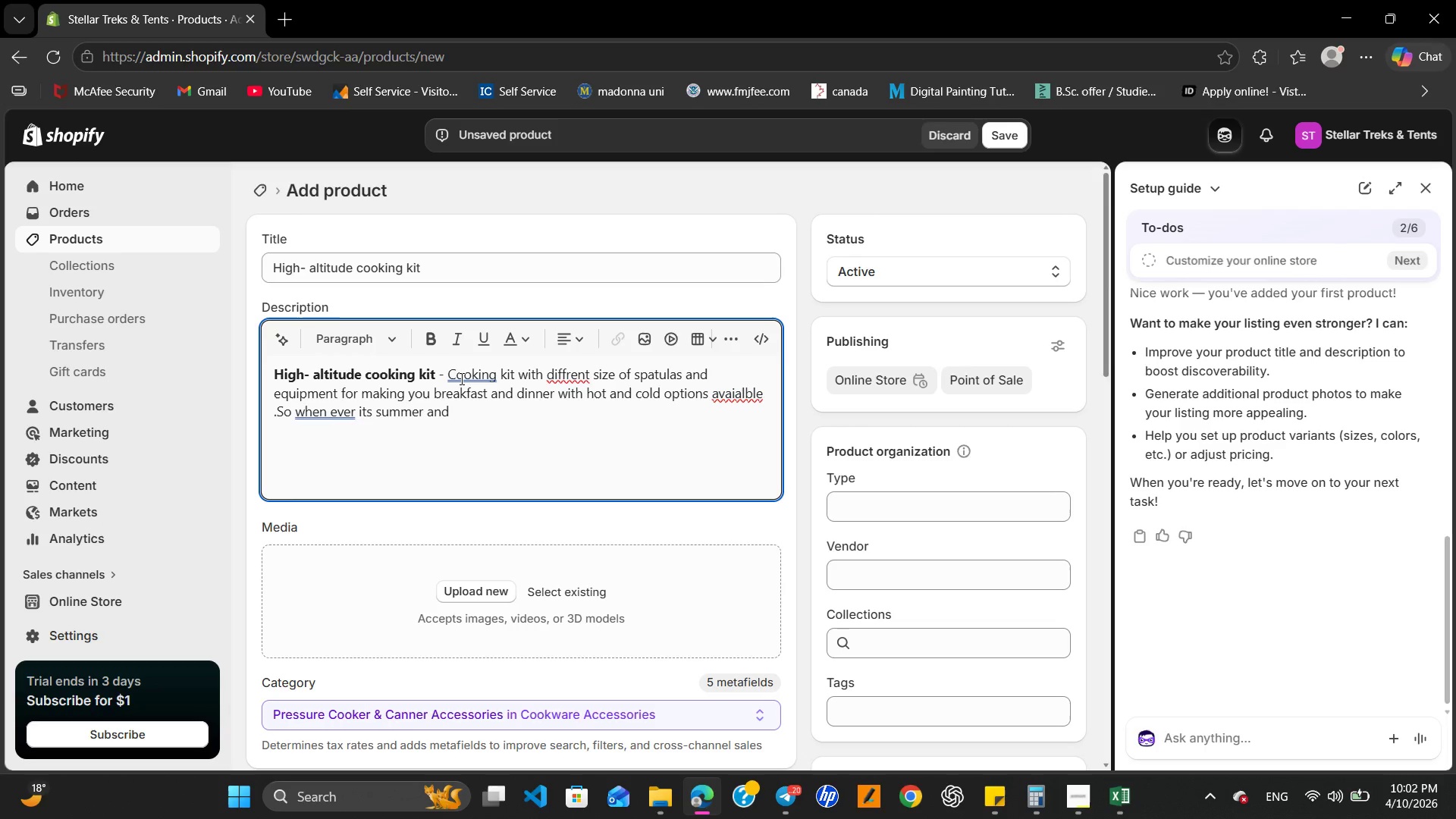 
type(you want to have a cold tea or caffine )
 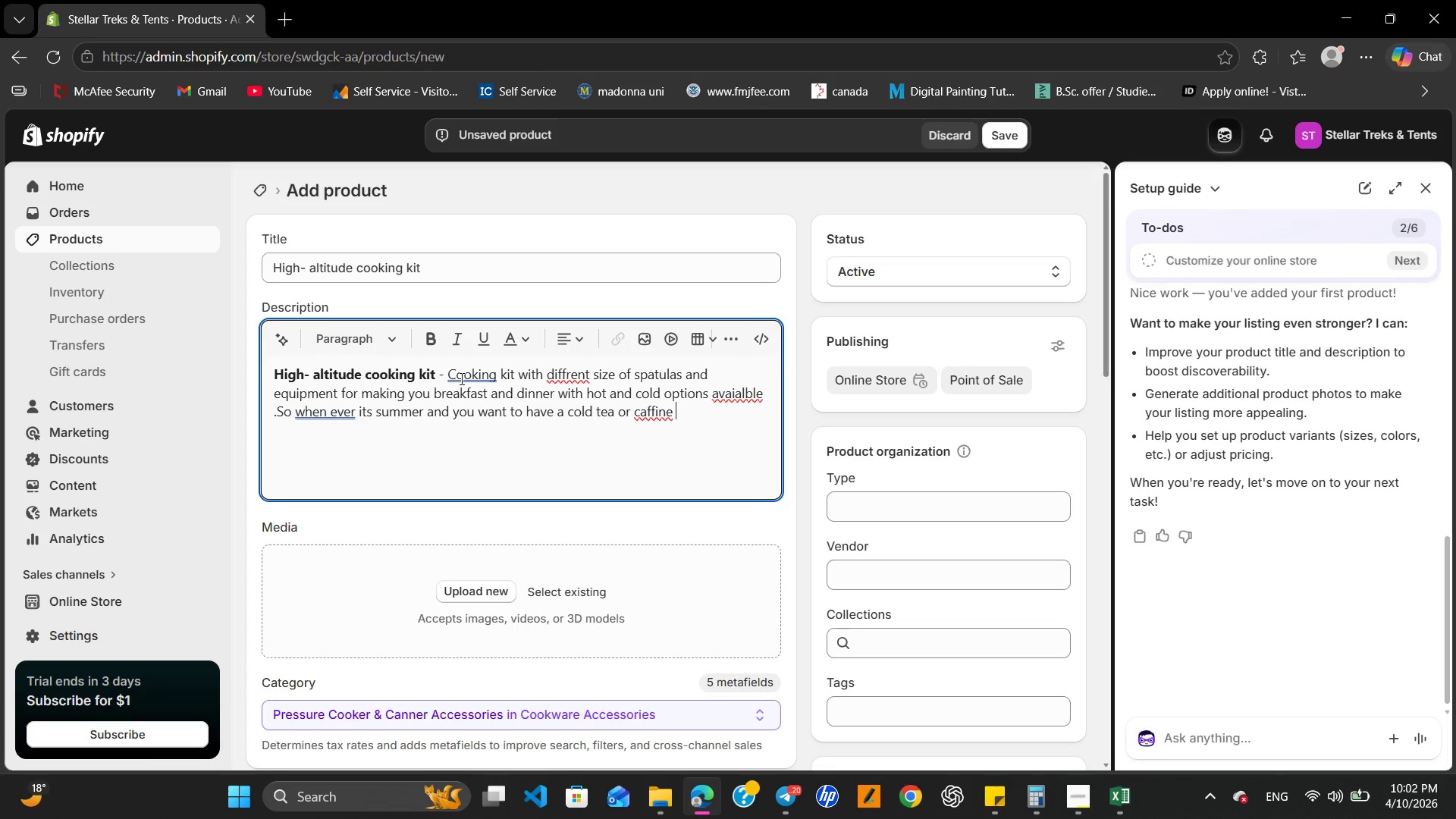 
key(ArrowLeft)
 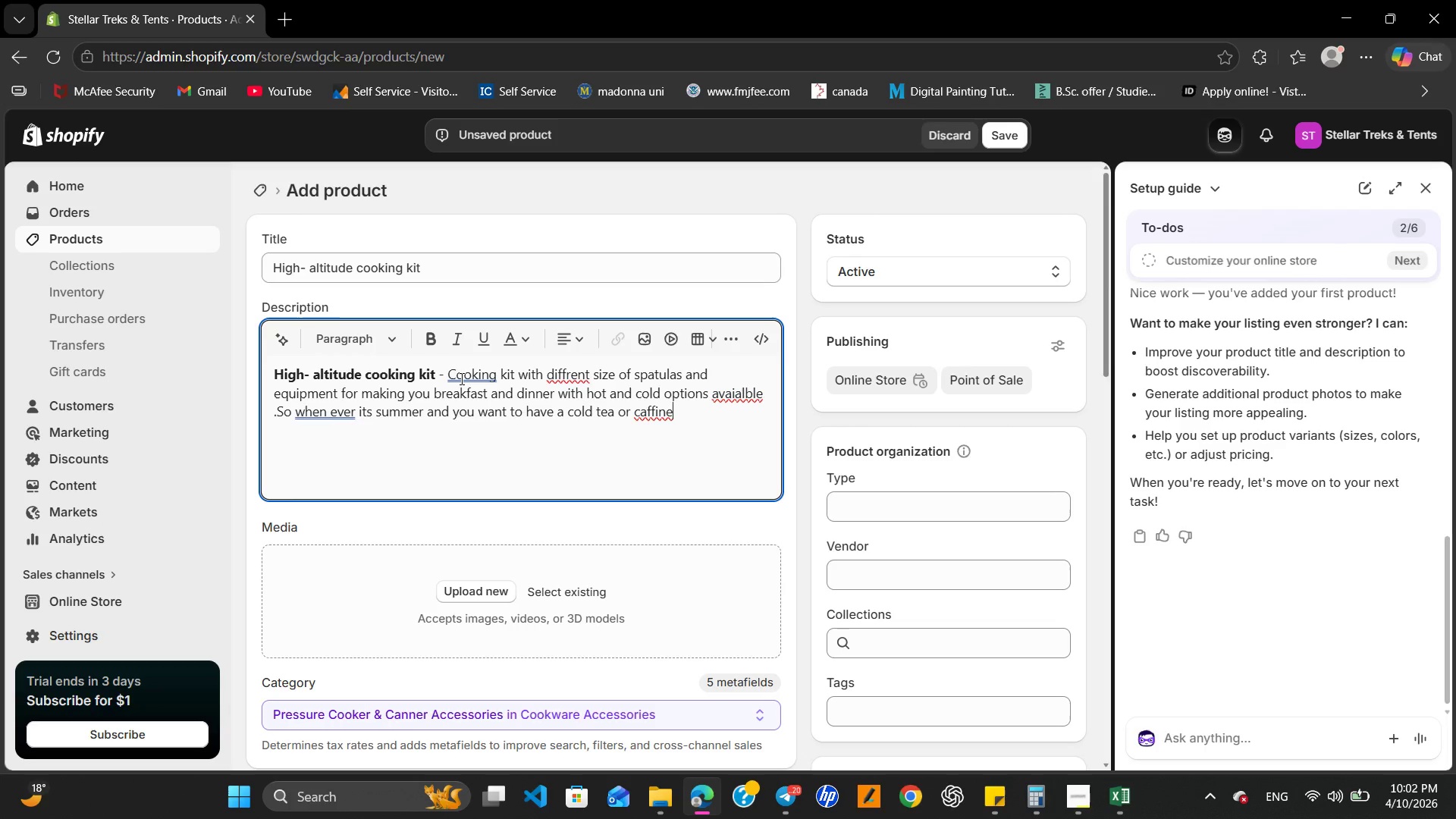 
key(ArrowLeft)
 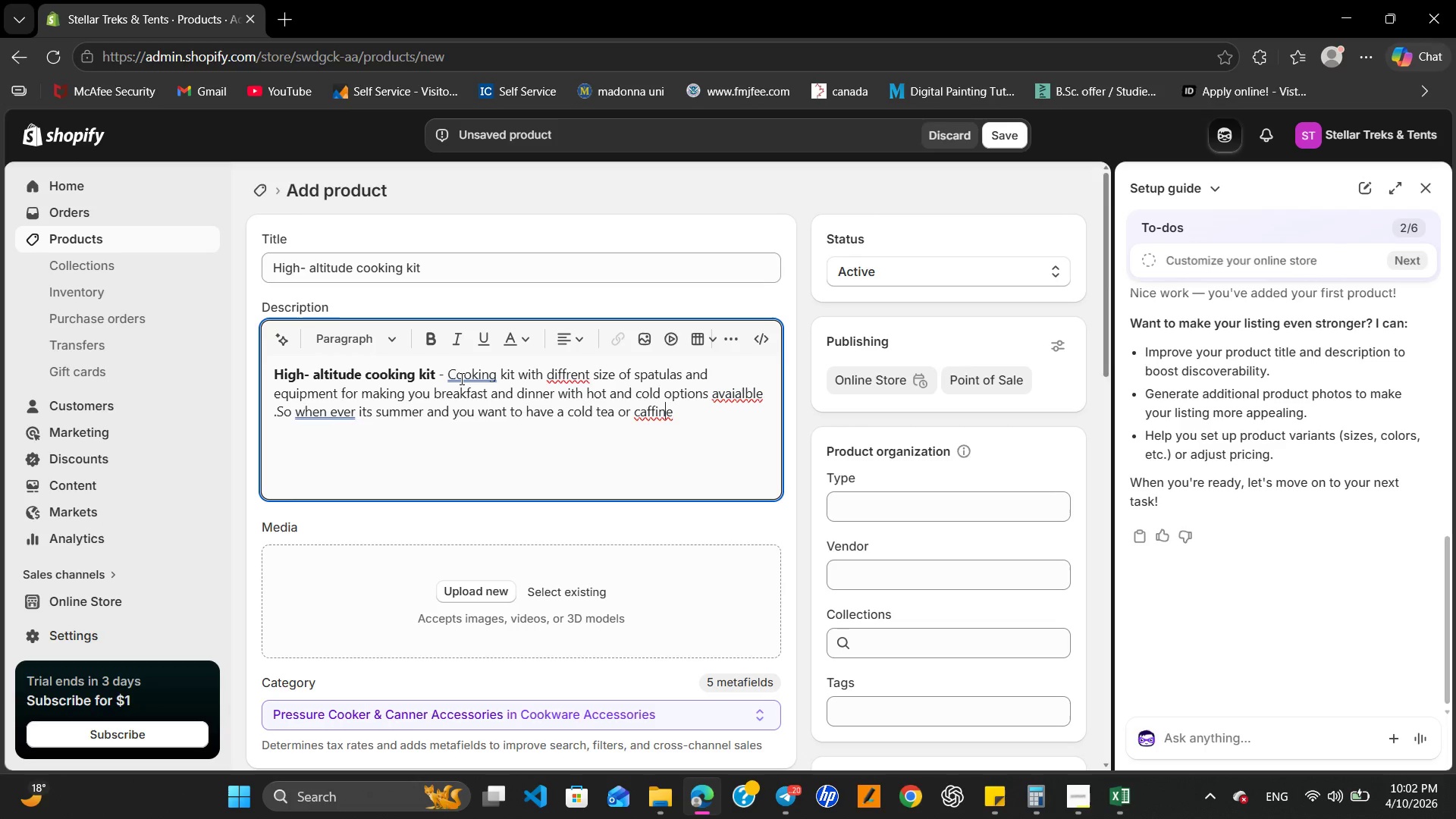 
key(ArrowLeft)
 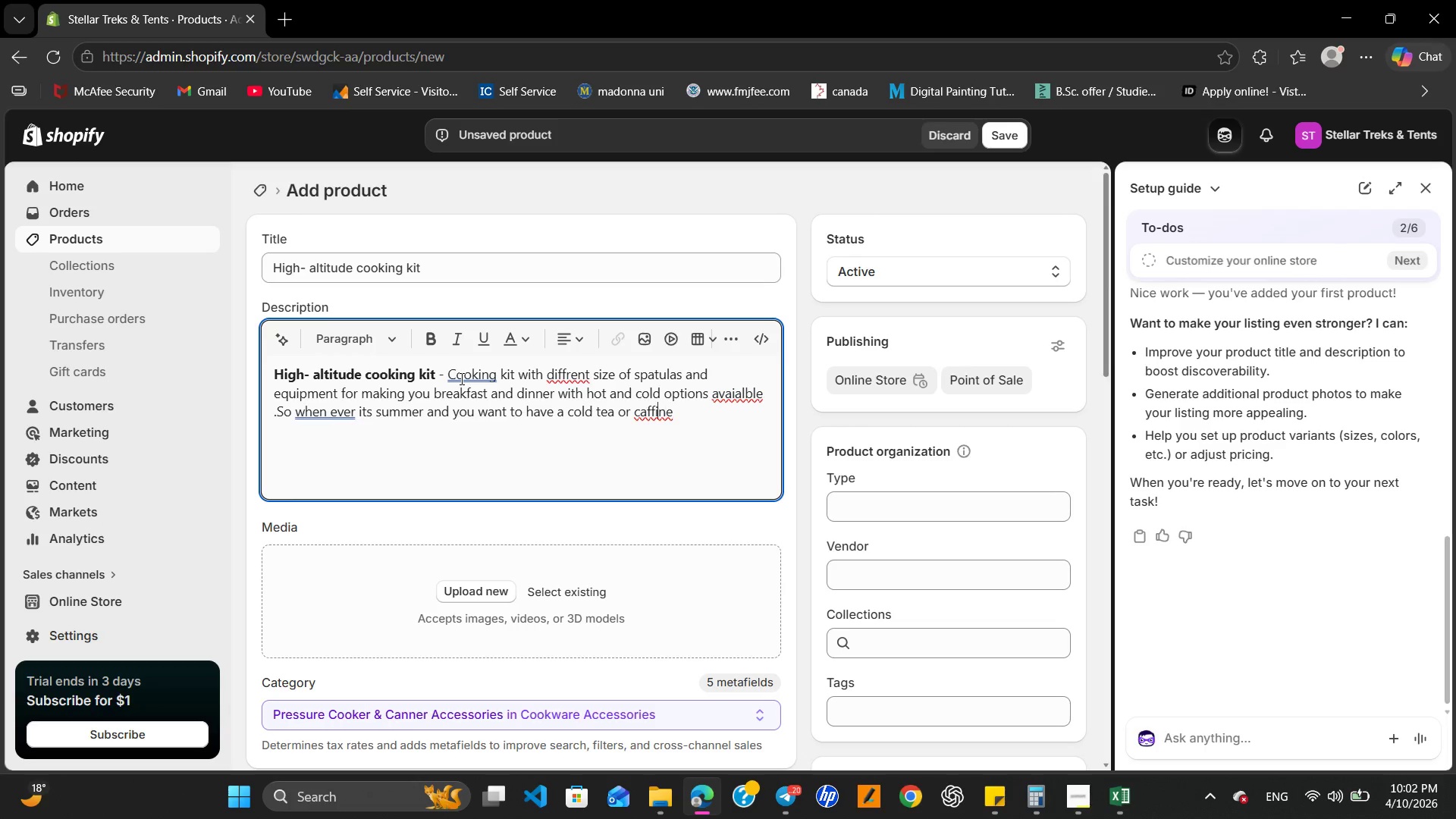 
key(ArrowLeft)
 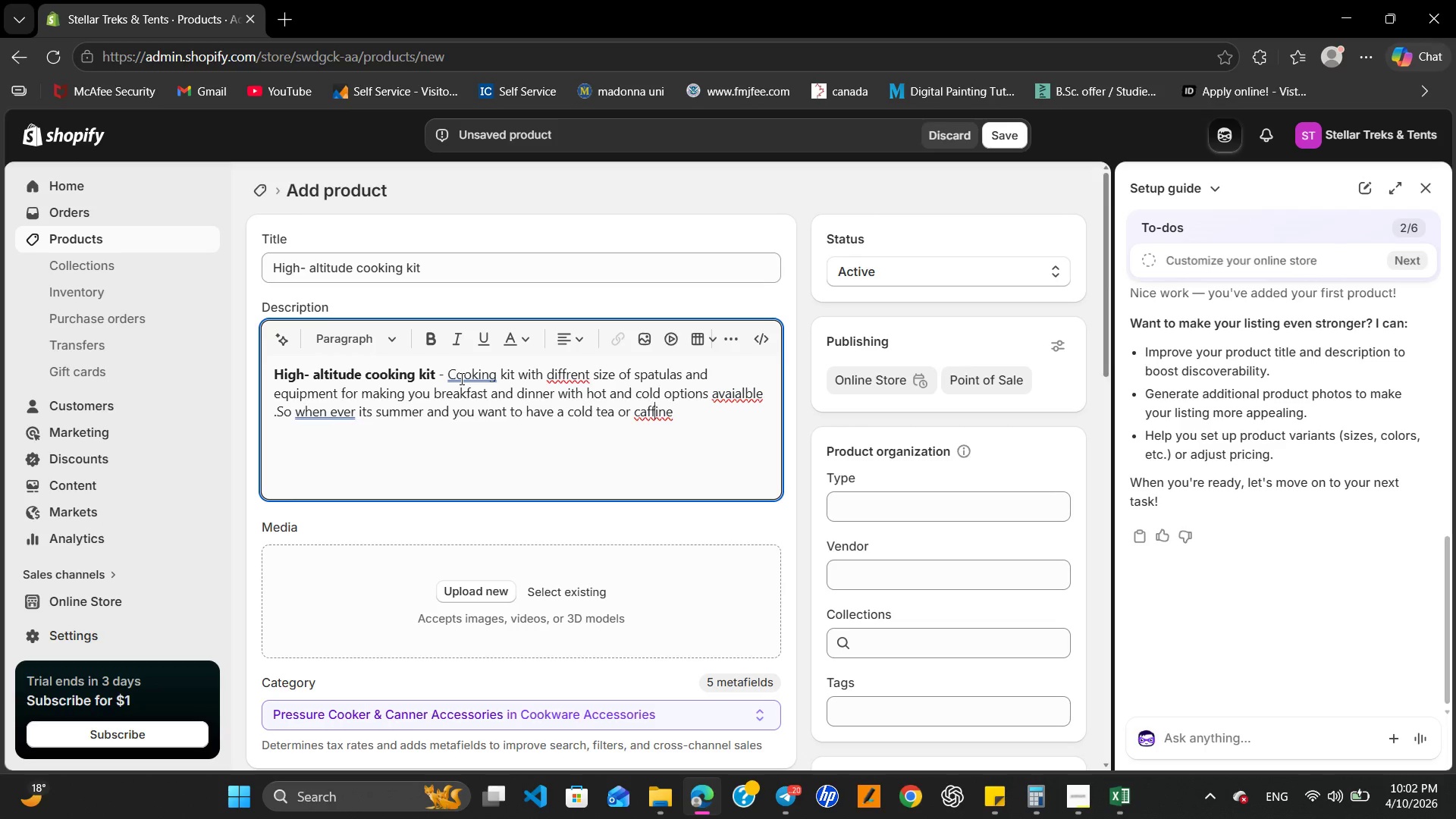 
key(ArrowLeft)
 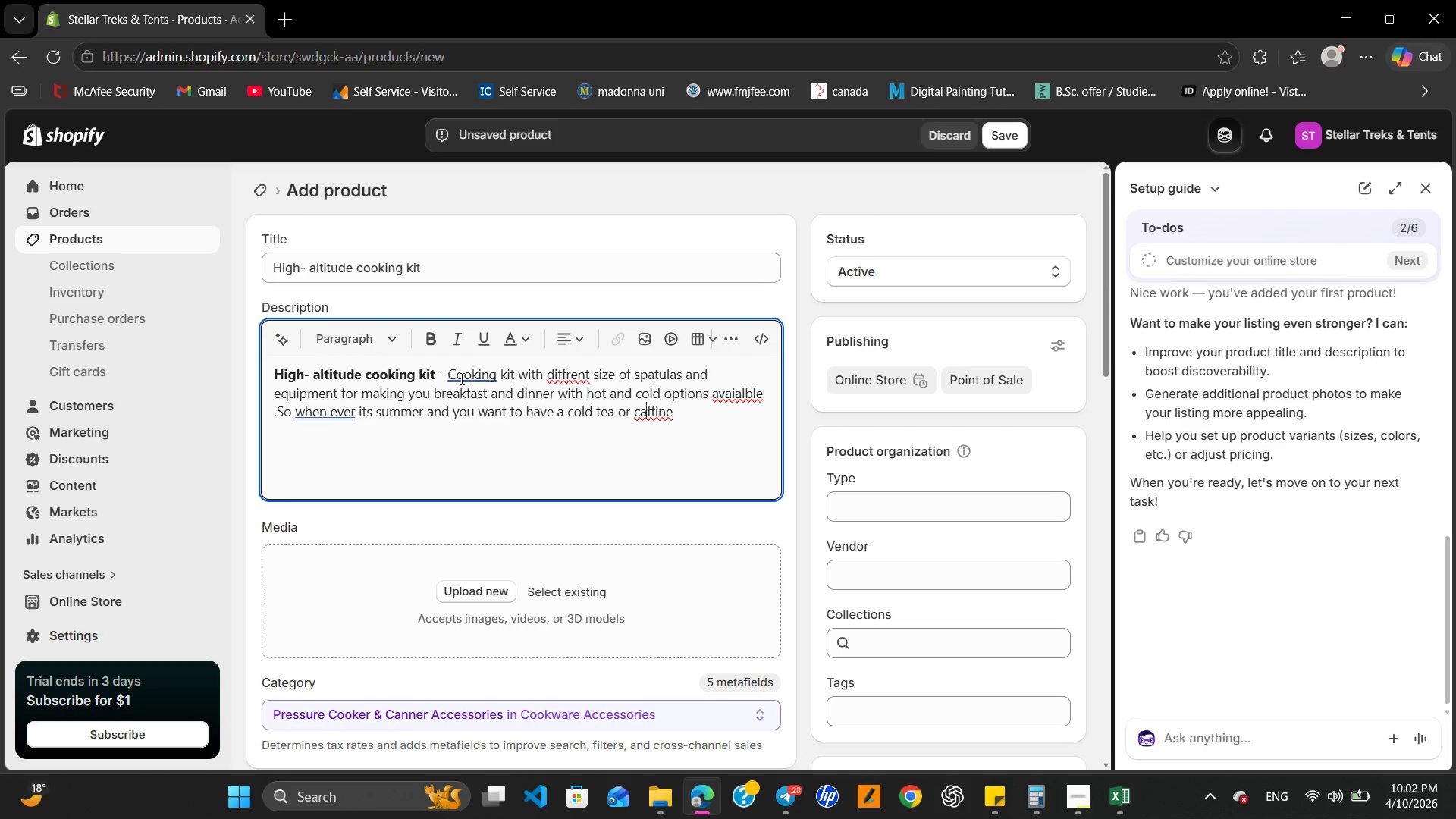 
key(ArrowLeft)
 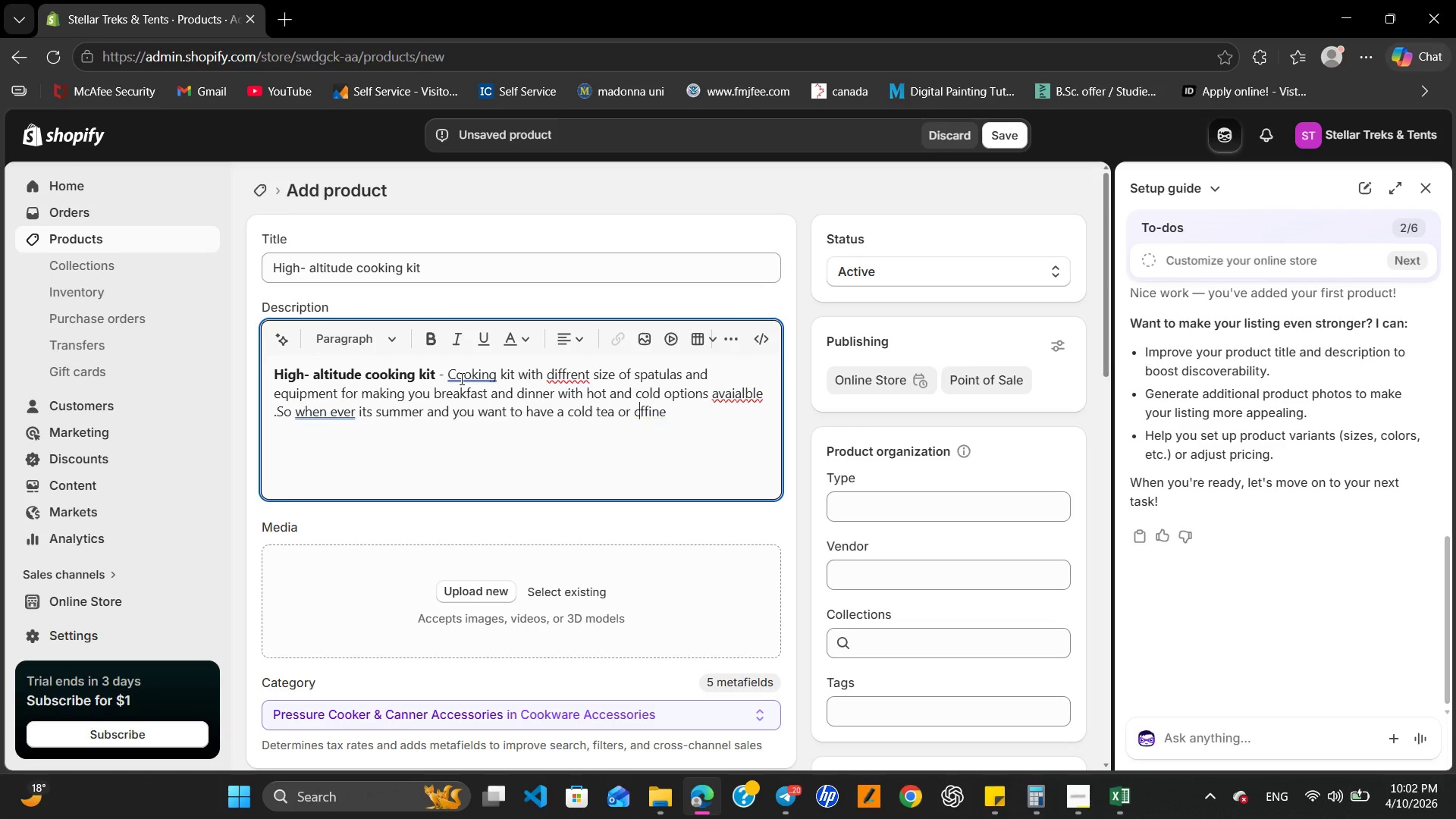 
key(Backspace)
 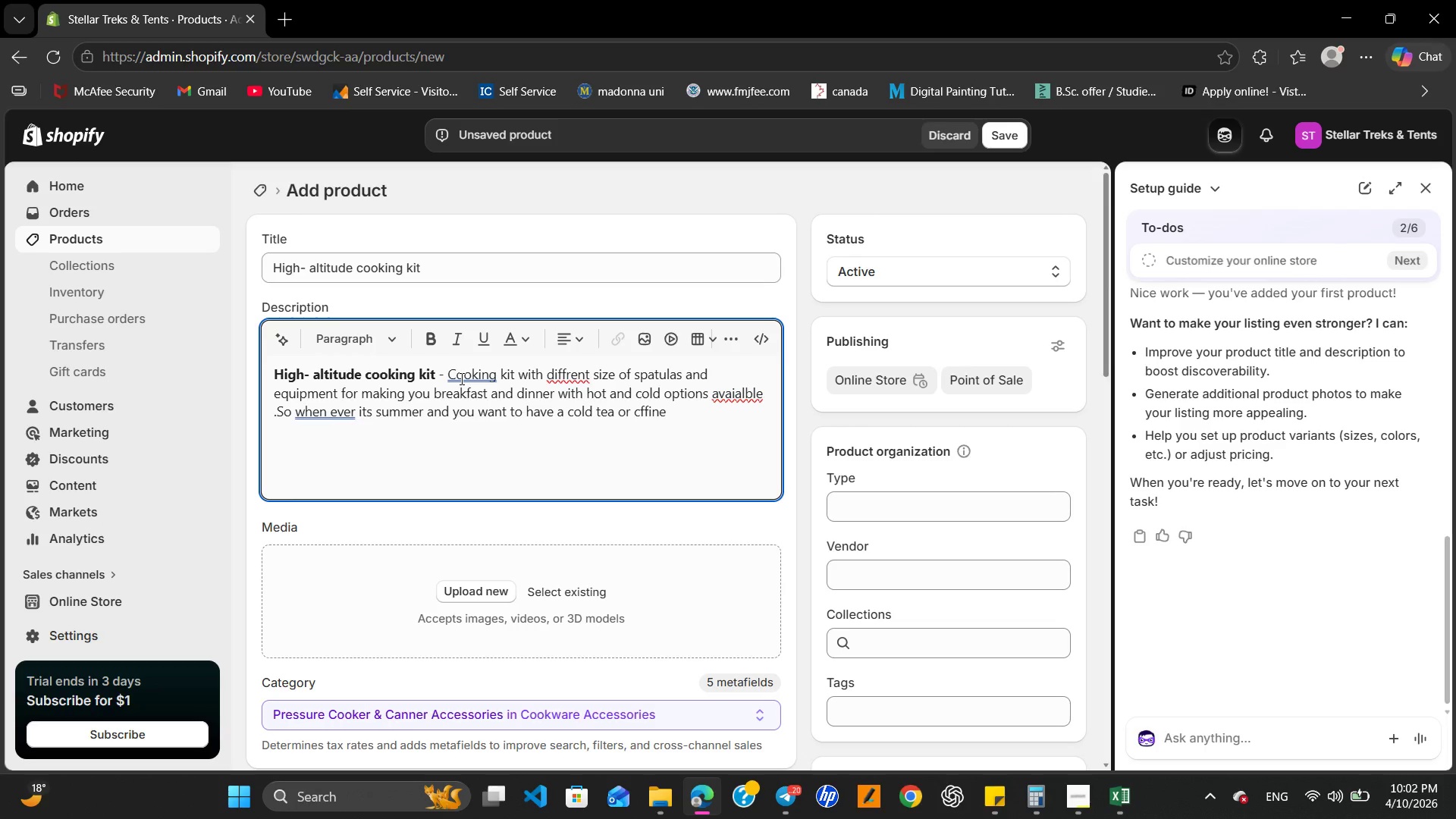 
key(O)
 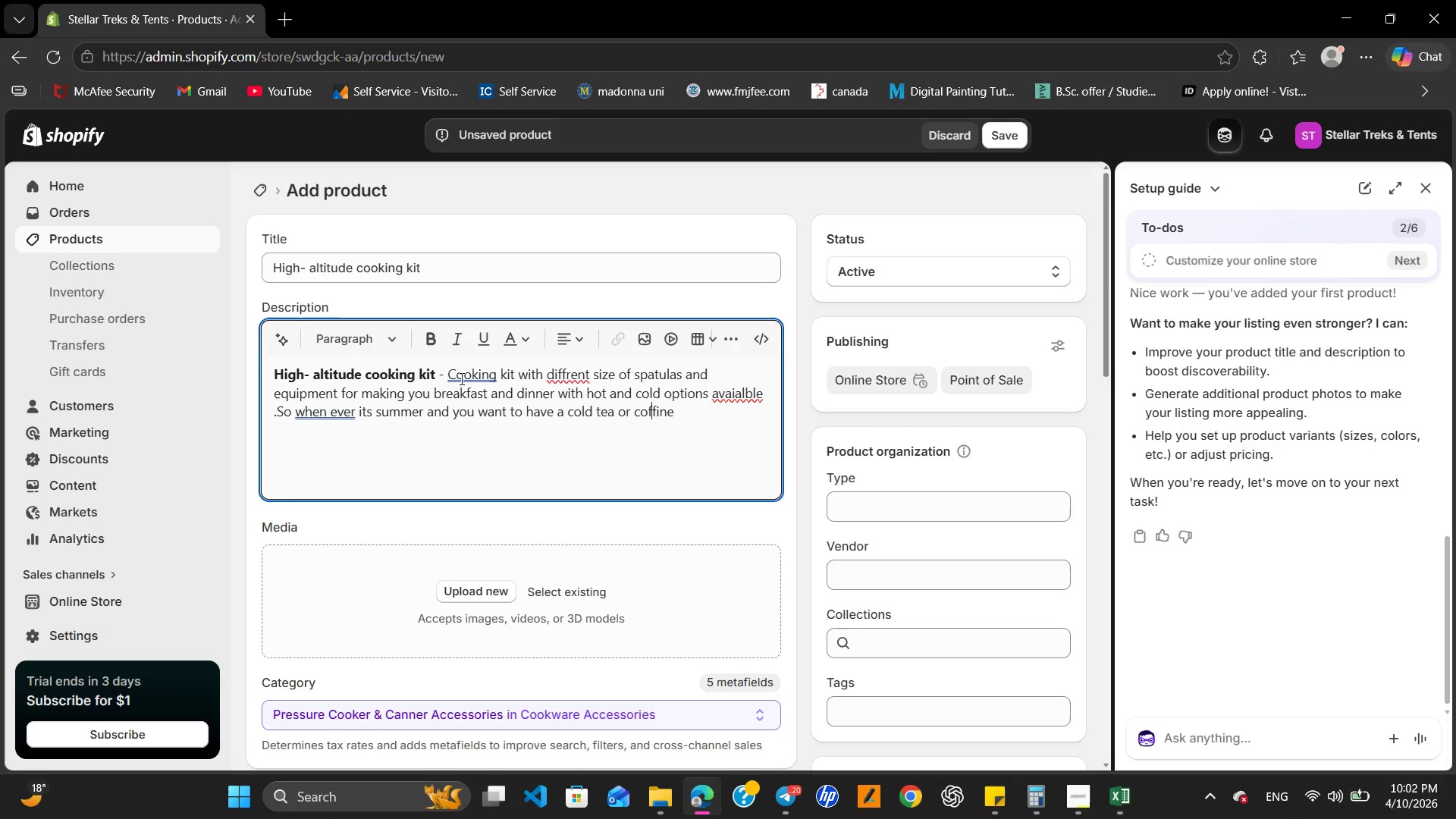 
key(ArrowRight)
 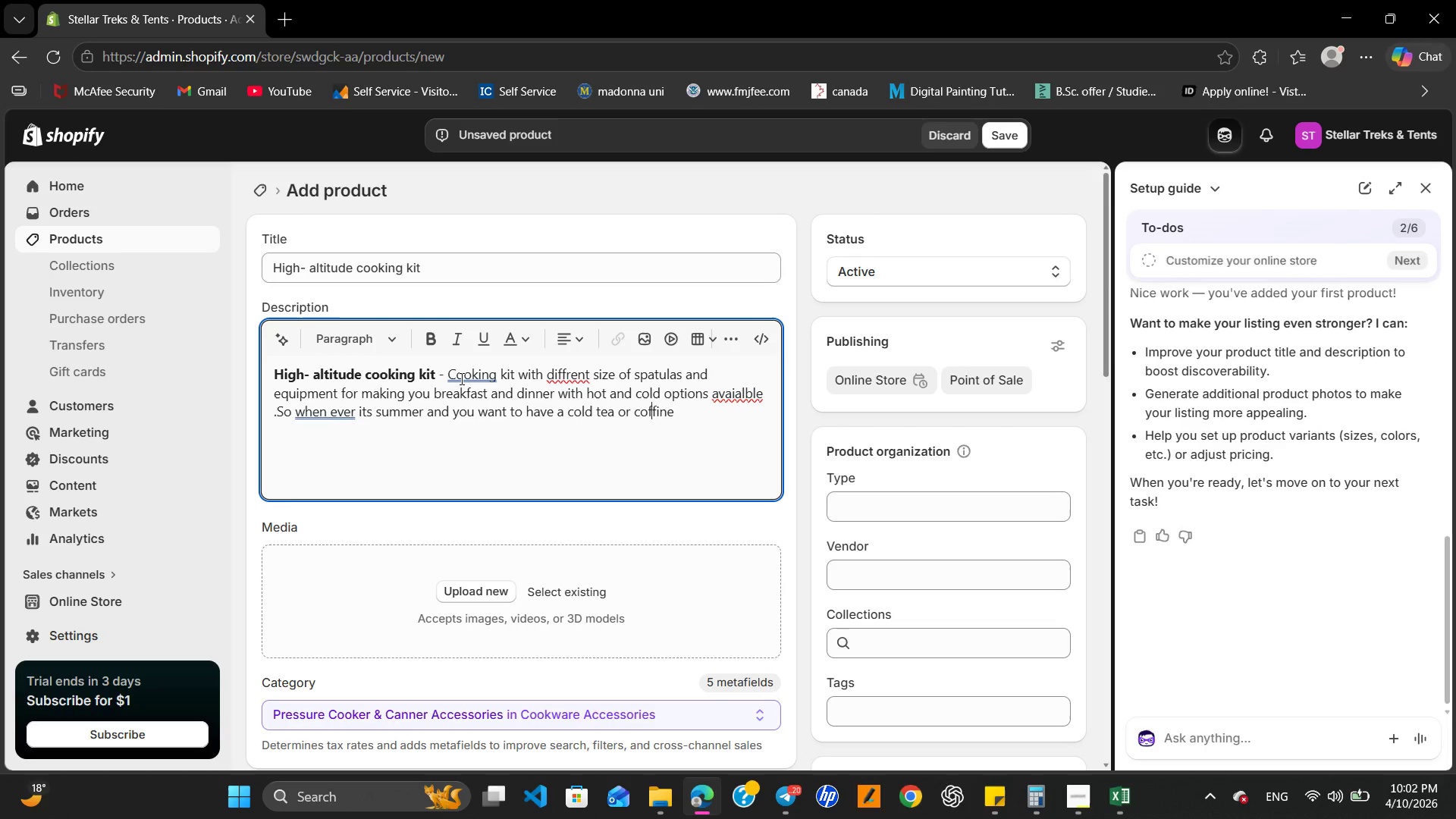 
key(ArrowRight)
 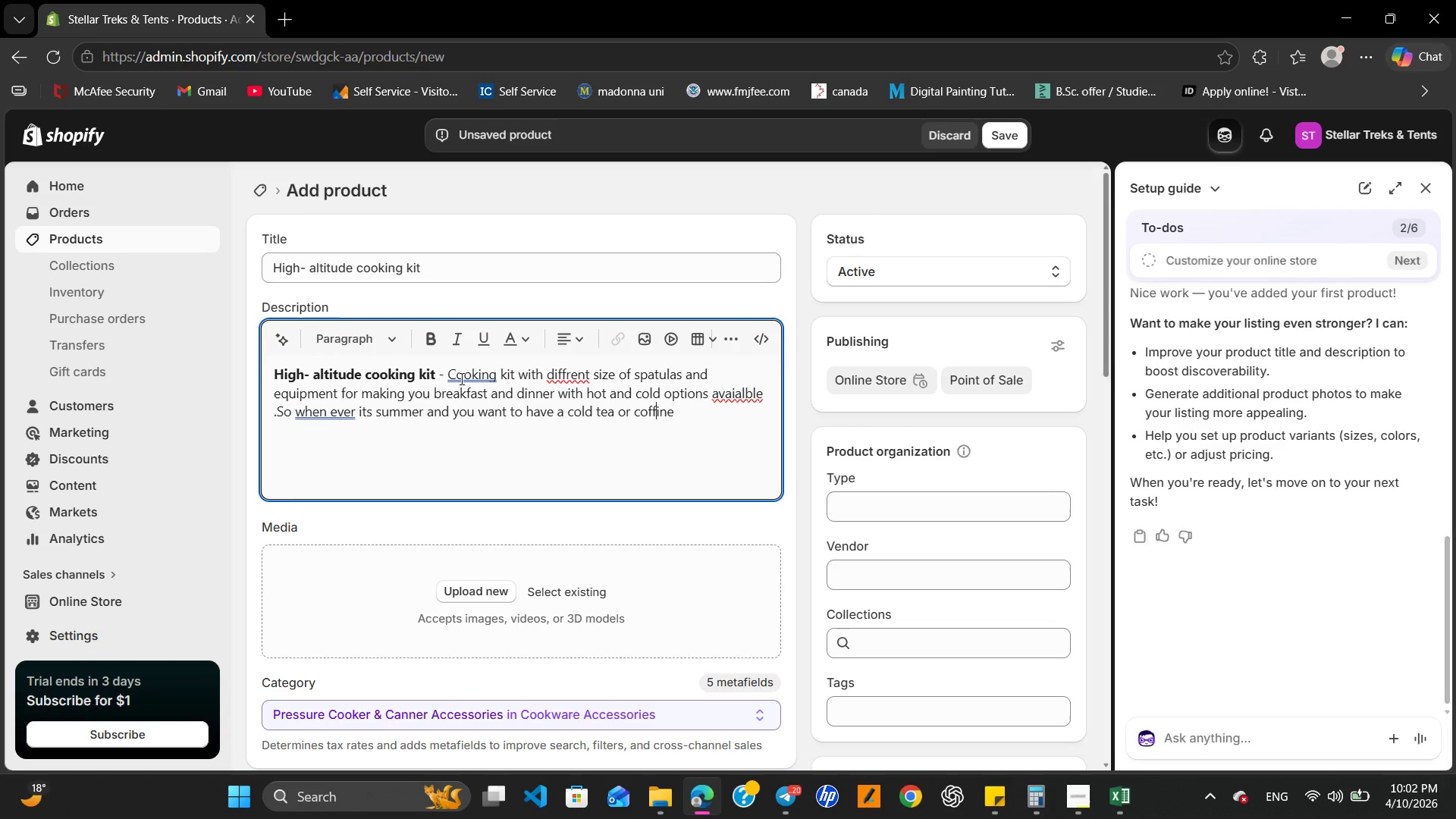 
key(ArrowRight)
 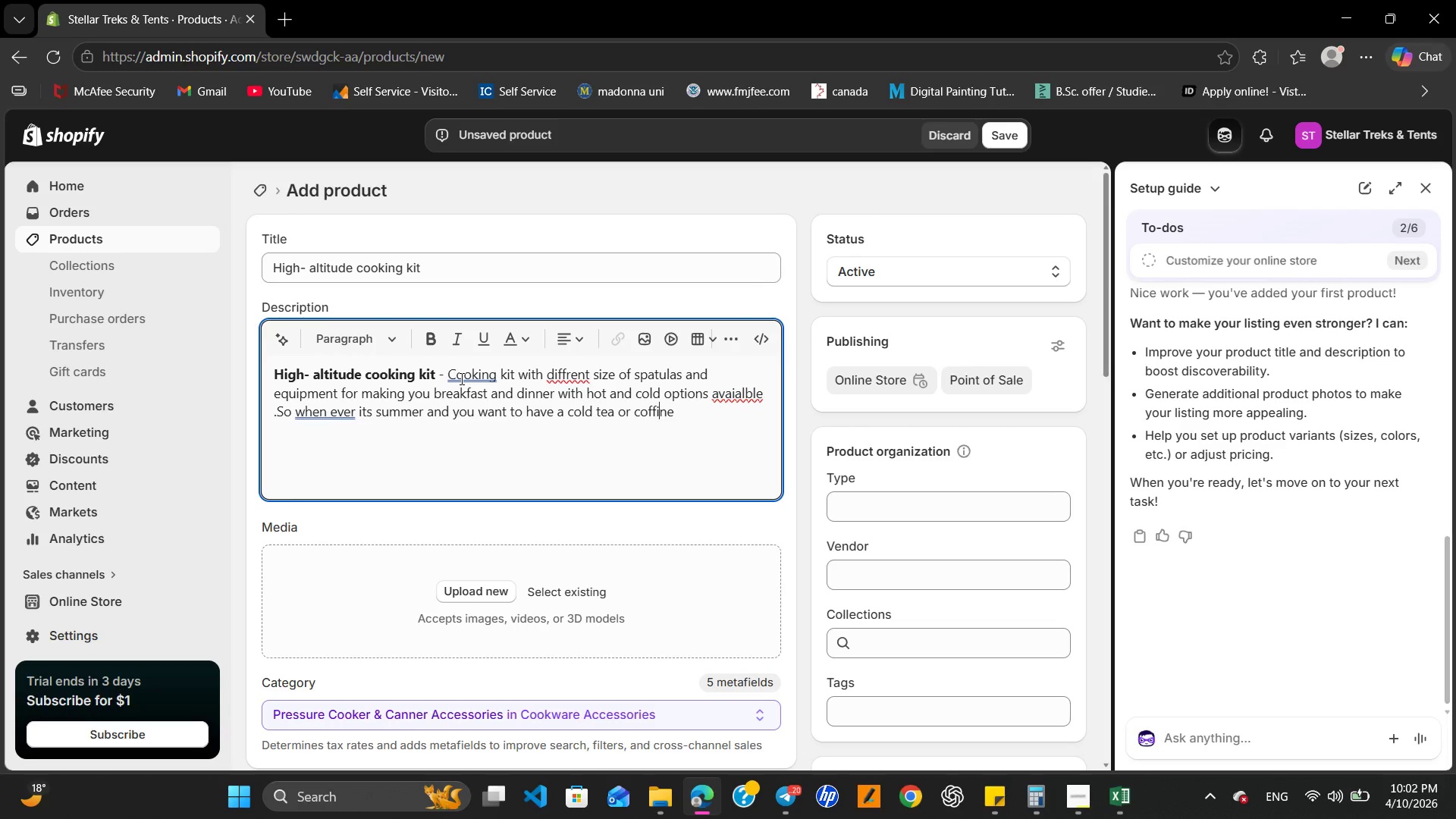 
key(ArrowRight)
 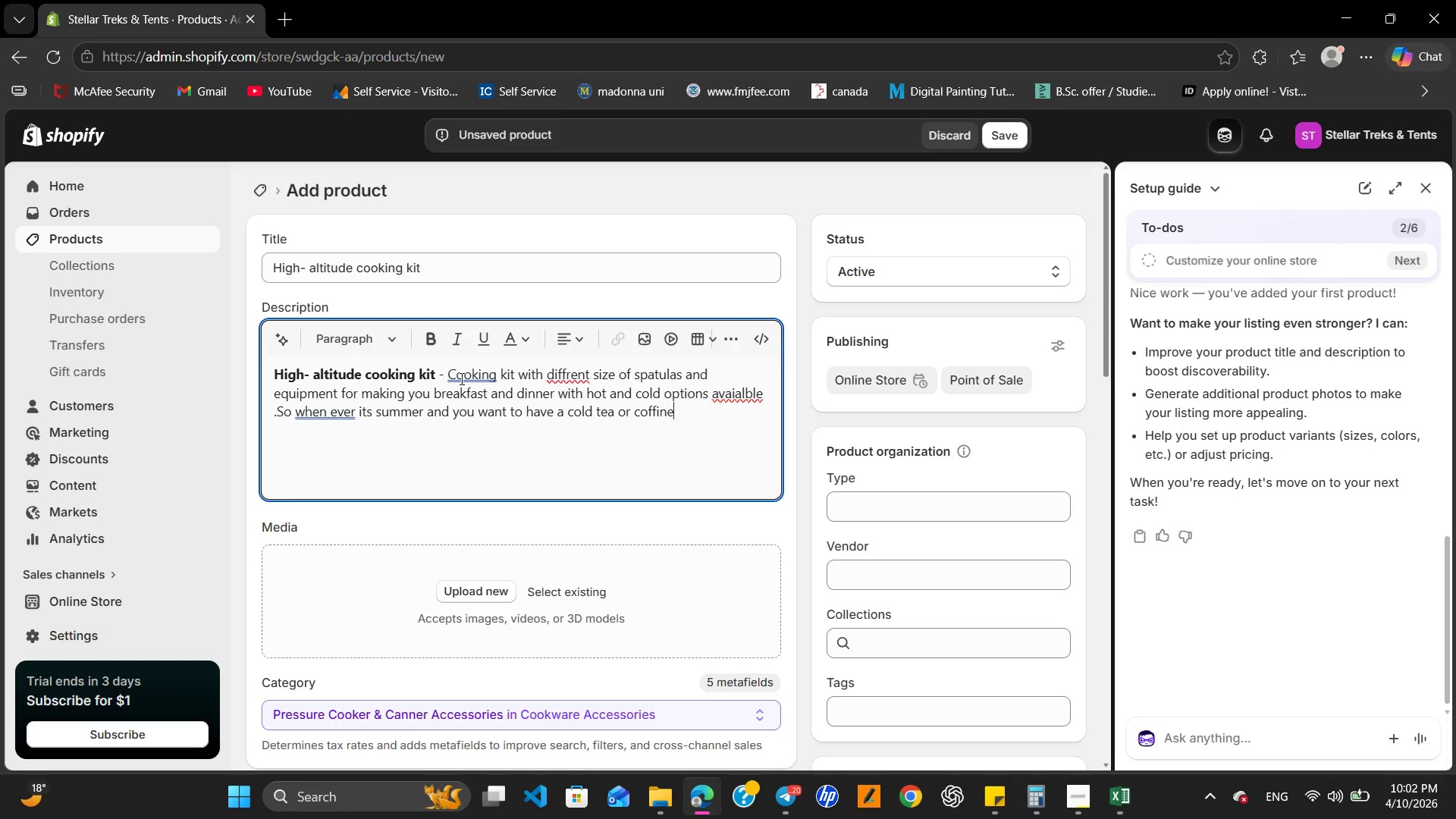 
key(ArrowRight)
 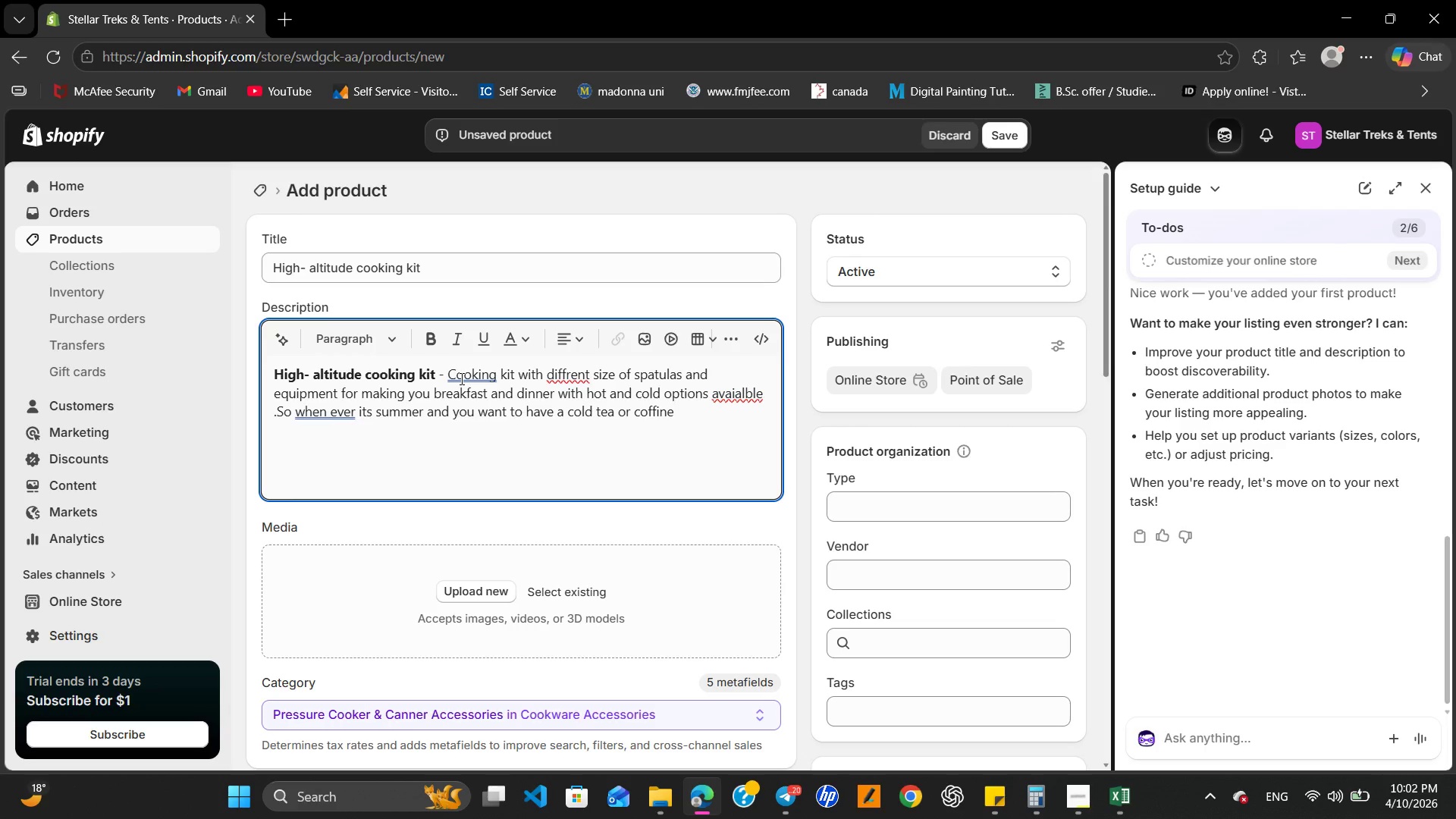 
key(Backspace)
key(Backspace)
key(Backspace)
key(Backspace)
key(Backspace)
key(Backspace)
type(a)
key(Backspace)
key(Backspace)
key(Backspace)
key(Backspace)
key(Backspace)
type(you can put it on the non cooling mug that)
key(Backspace)
key(Backspace)
key(Backspace)
key(Backspace)
type(and it will stay f)
key(Backspace)
type(in the same temprature for more than 24 hours .)
 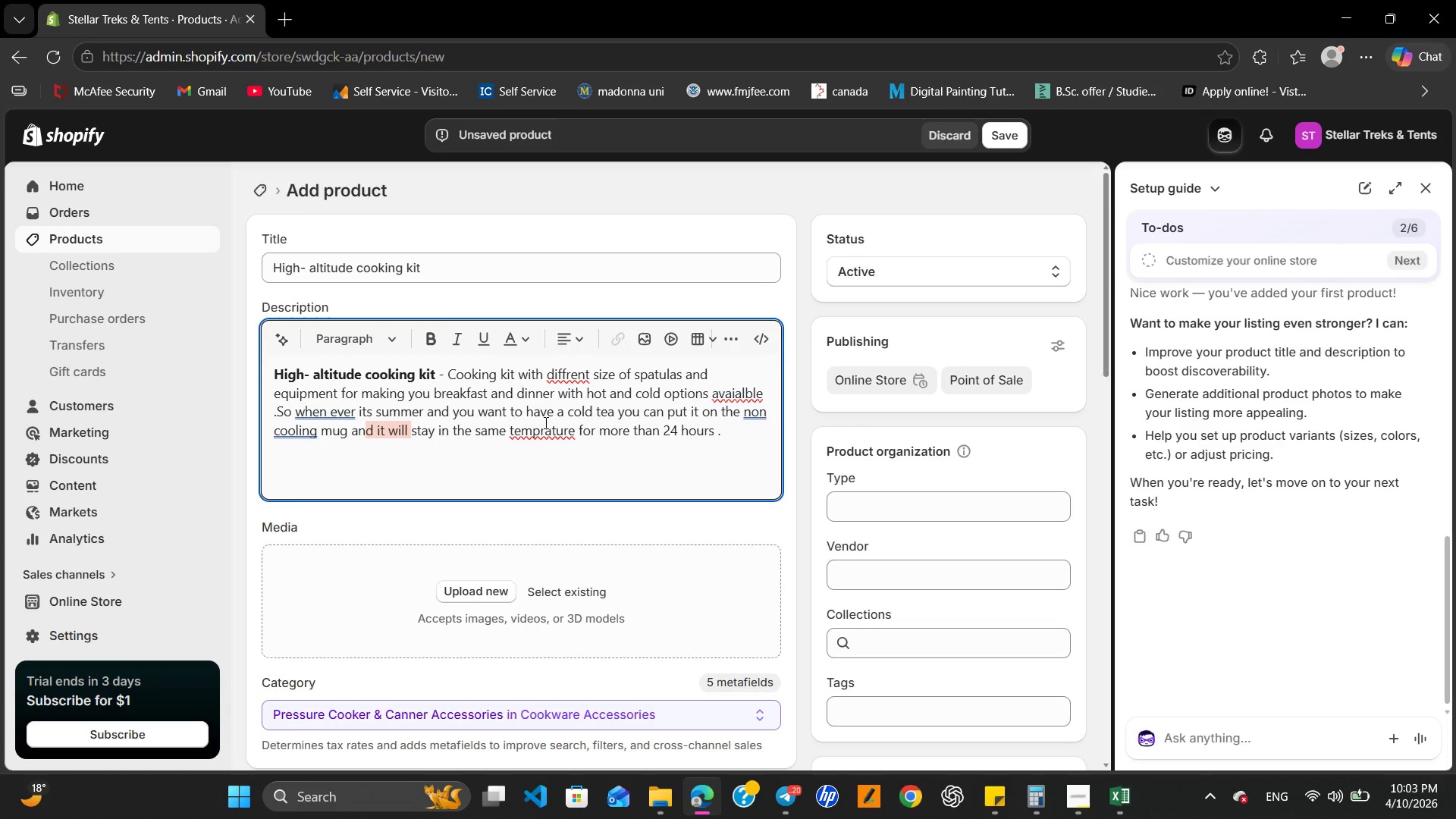 
right_click([544, 425])
 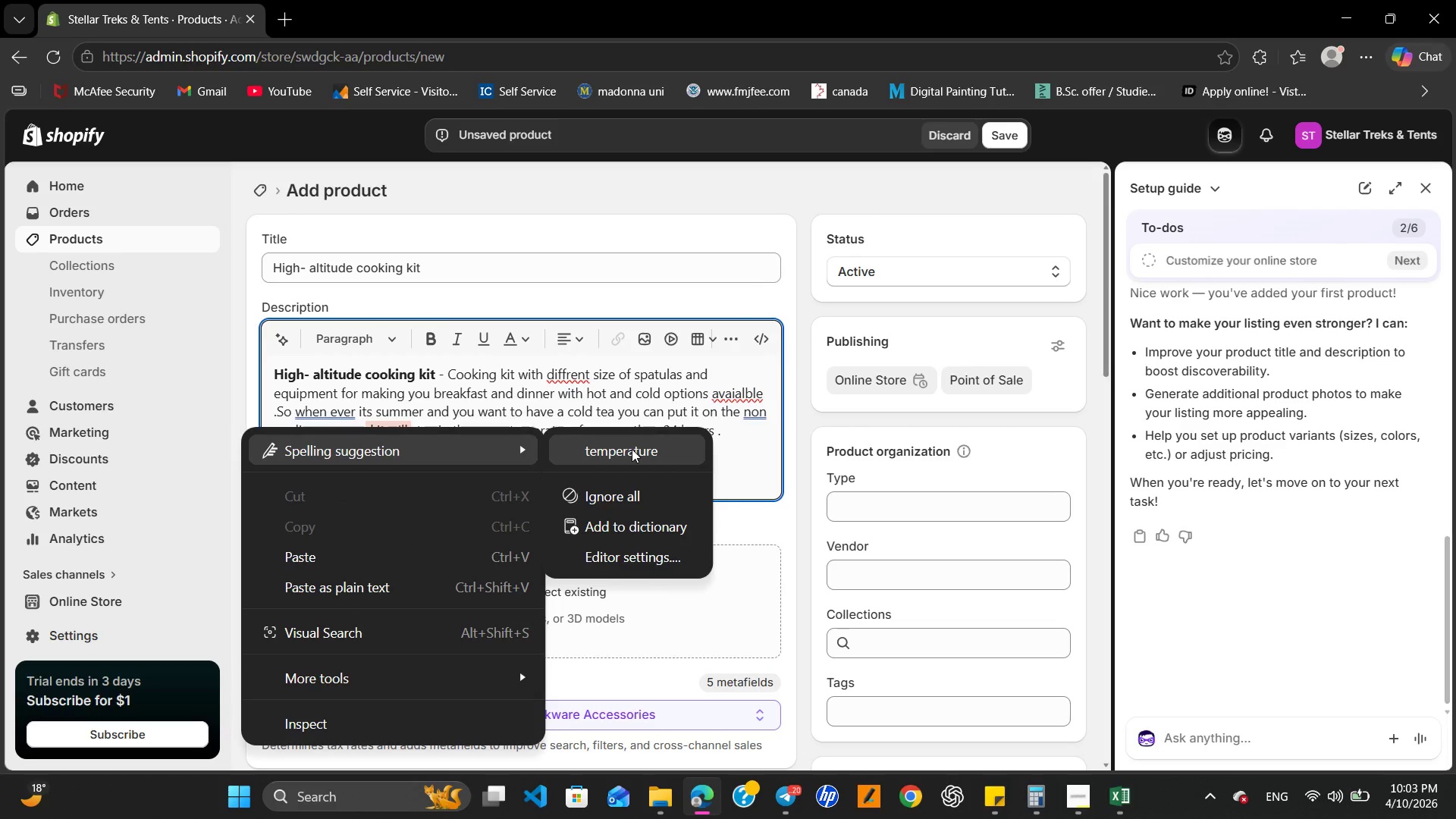 
left_click([632, 449])
 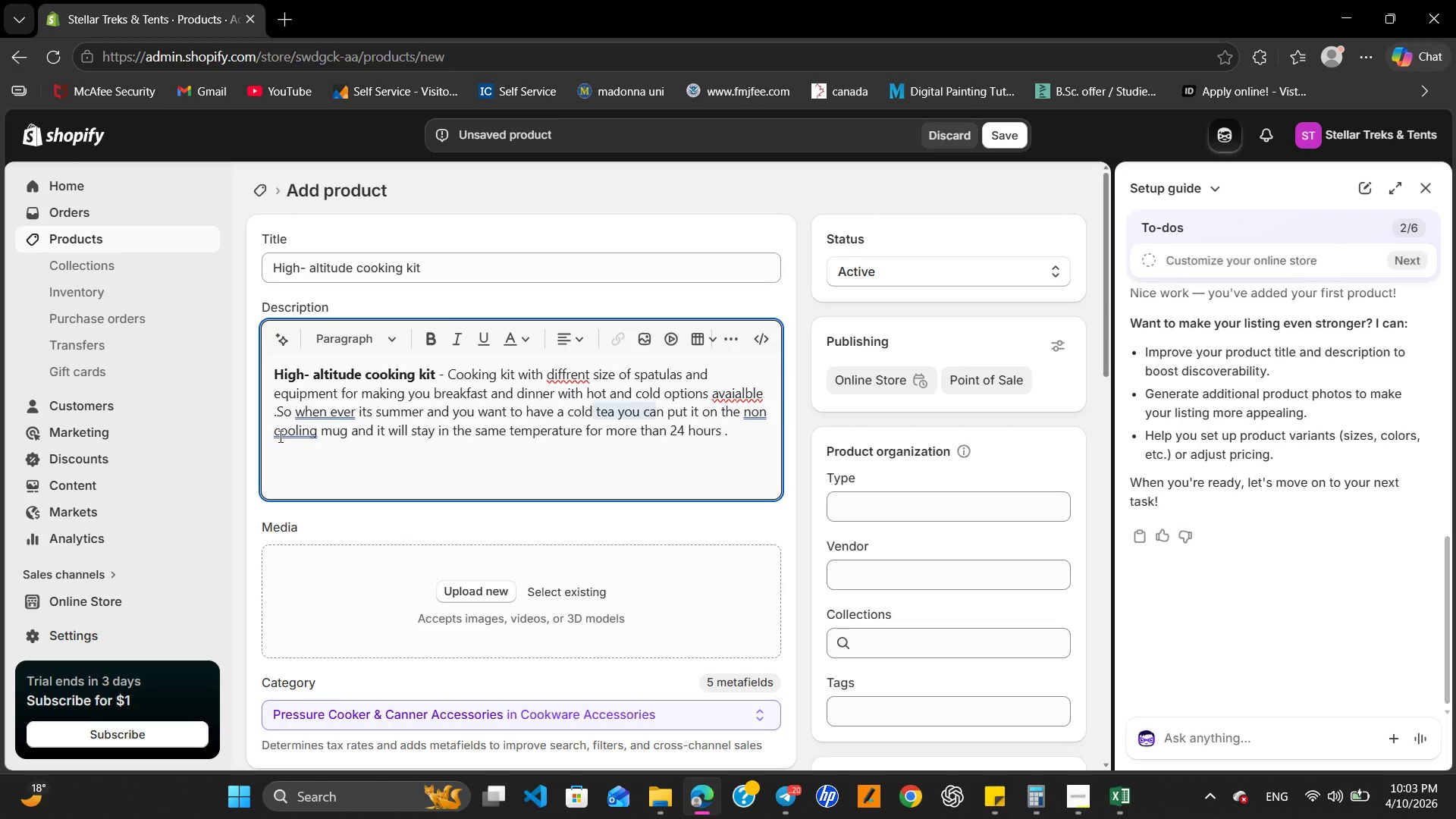 
left_click([277, 435])
 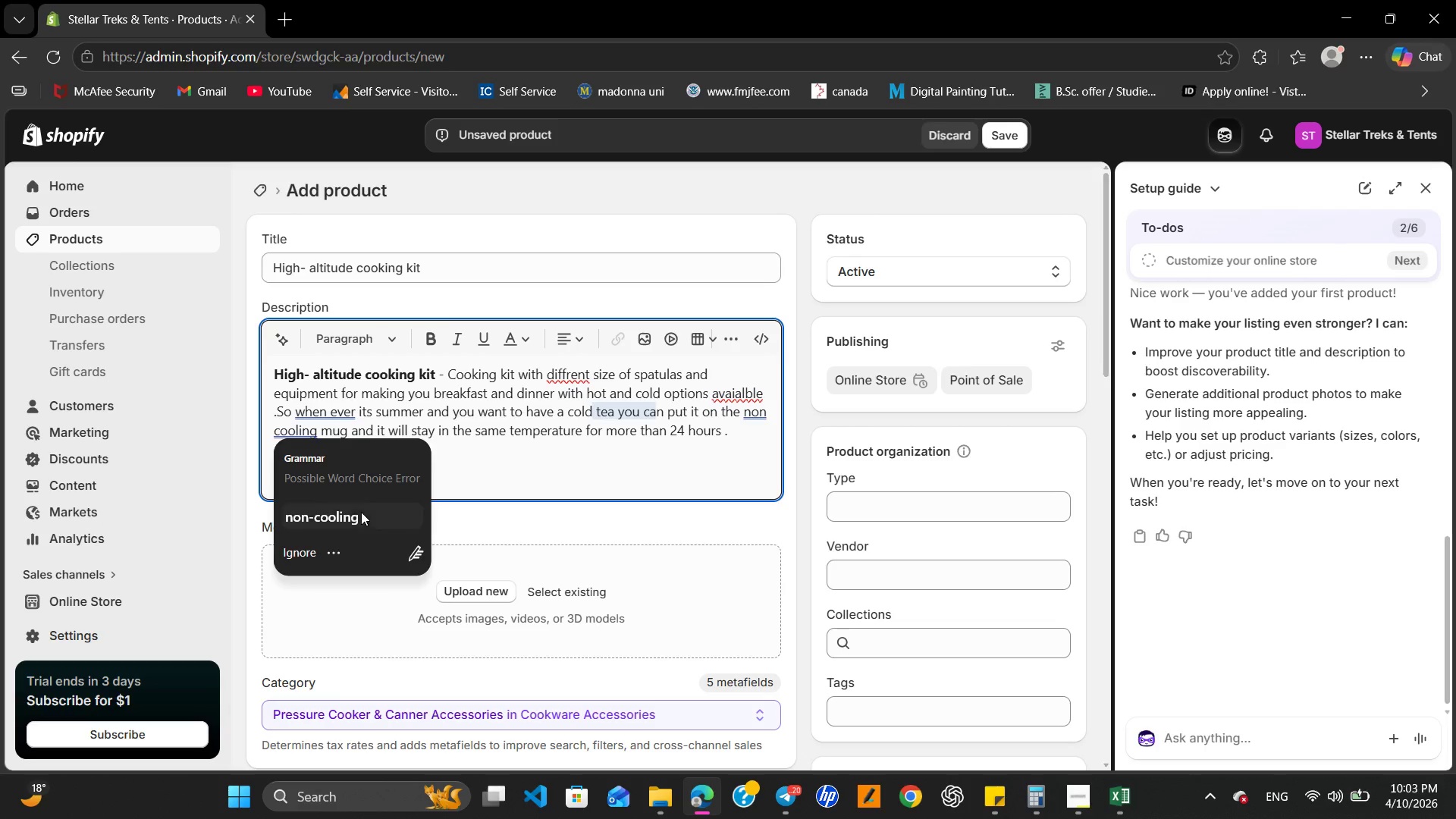 
left_click([361, 516])
 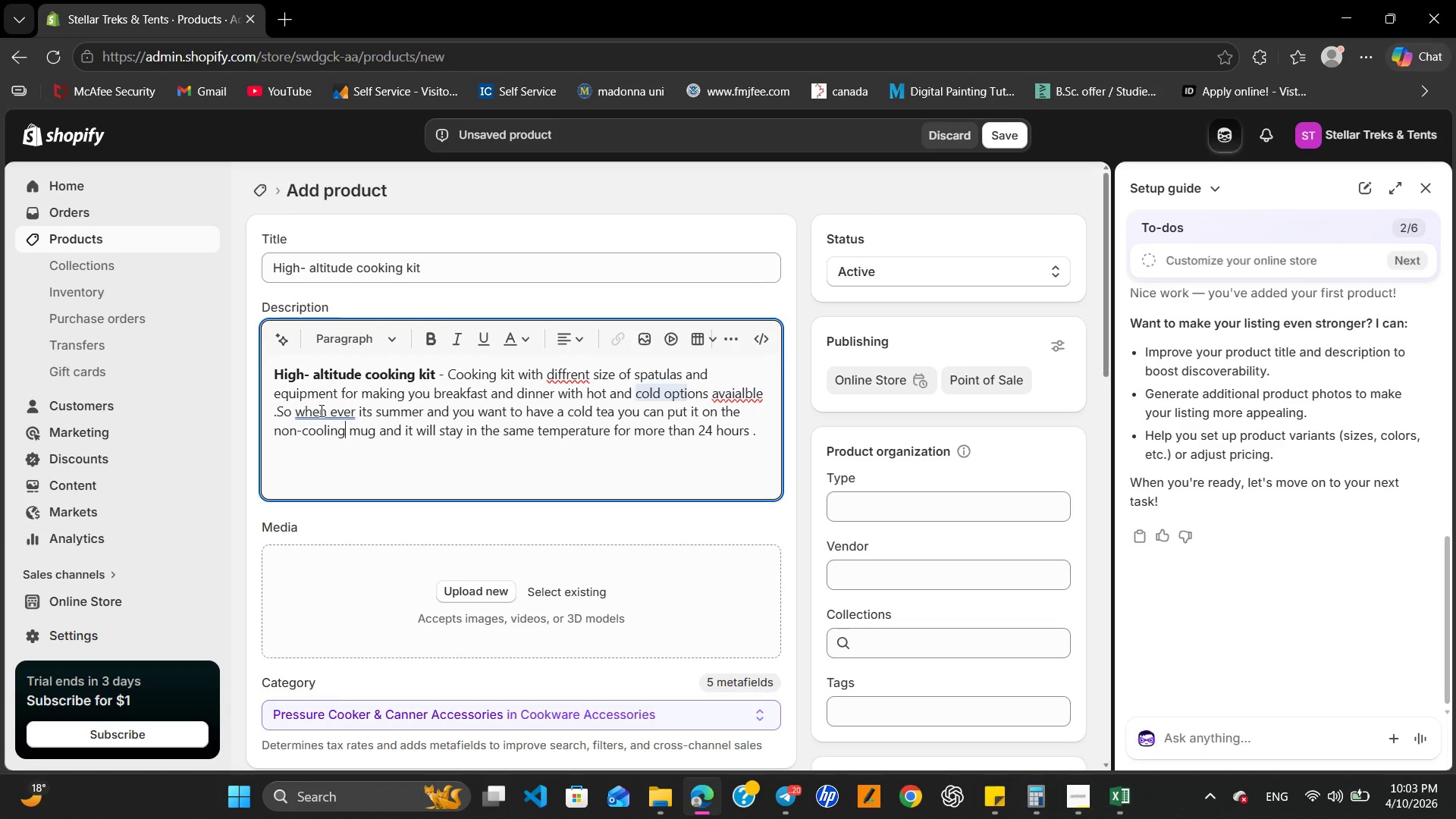 
left_click([320, 413])
 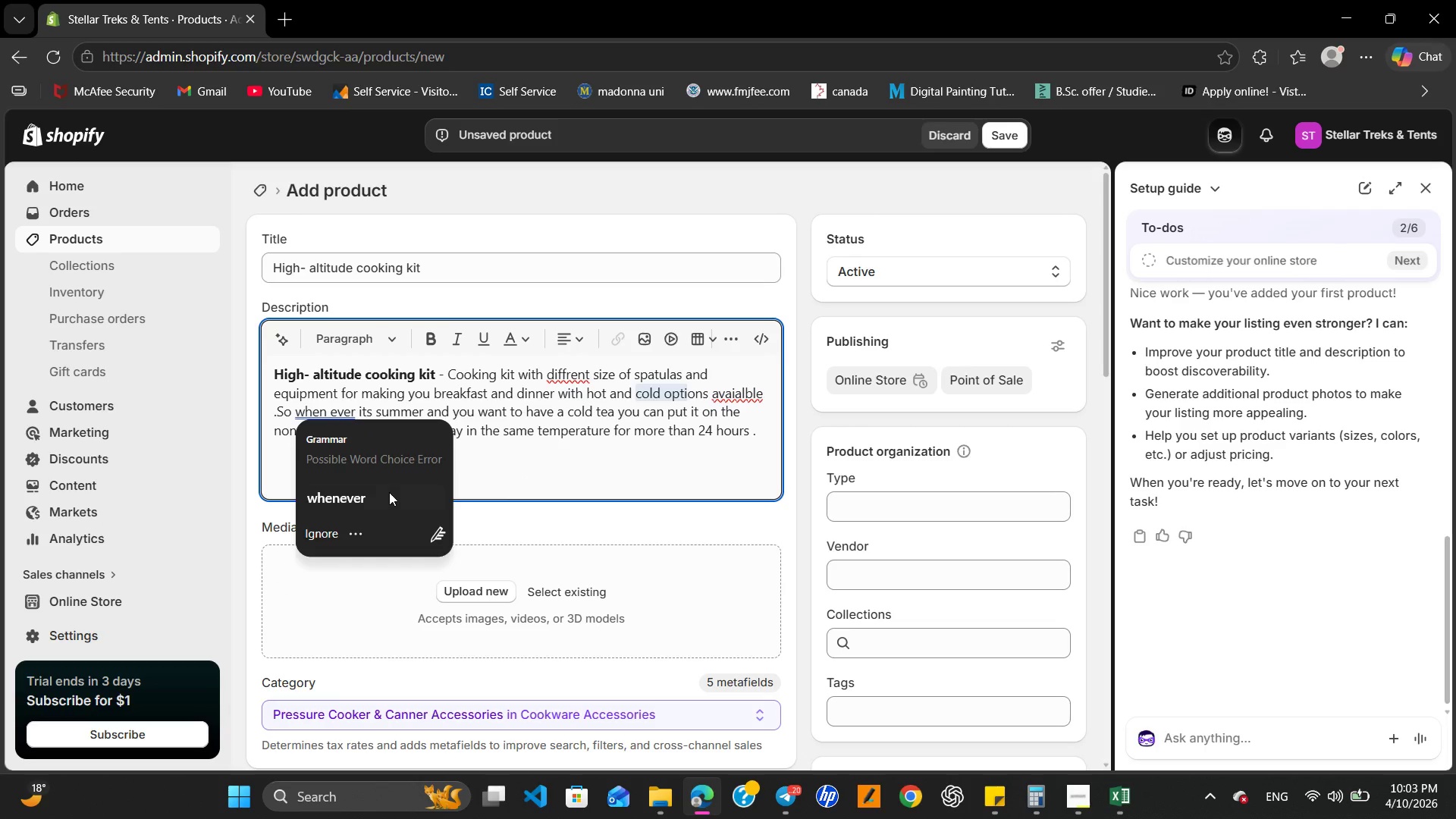 
left_click([388, 495])
 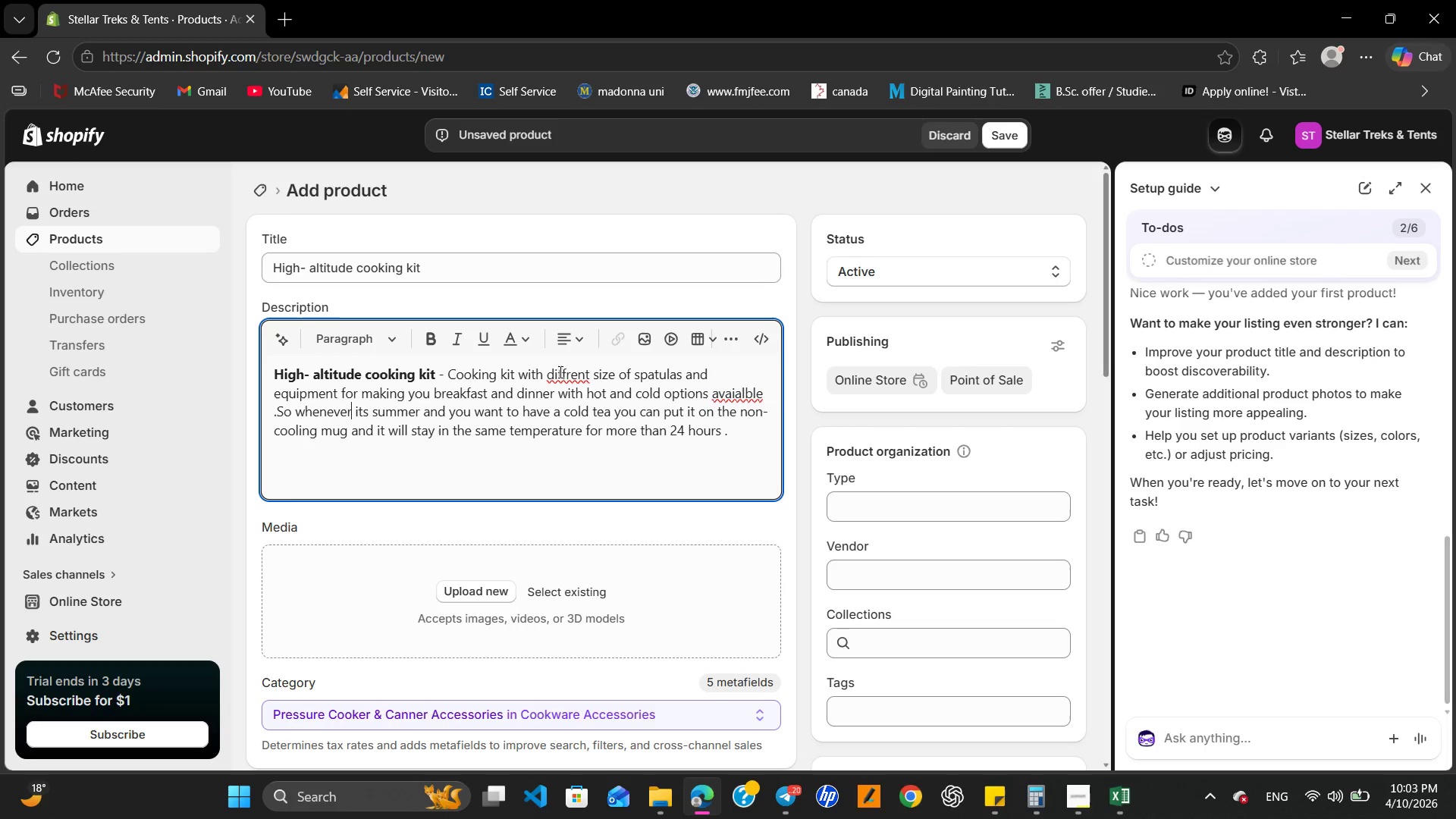 
left_click([558, 375])
 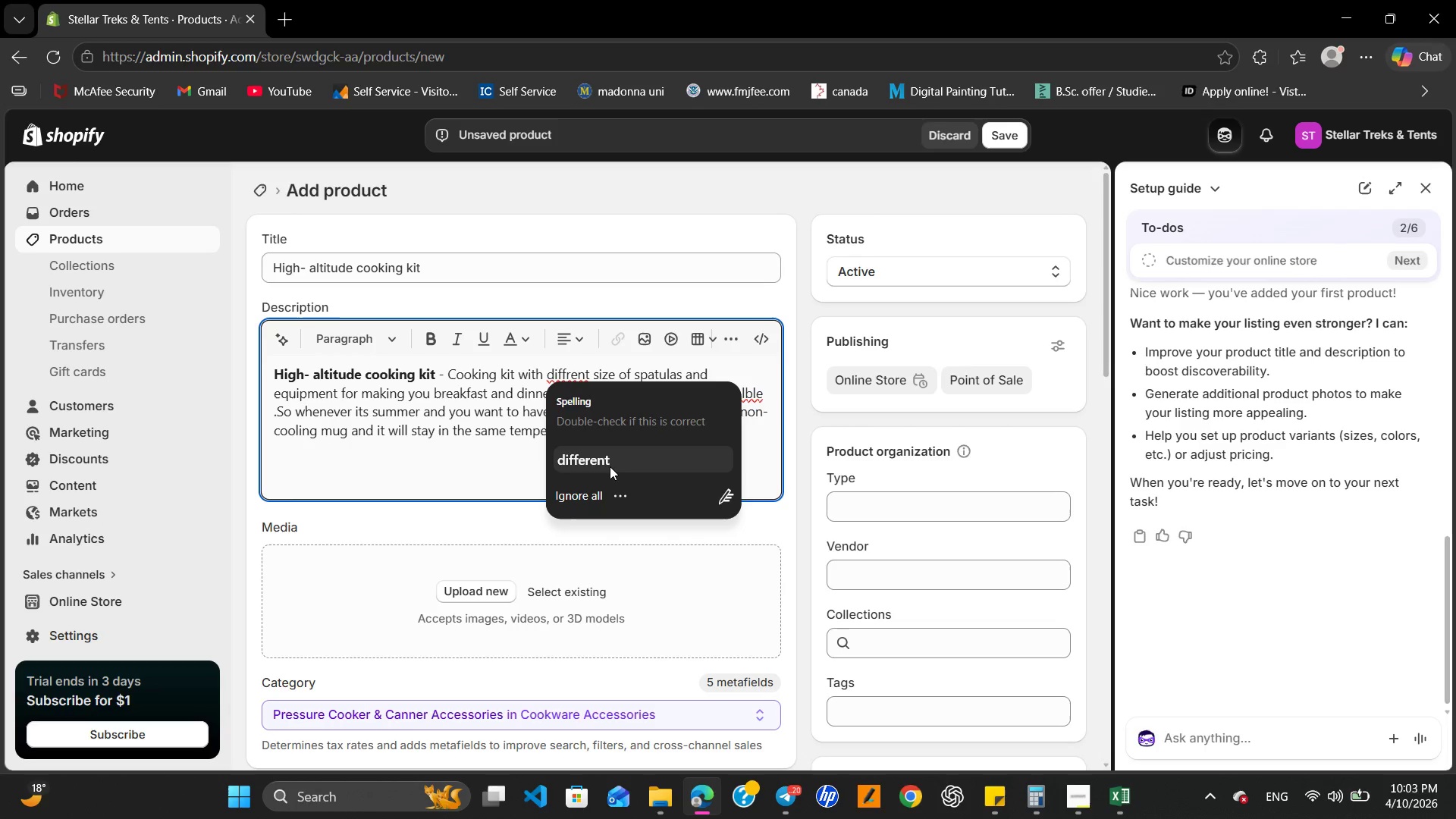 
left_click([610, 468])
 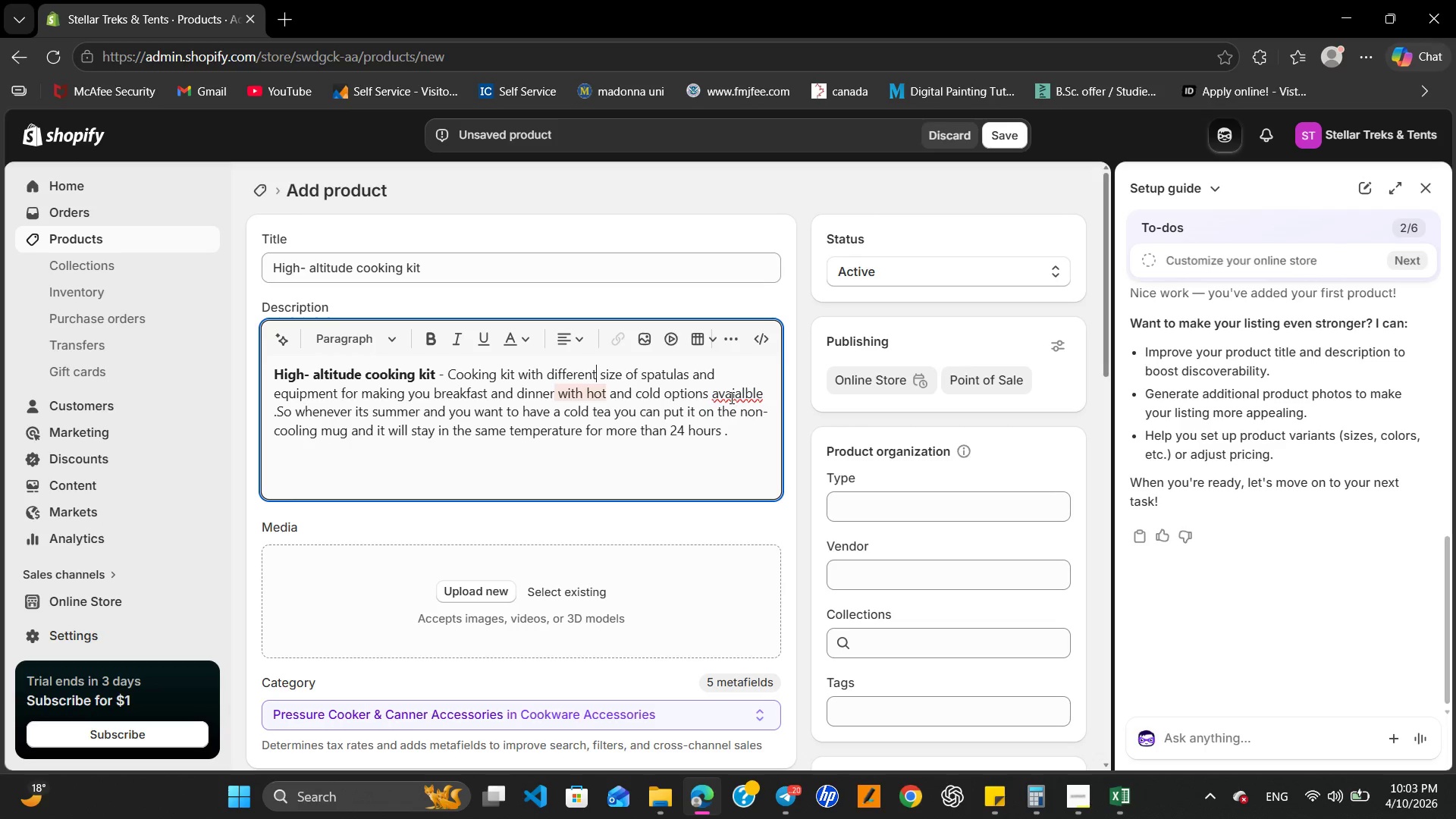 
left_click([730, 397])
 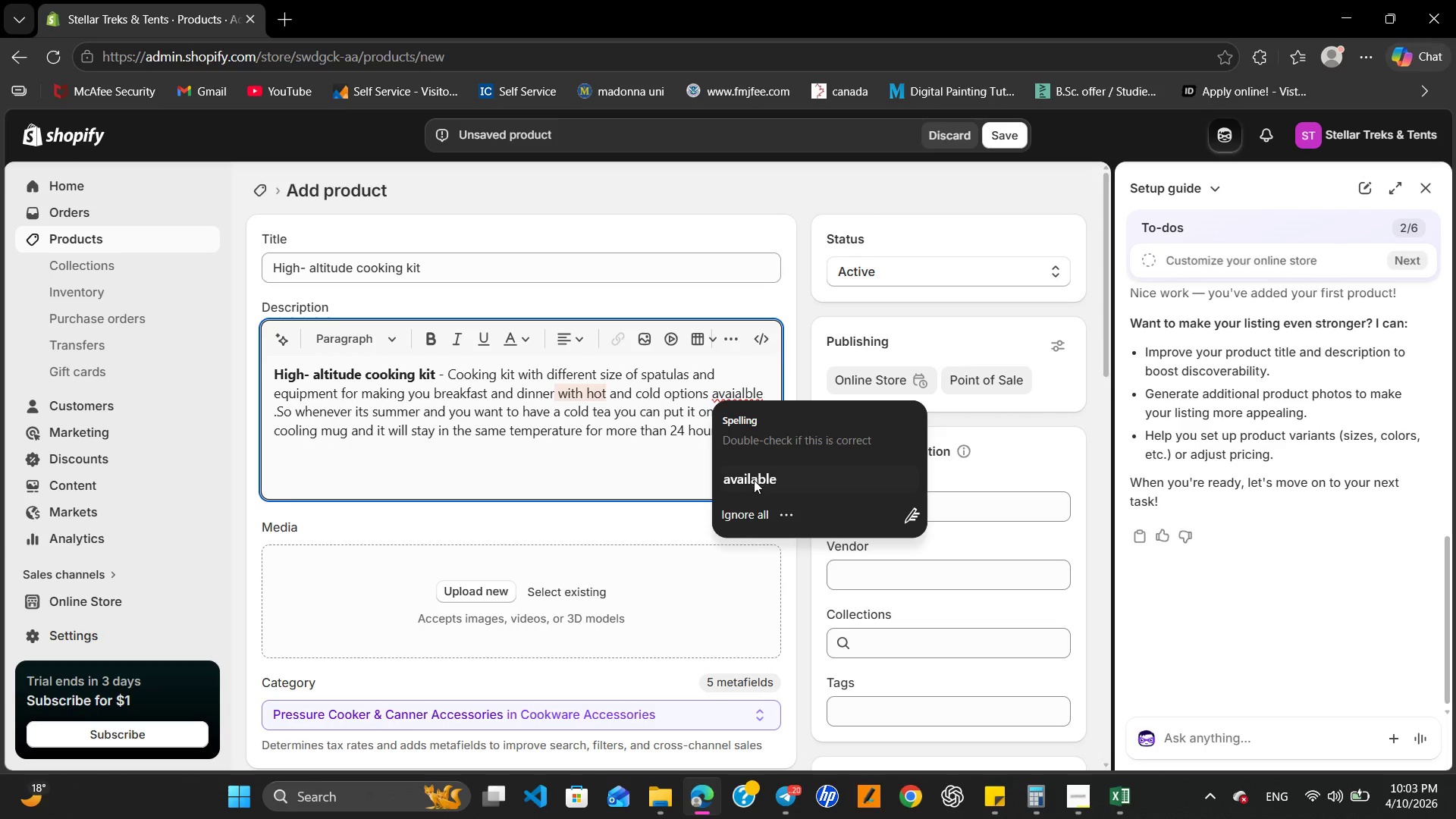 
left_click([754, 481])
 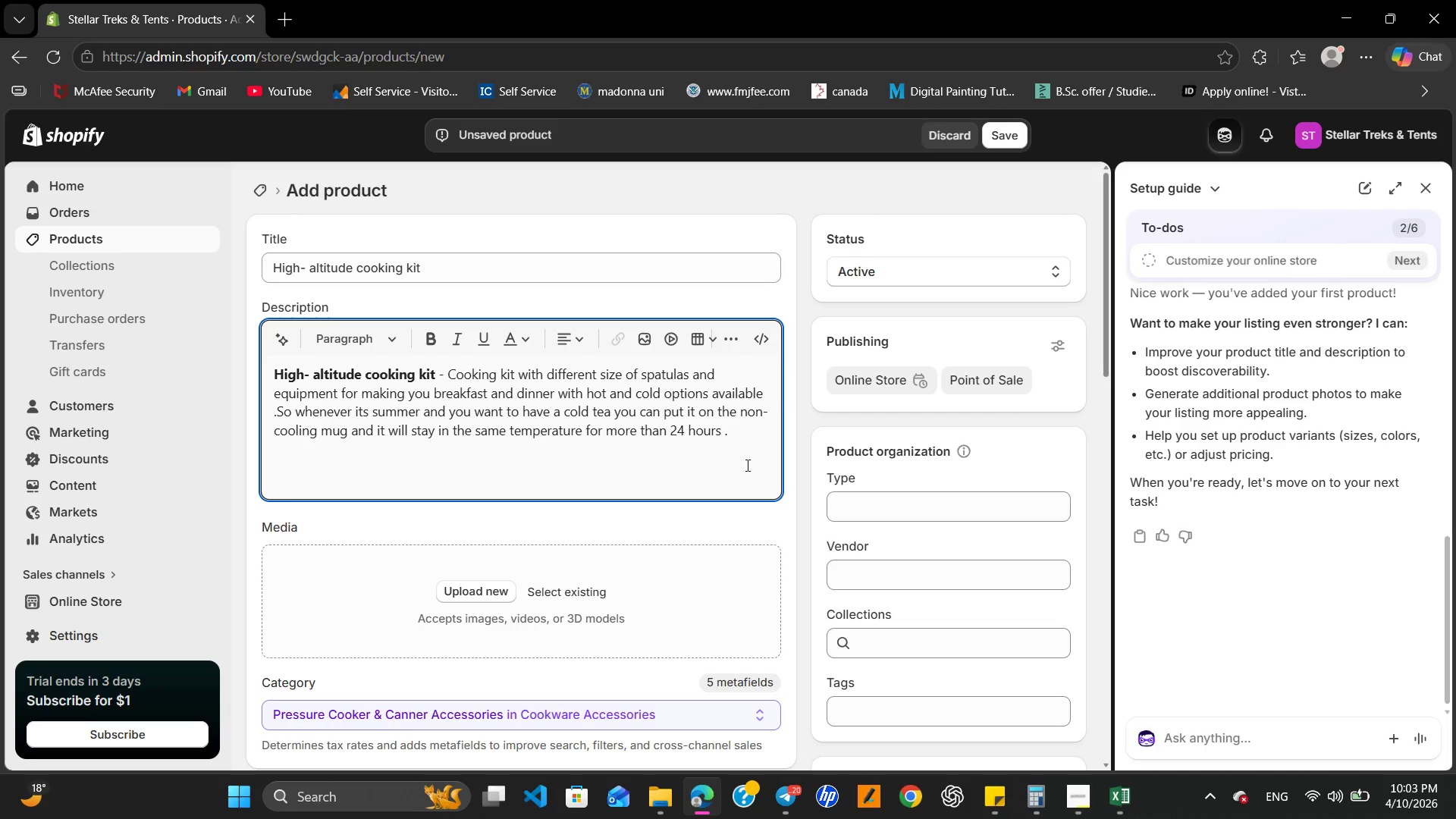 
left_click([722, 438])
 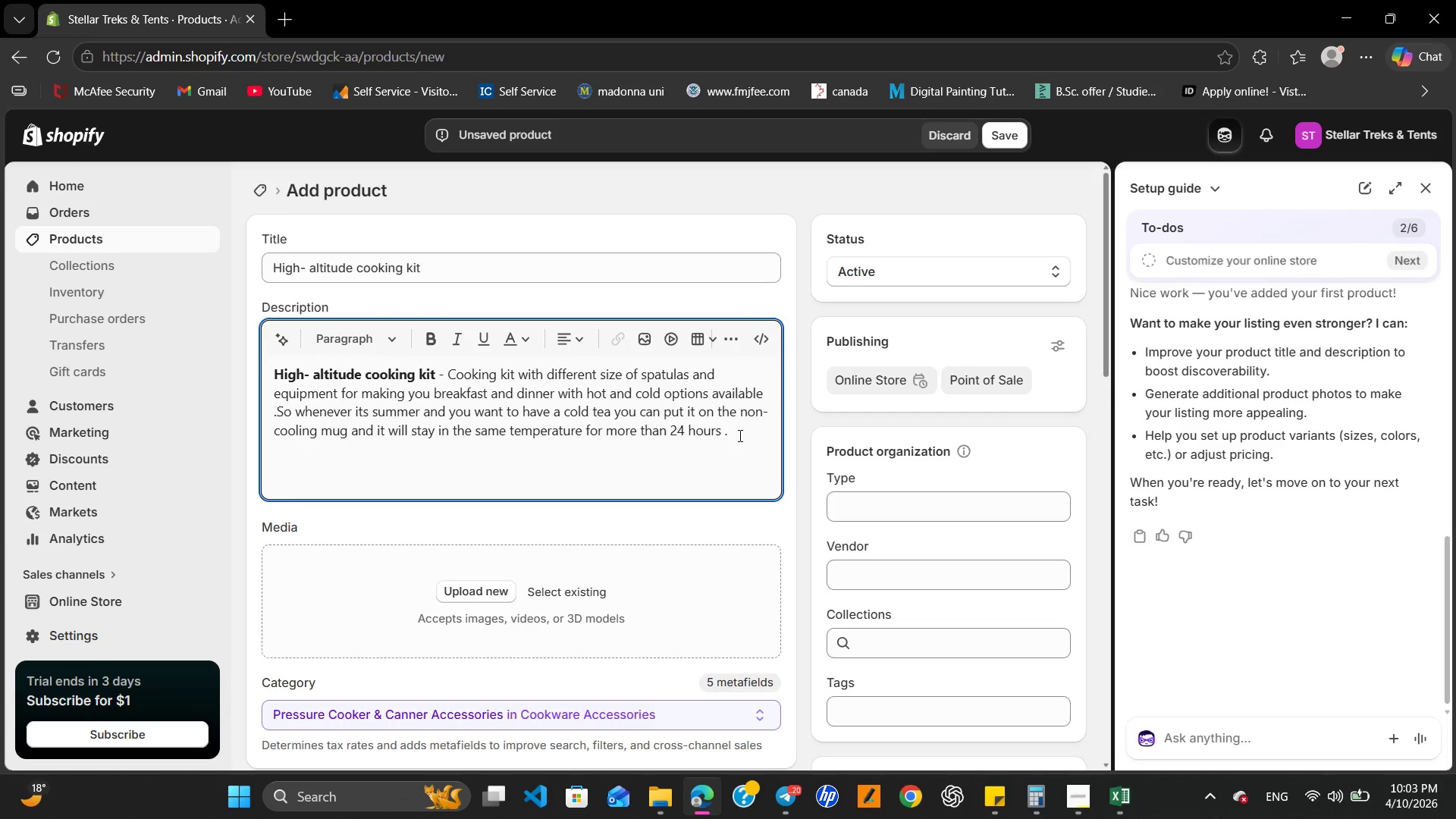 
left_click([739, 435])
 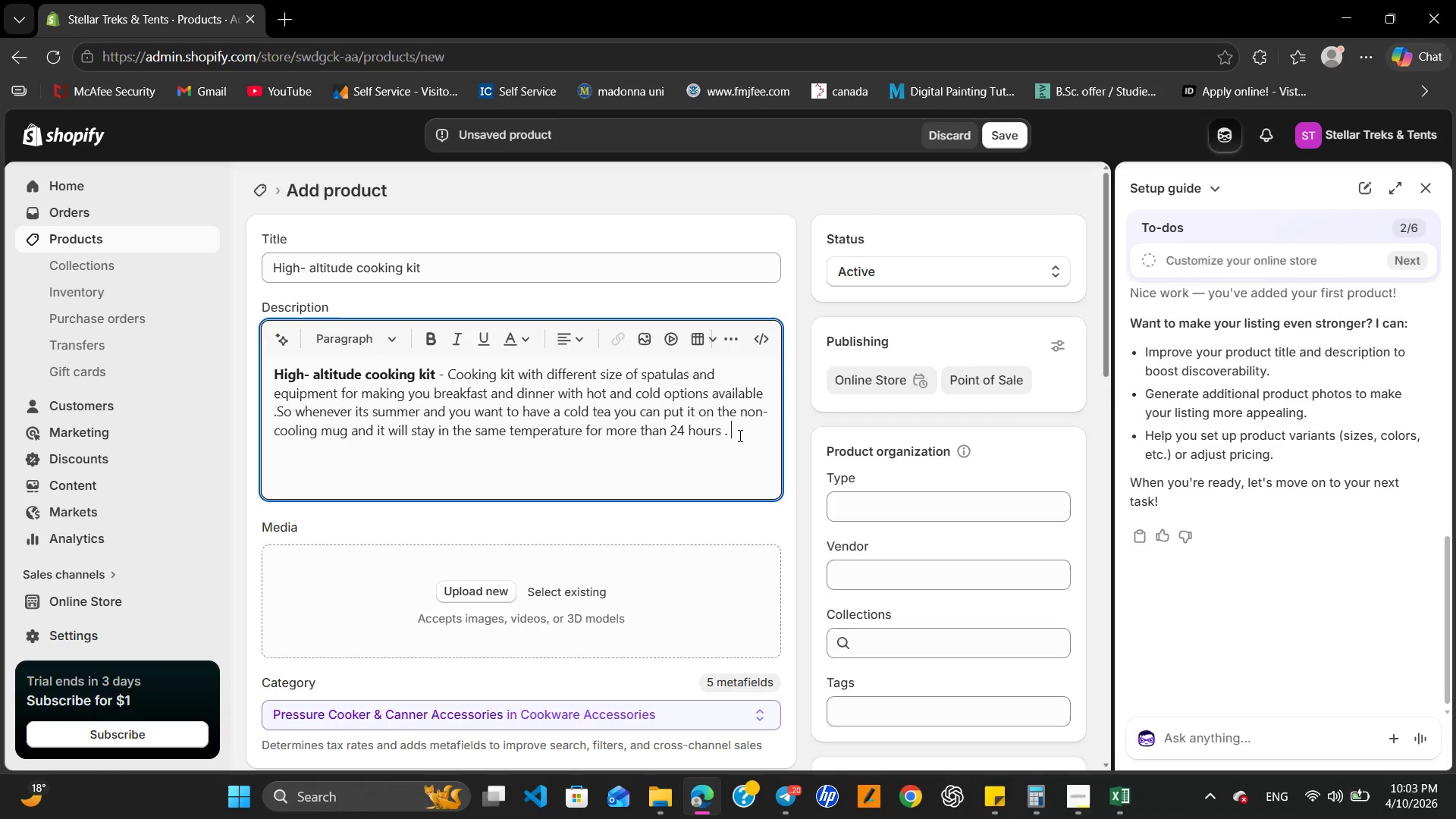 
type(or yo)
key(Backspace)
key(Backspace)
key(Backspace)
key(Backspace)
key(Backspace)
type(When u)
key(Backspace)
type(you want to heat y)
key(Backspace)
type(up your meal )
 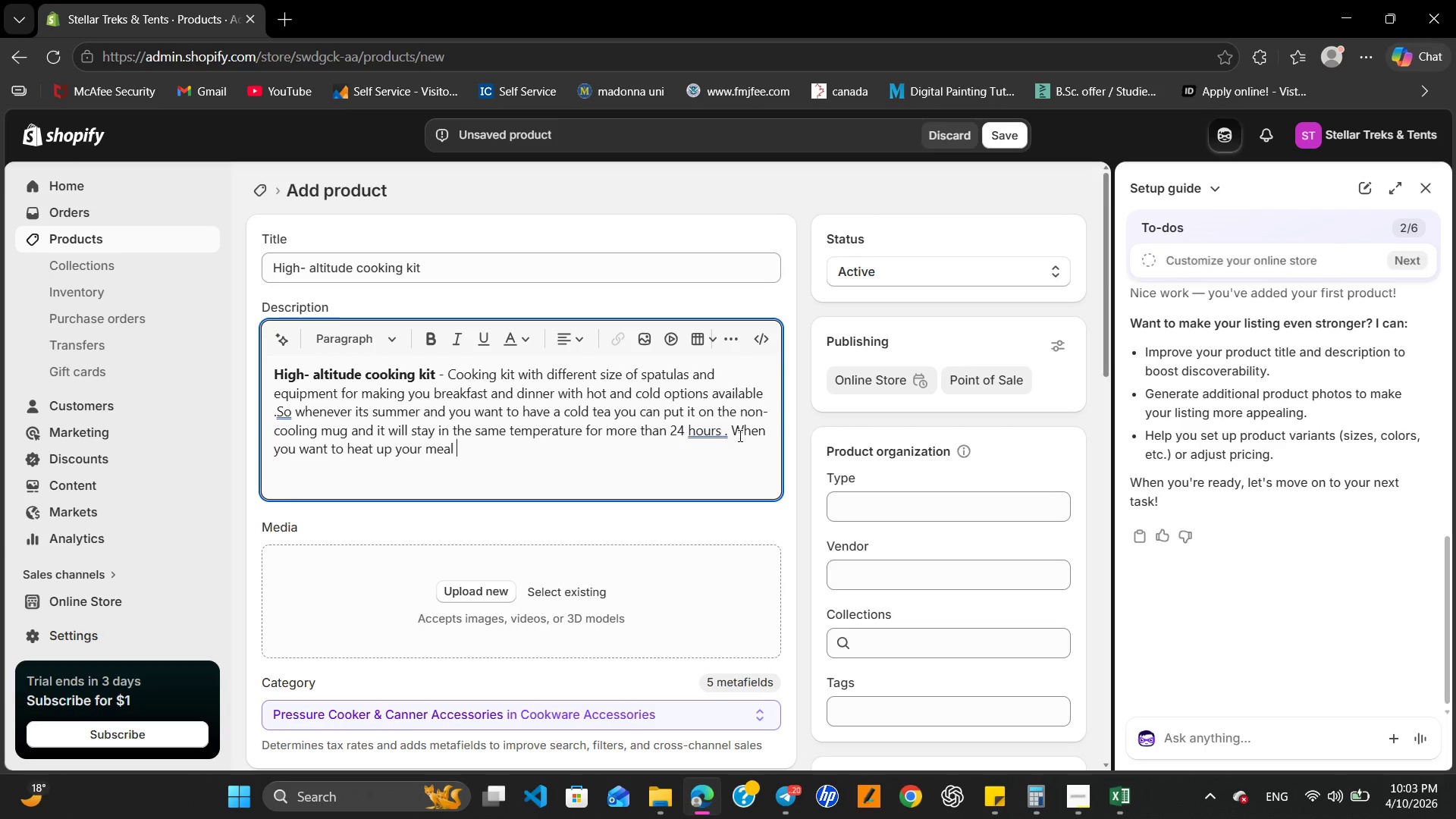 
key(Control+ControlLeft)
 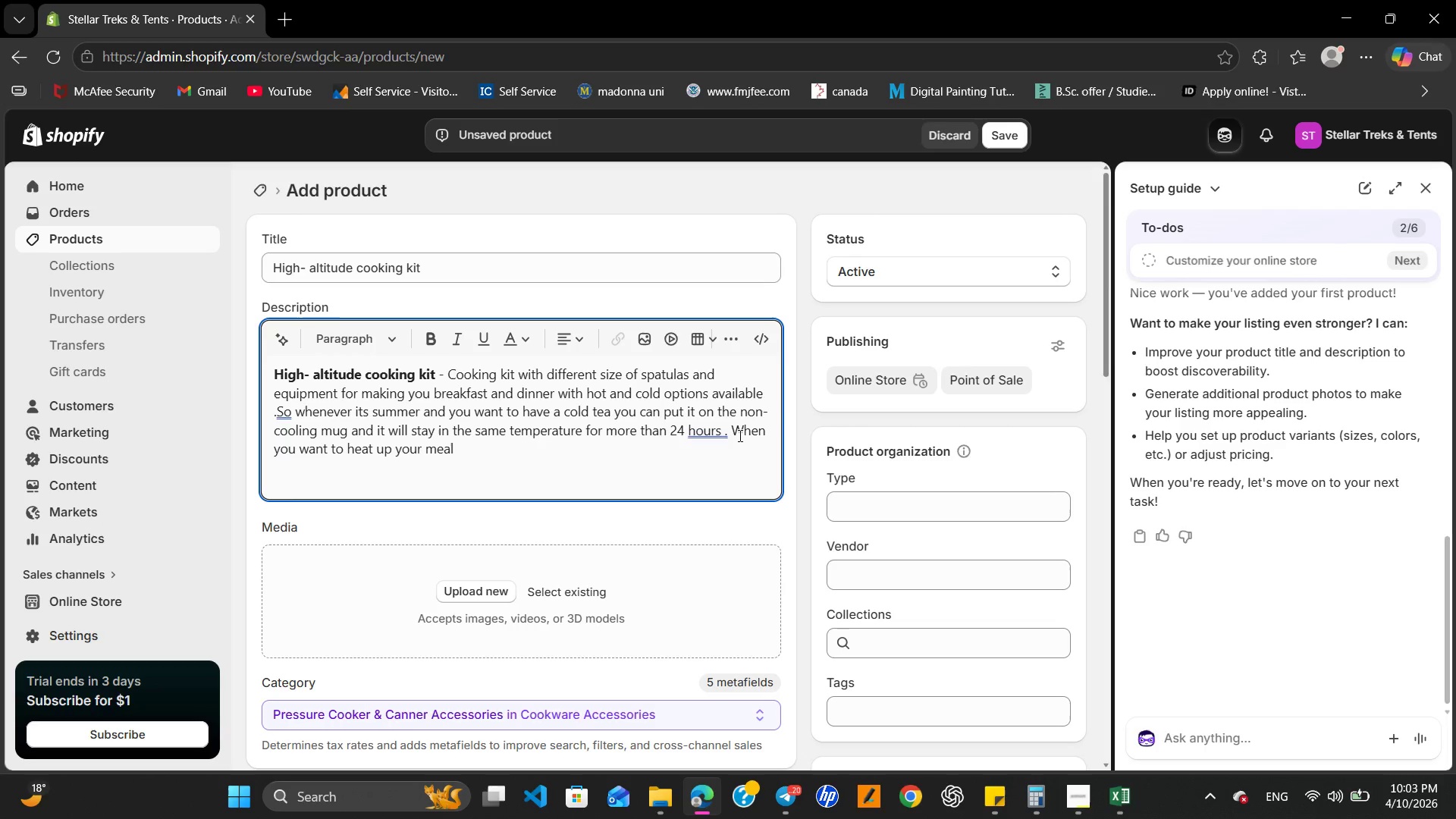 
key(Control+V)
 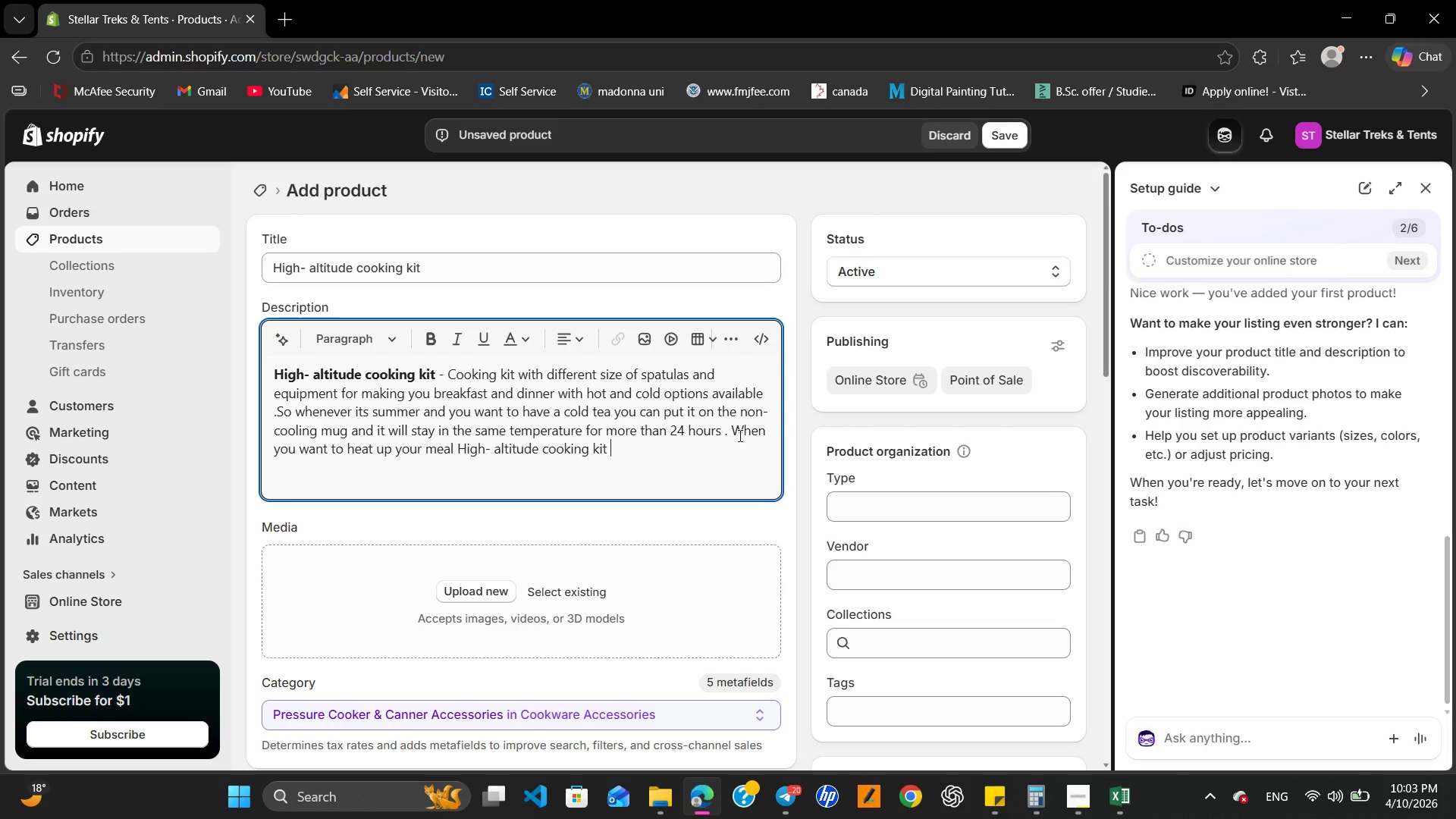 
type(Got you.)
 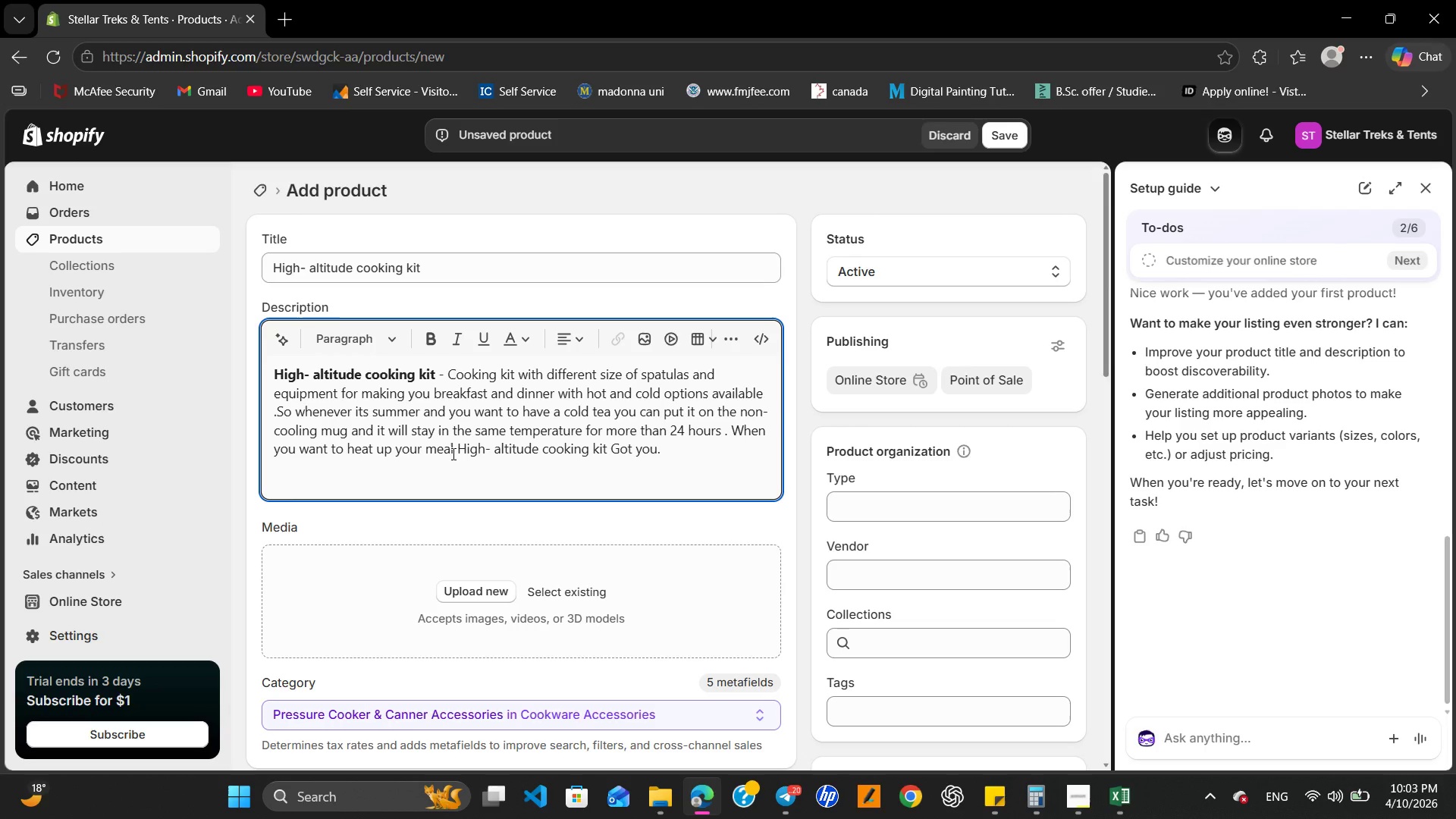 
left_click_drag(start_coordinate=[452, 453], to_coordinate=[610, 449])
 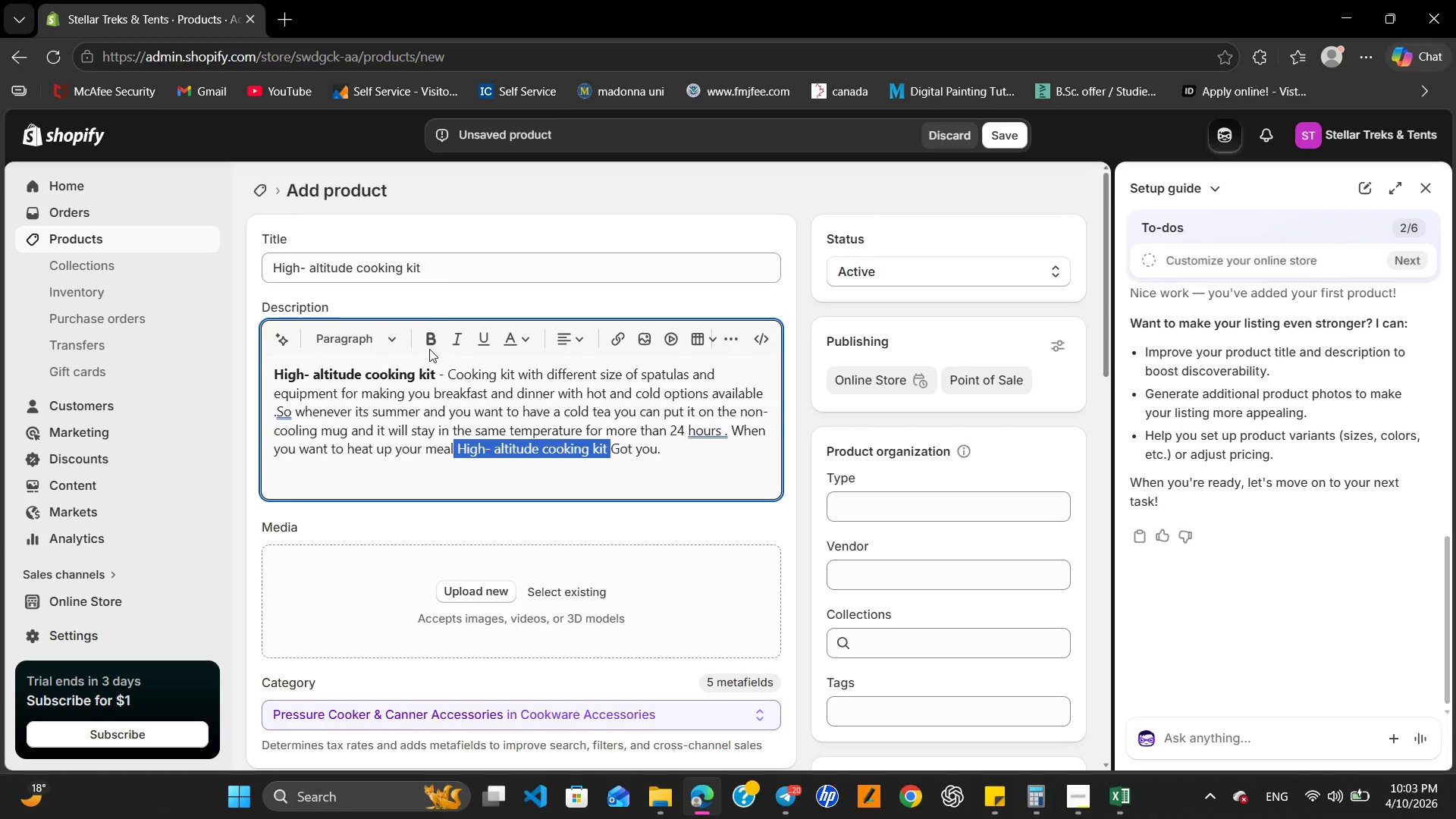 
left_click([428, 348])
 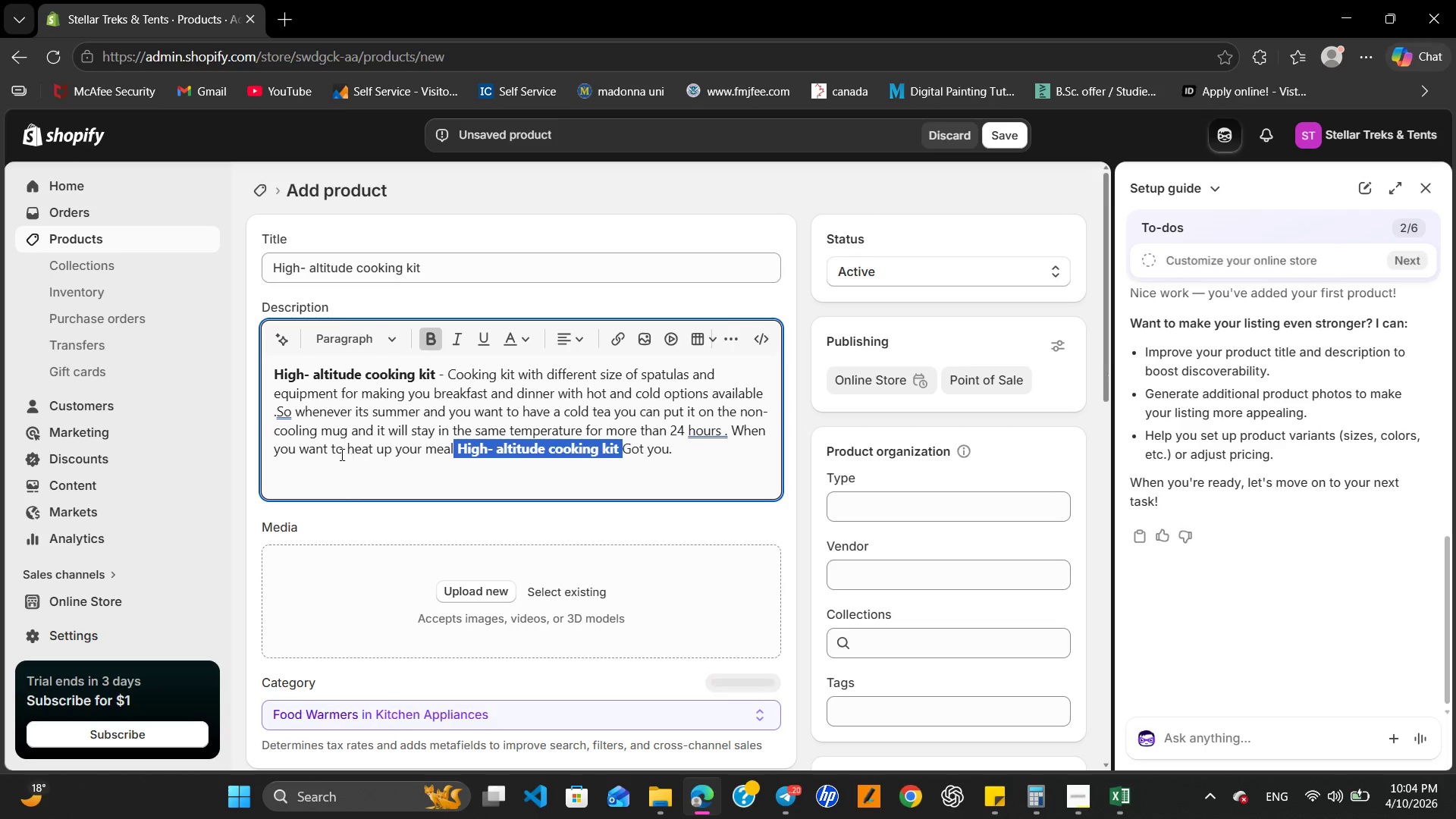 
left_click([300, 447])
 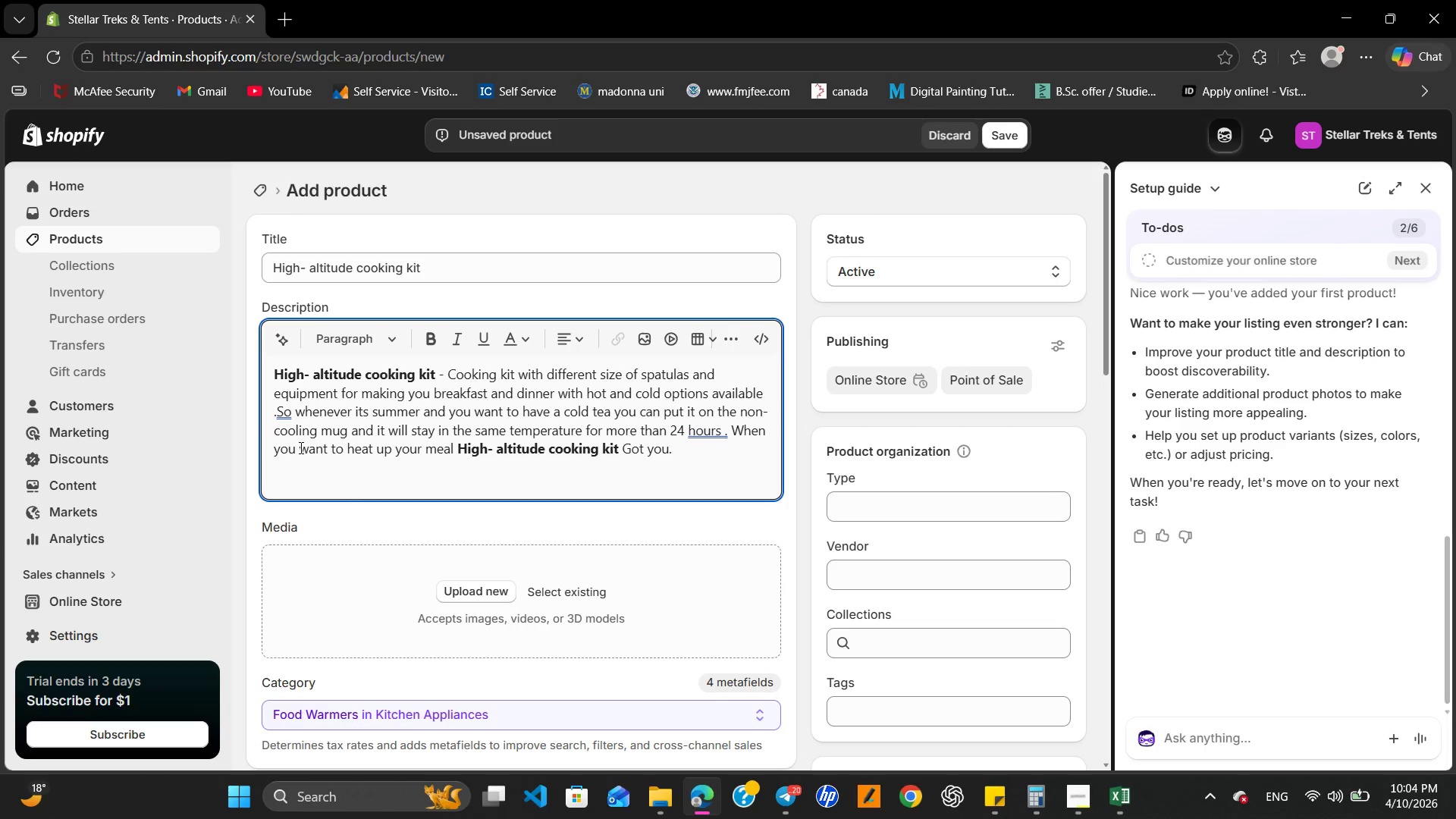 
type(also )
 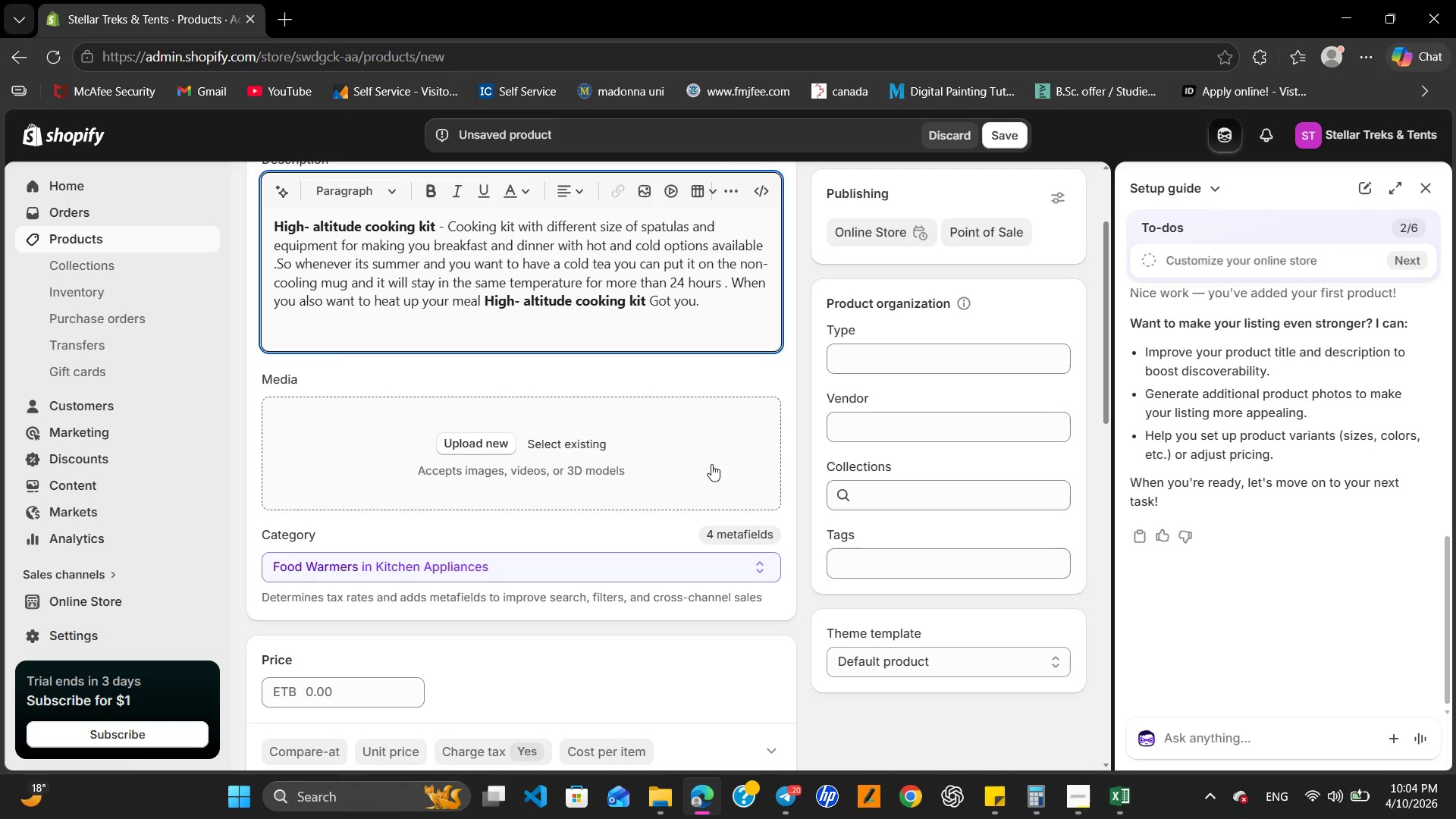 
left_click([526, 474])
 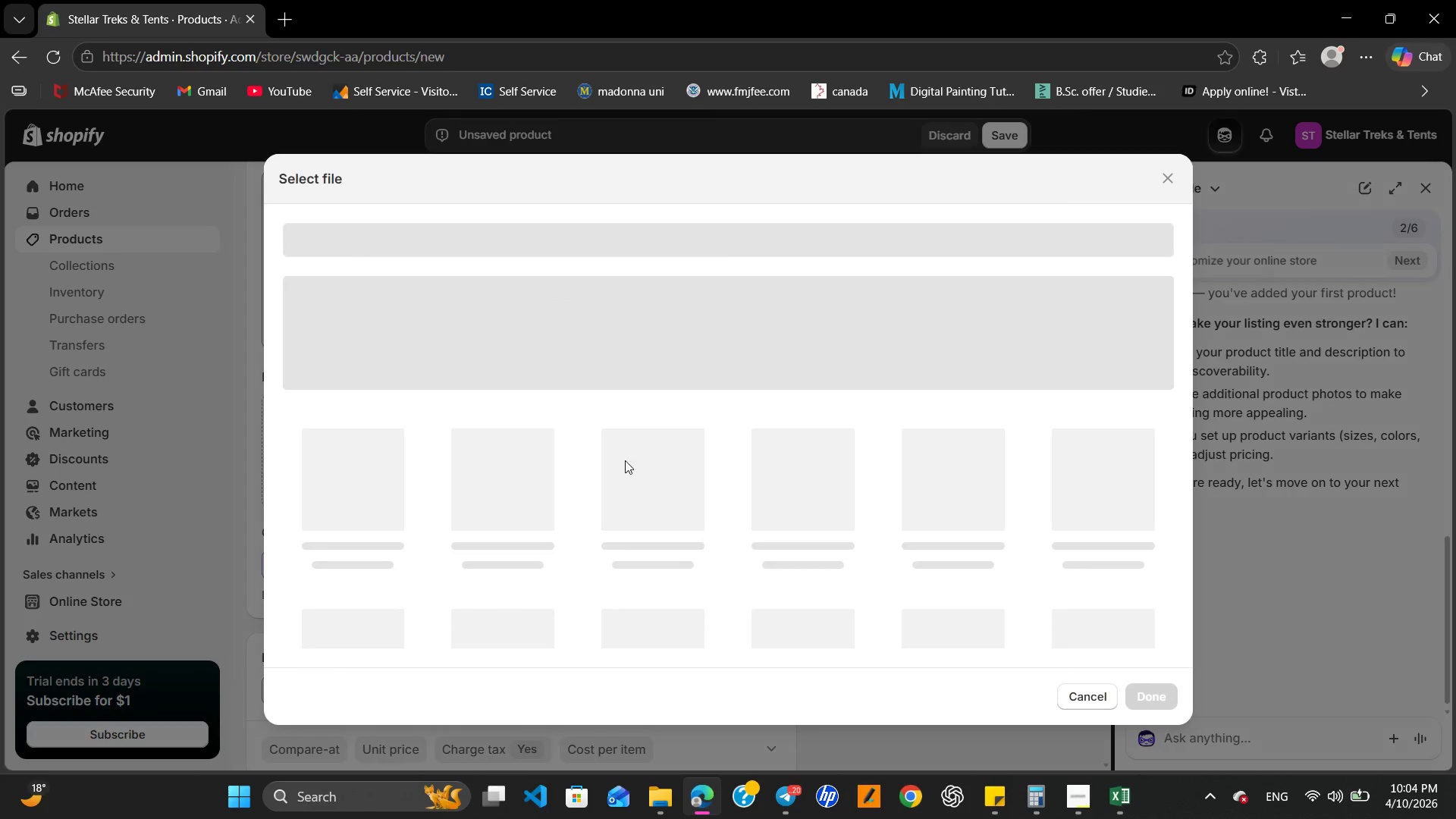 
mouse_move([795, 447])
 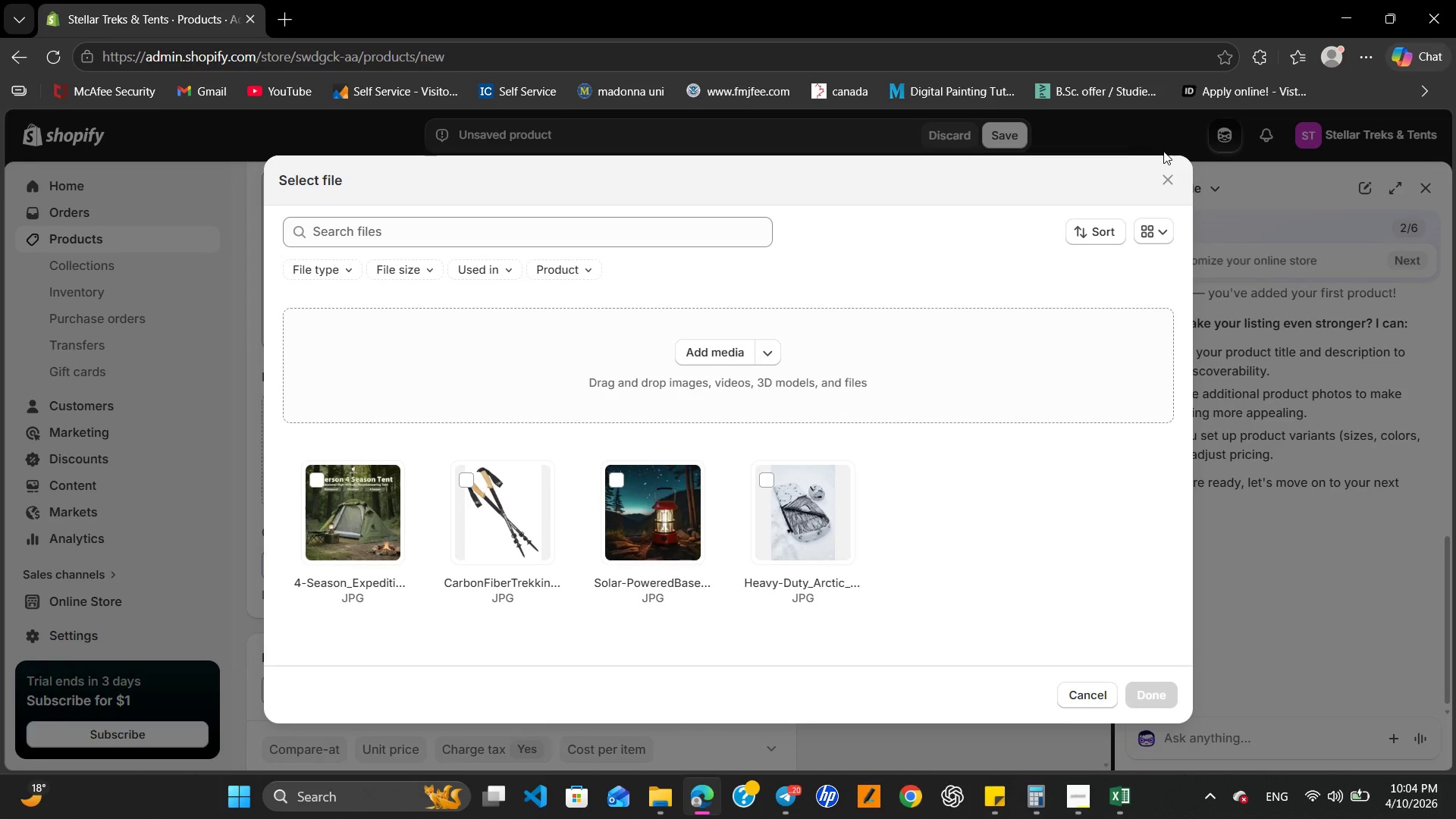 
left_click([1166, 174])
 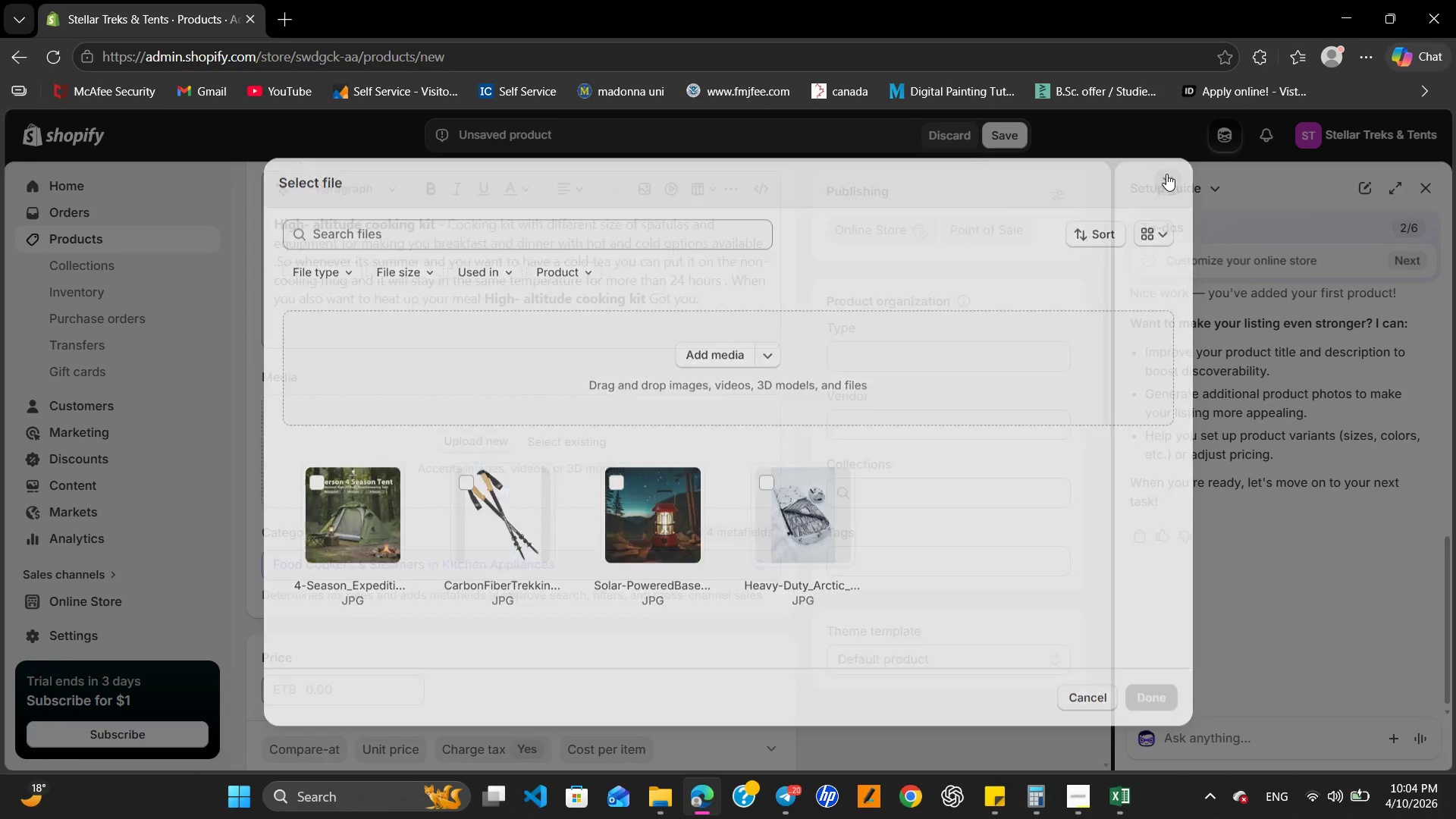 
key(Control+ControlLeft)
 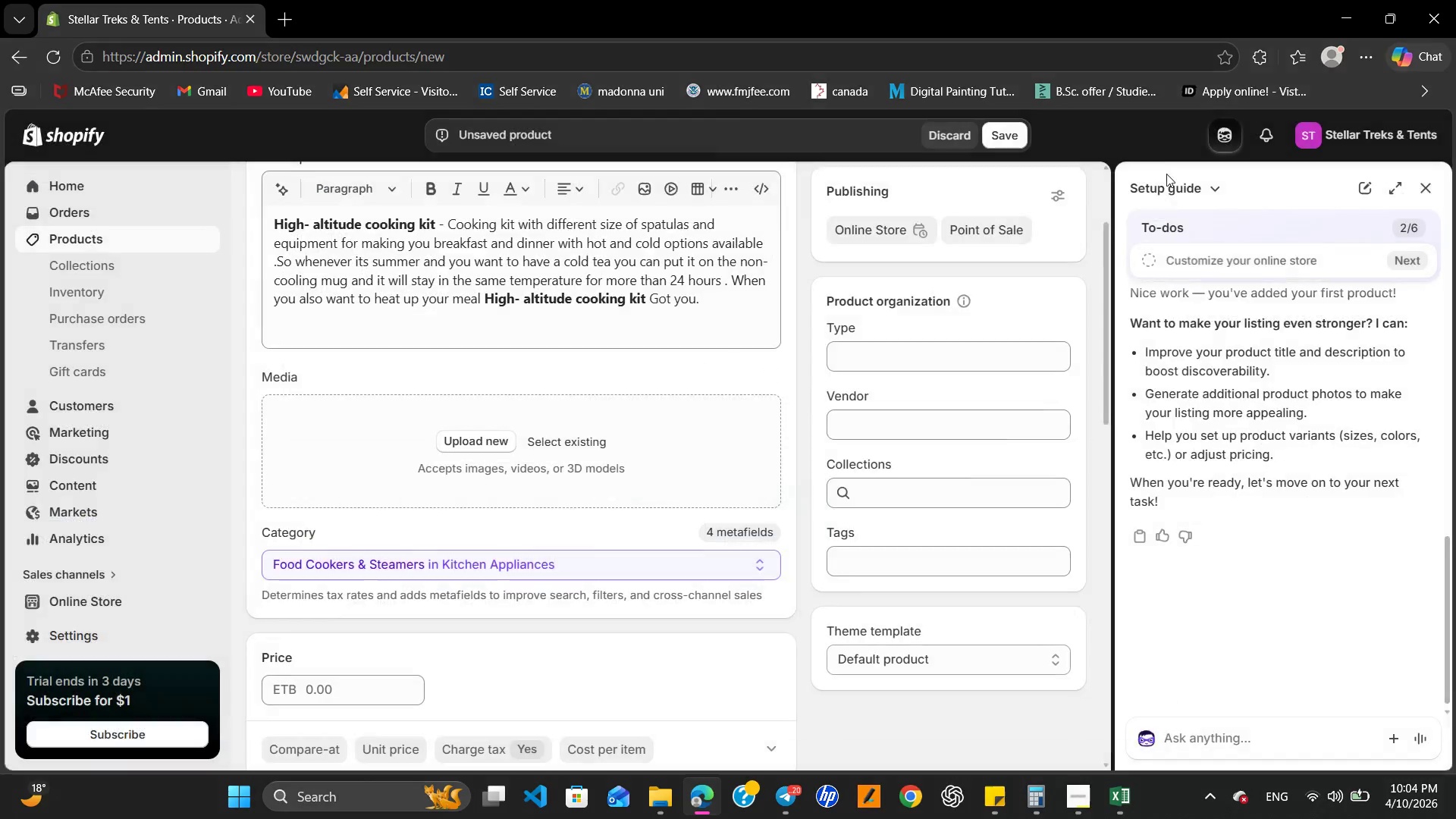 
key(Control+J)
 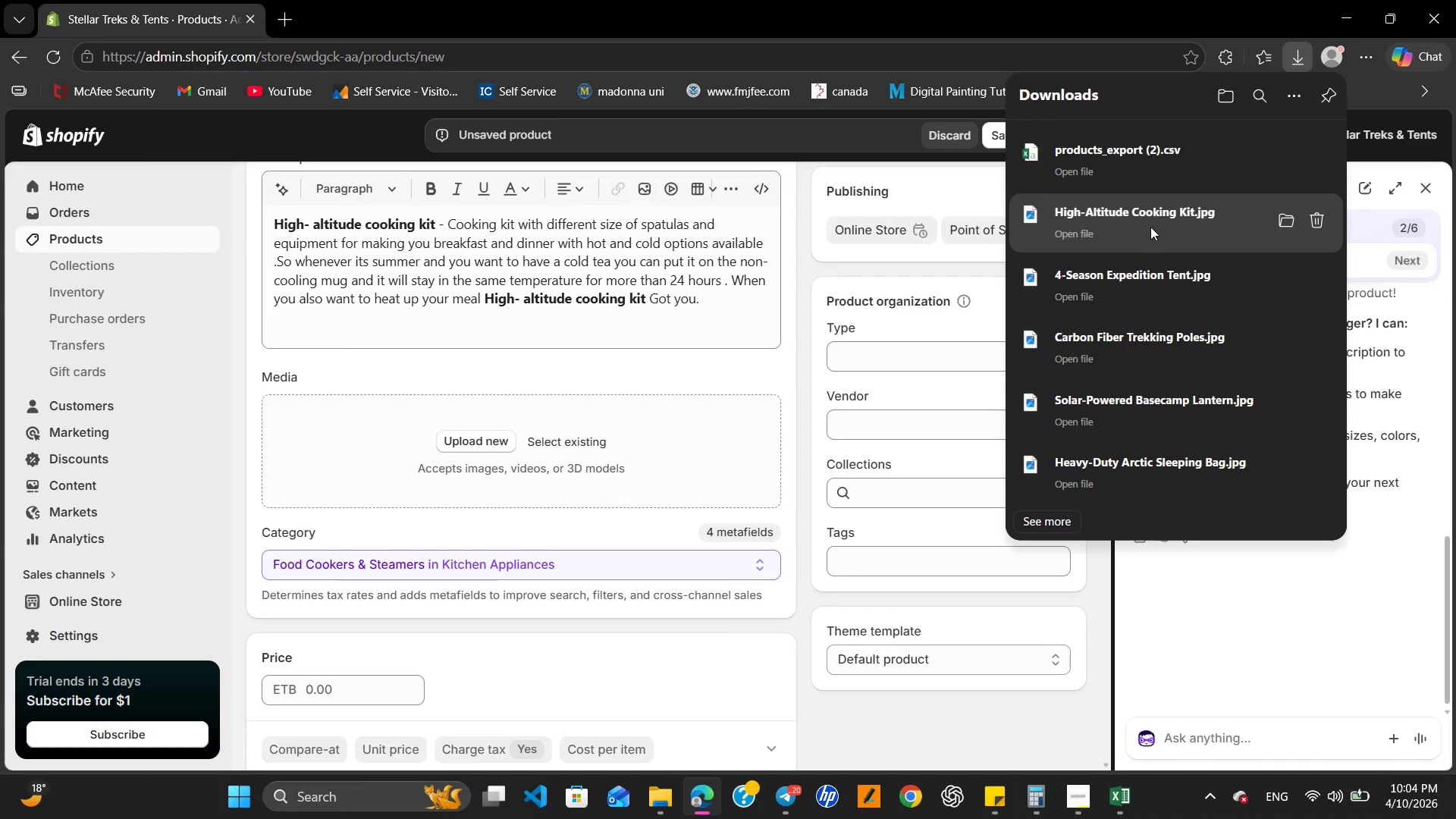 
left_click_drag(start_coordinate=[1150, 225], to_coordinate=[579, 466])
 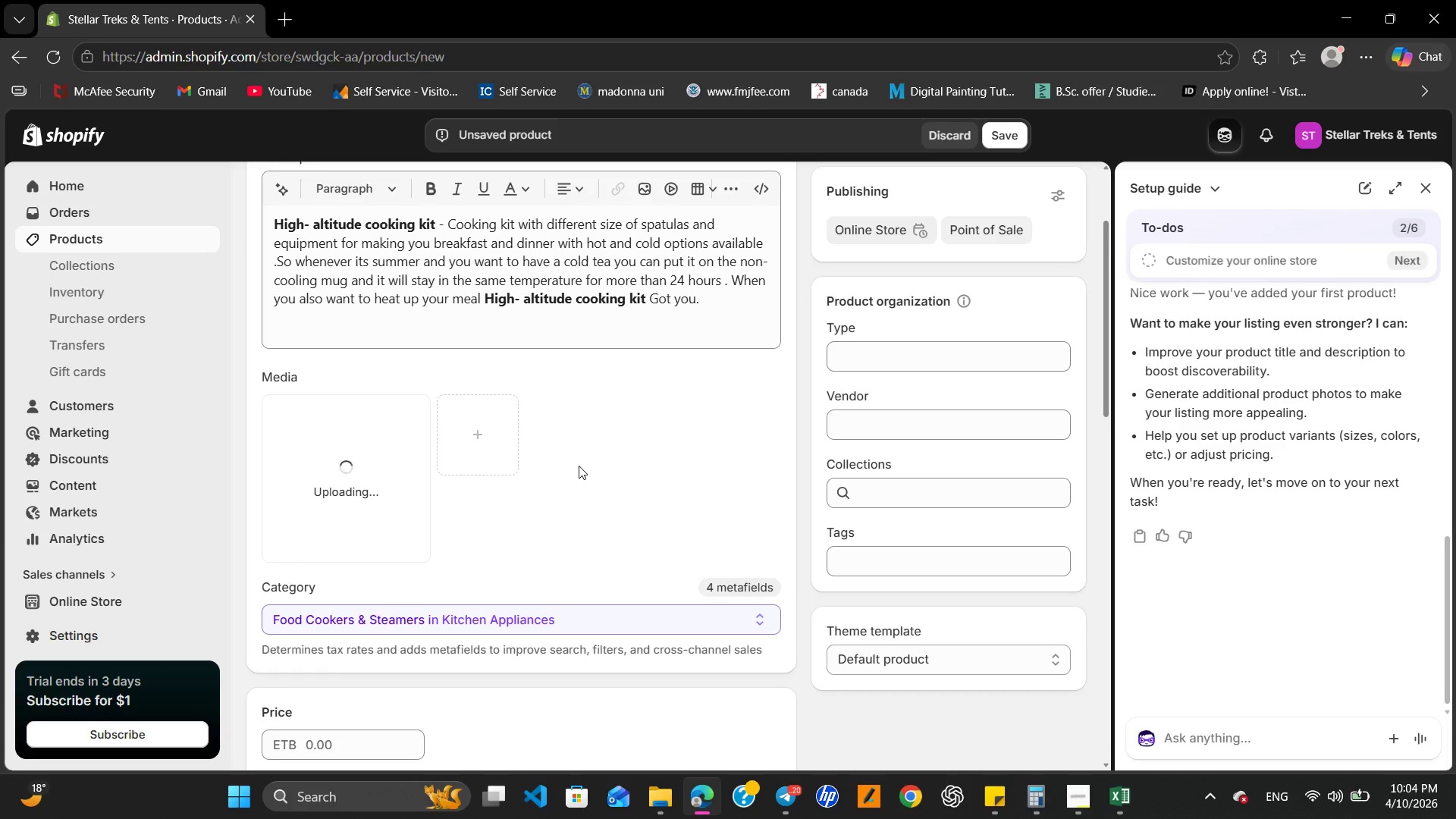 
wait(8.22)
 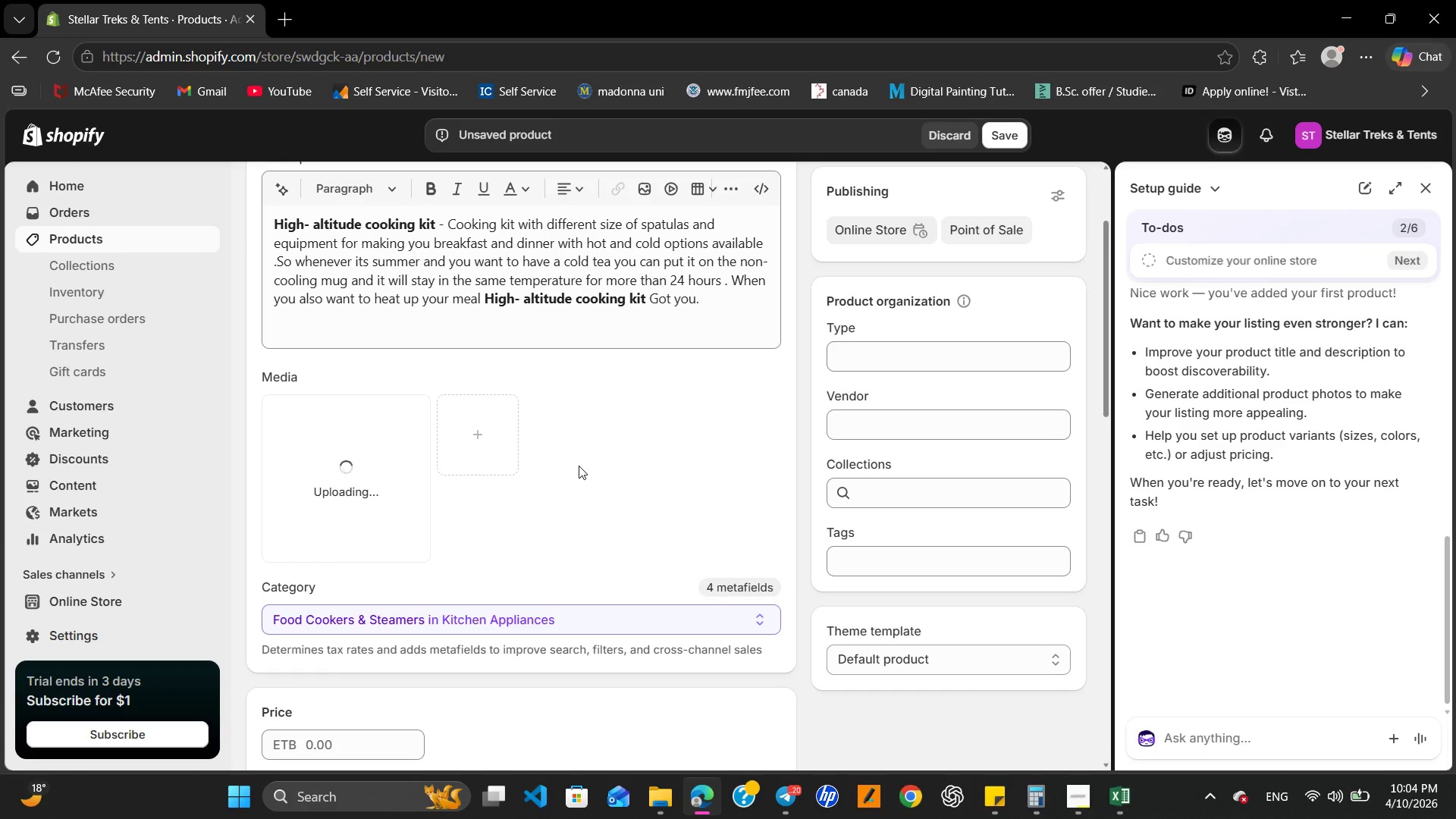 
left_click([330, 441])
 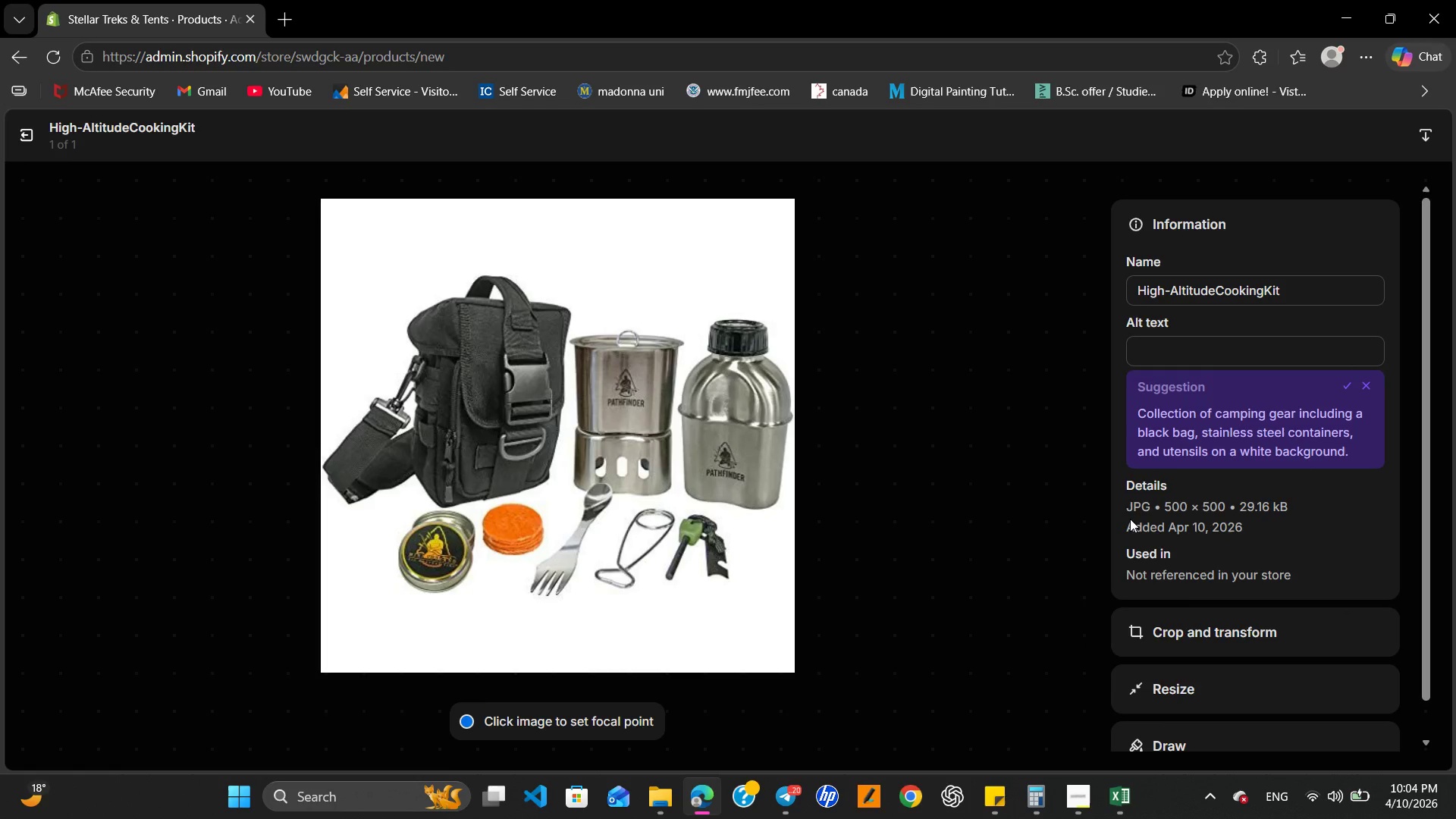 
left_click([1184, 352])
 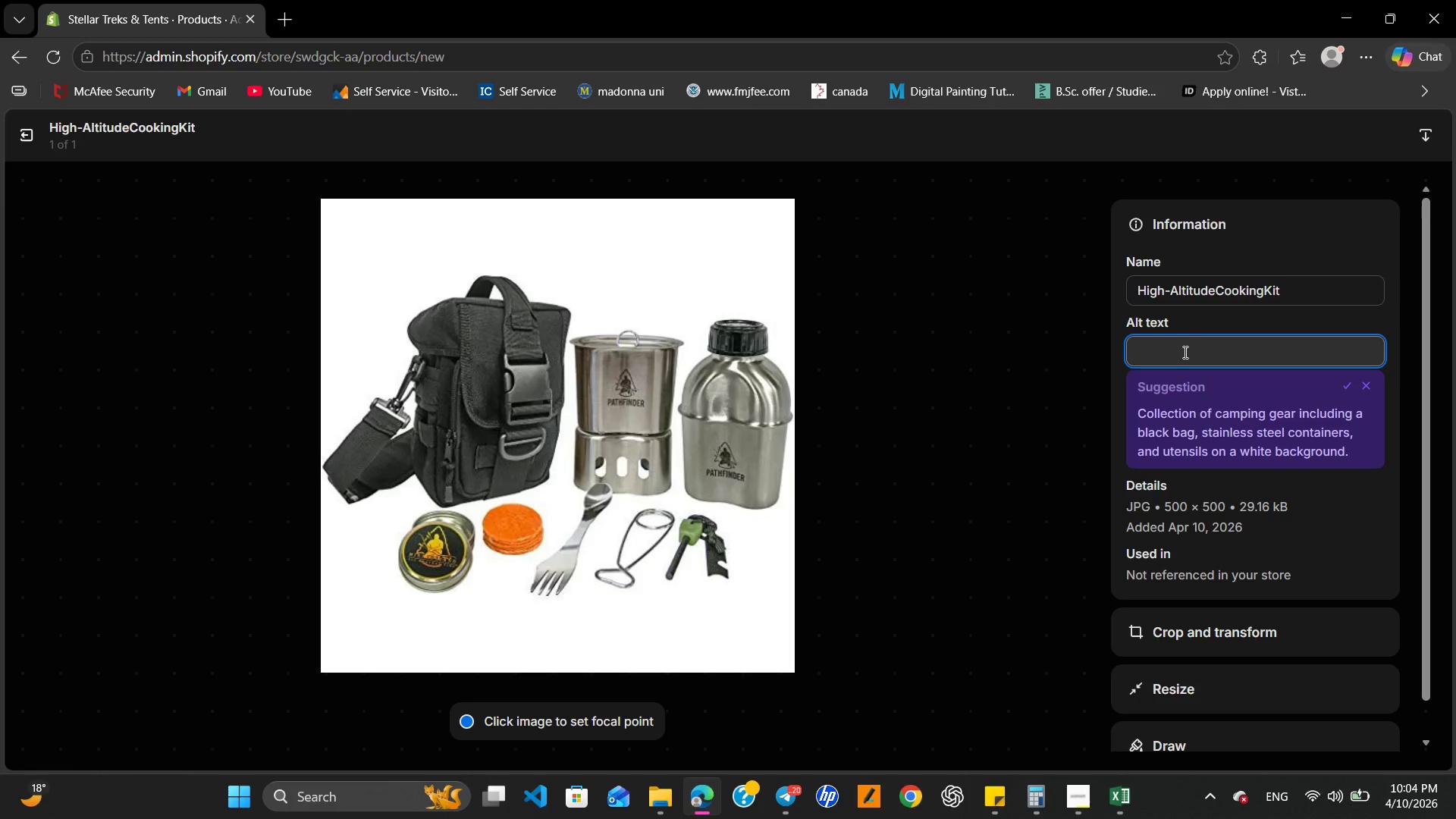 
type(u)
key(Backspace)
type(utensil kit for all you)
key(Backspace)
key(Backspace)
type(kit )
 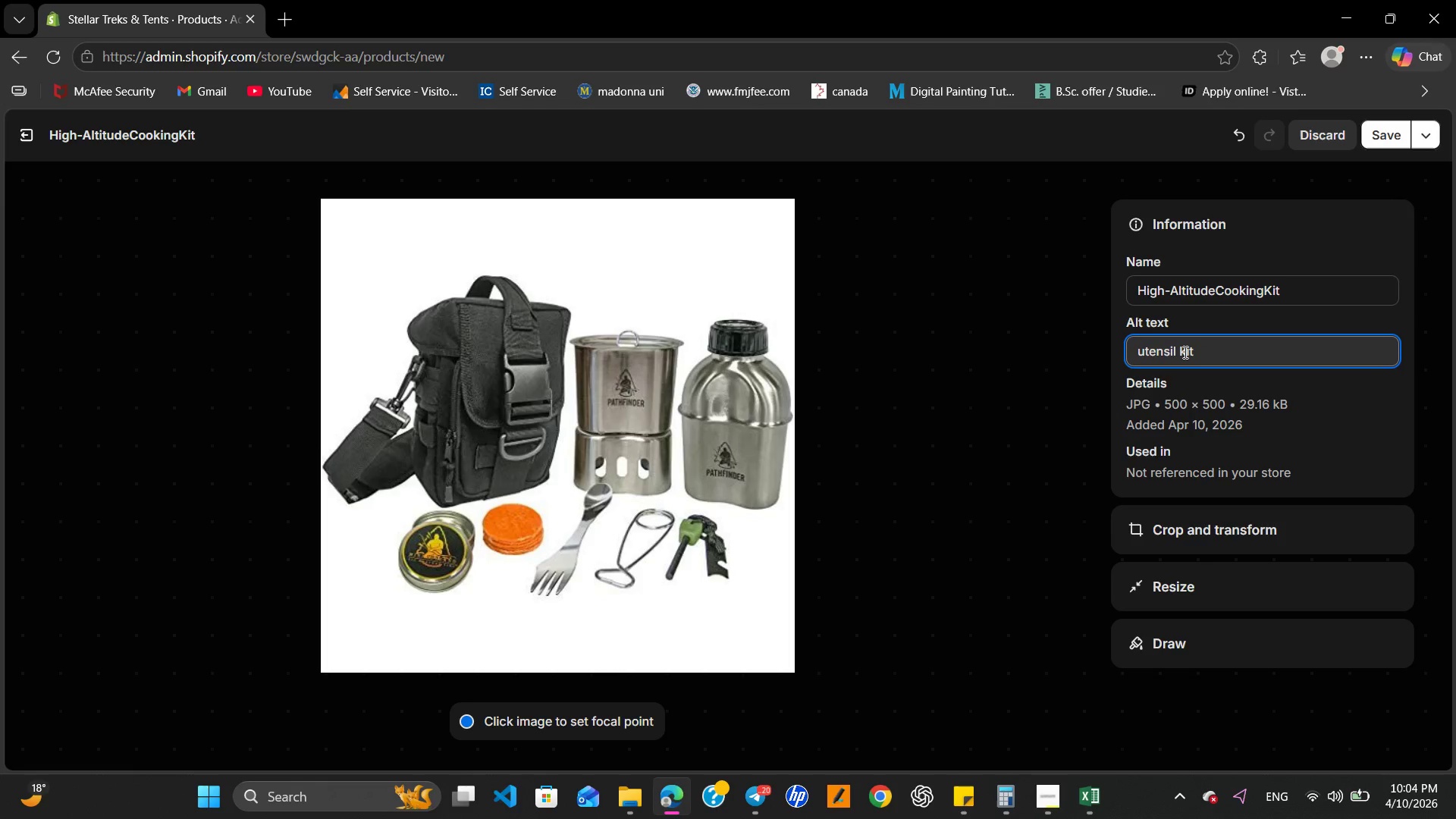 
hold_key(key=ControlLeft, duration=0.64)
 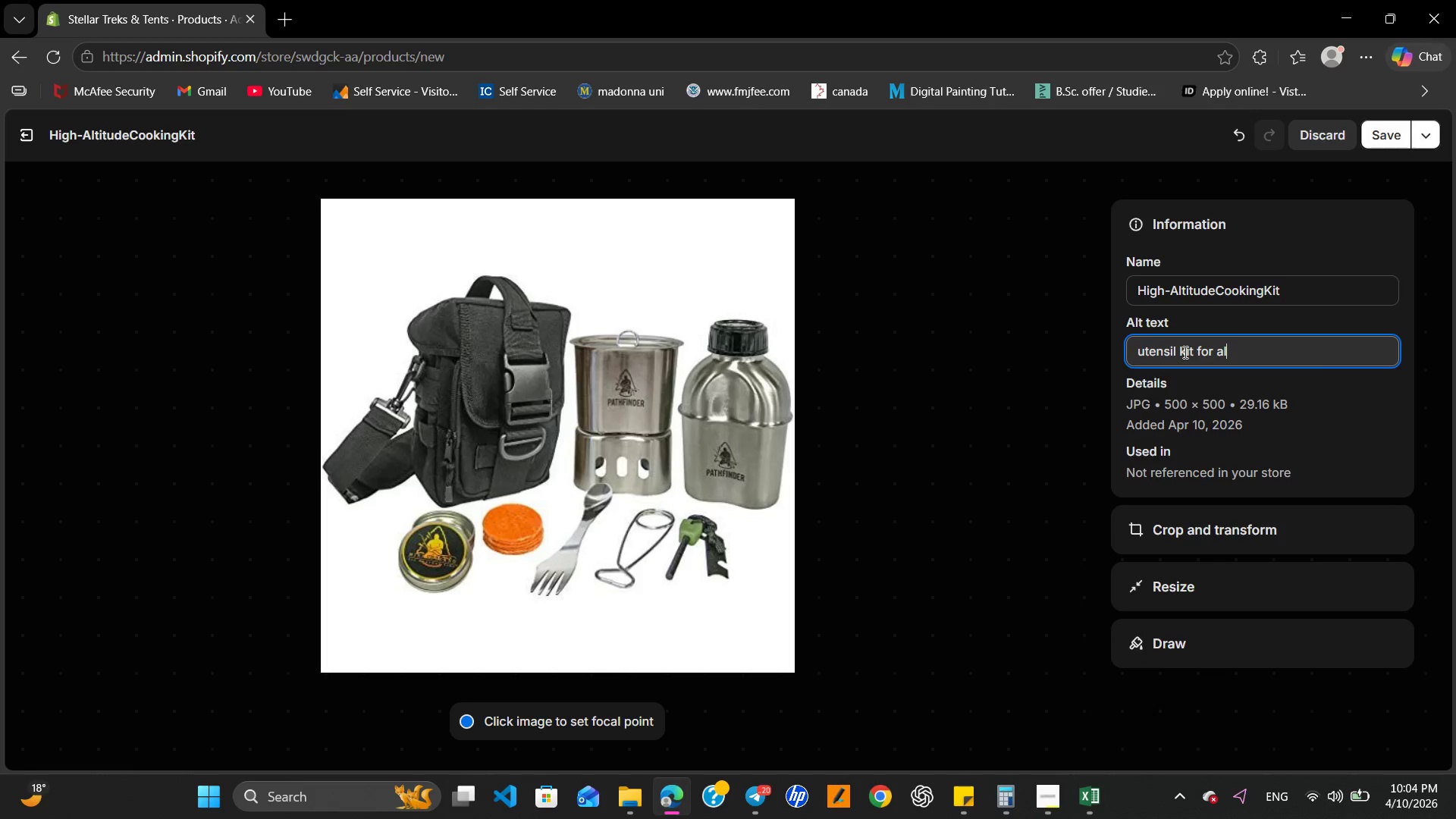 
wait(6.88)
 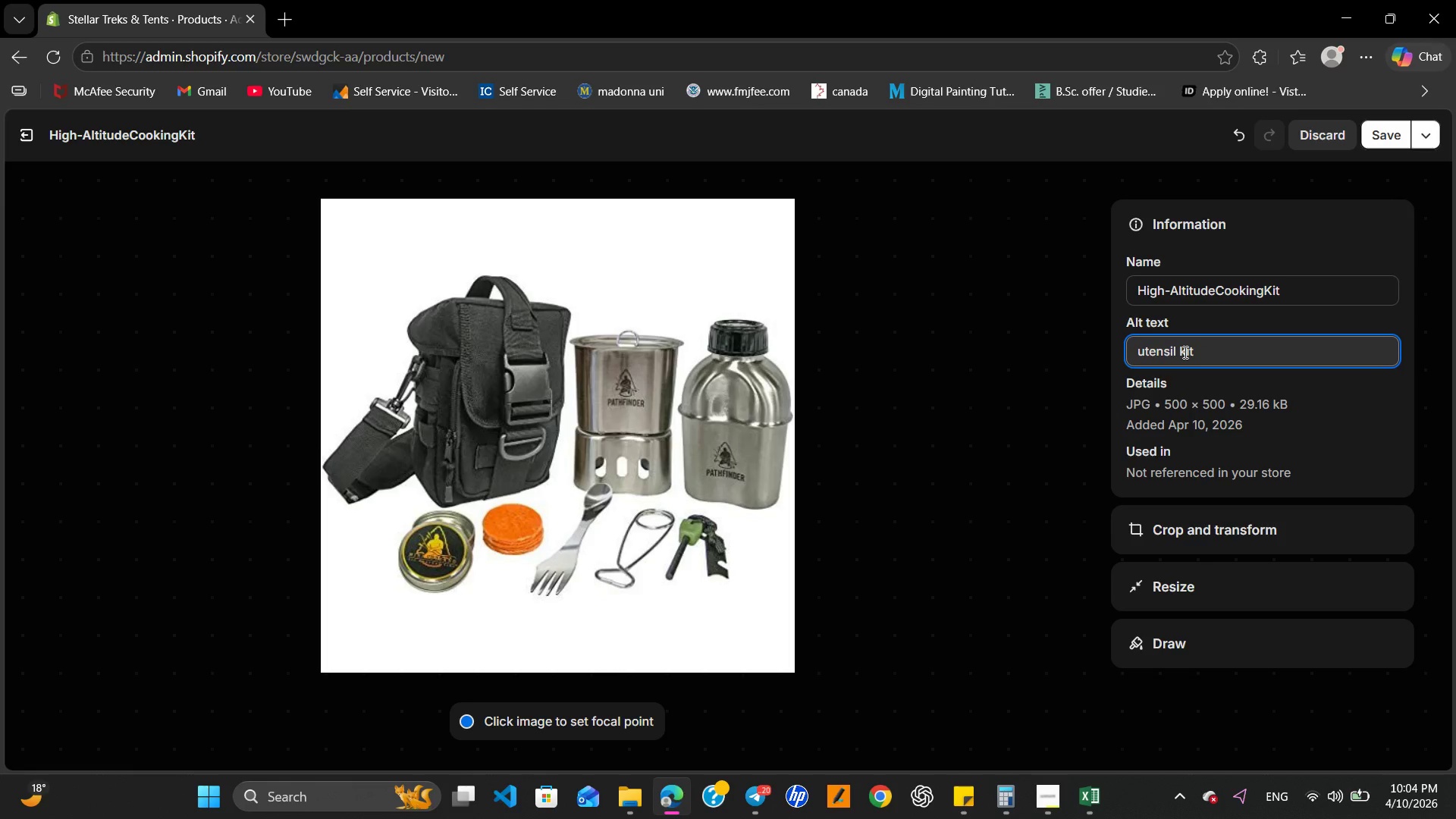 
left_click([1137, 347])
 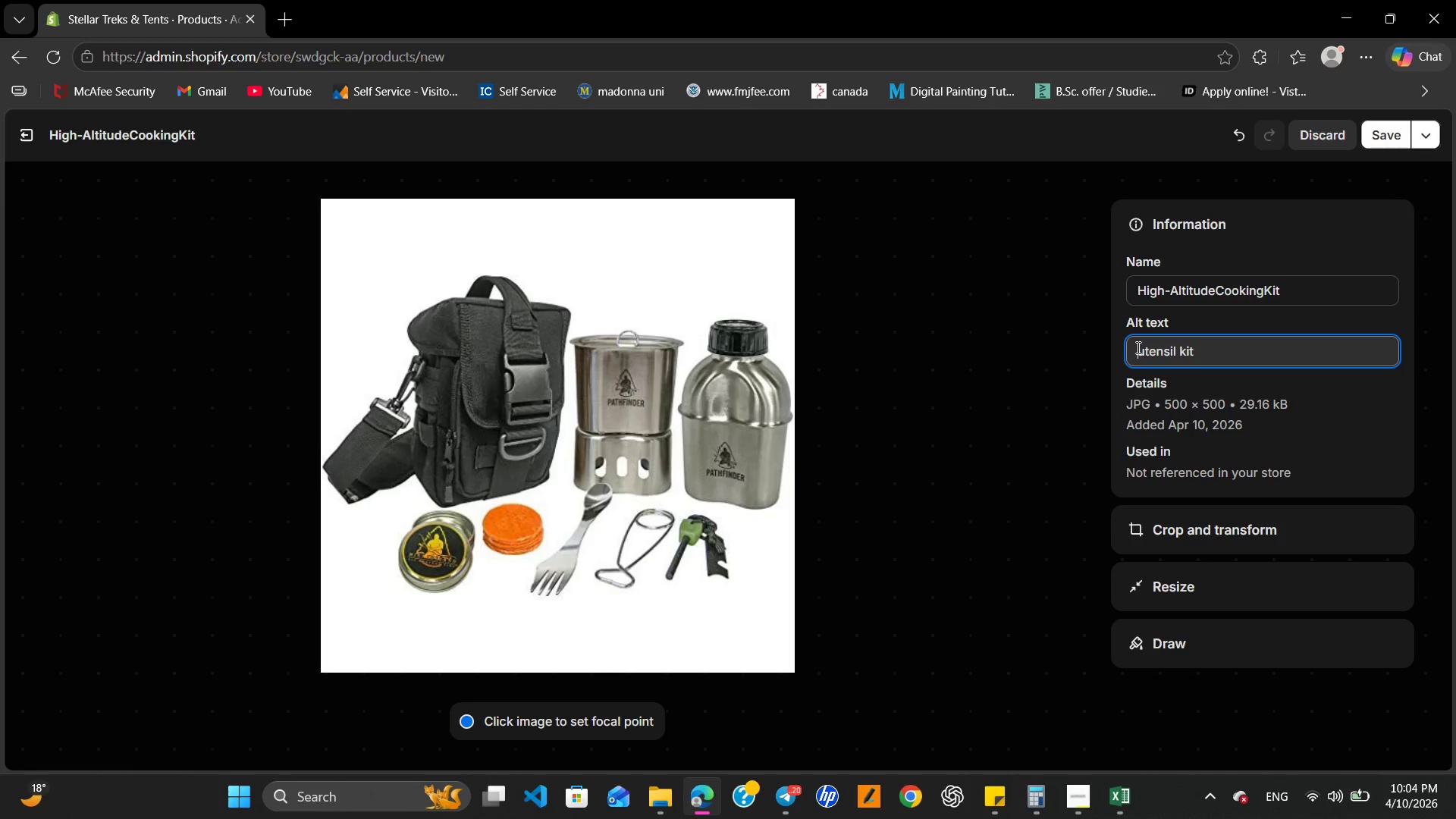 
key(Control+V)
 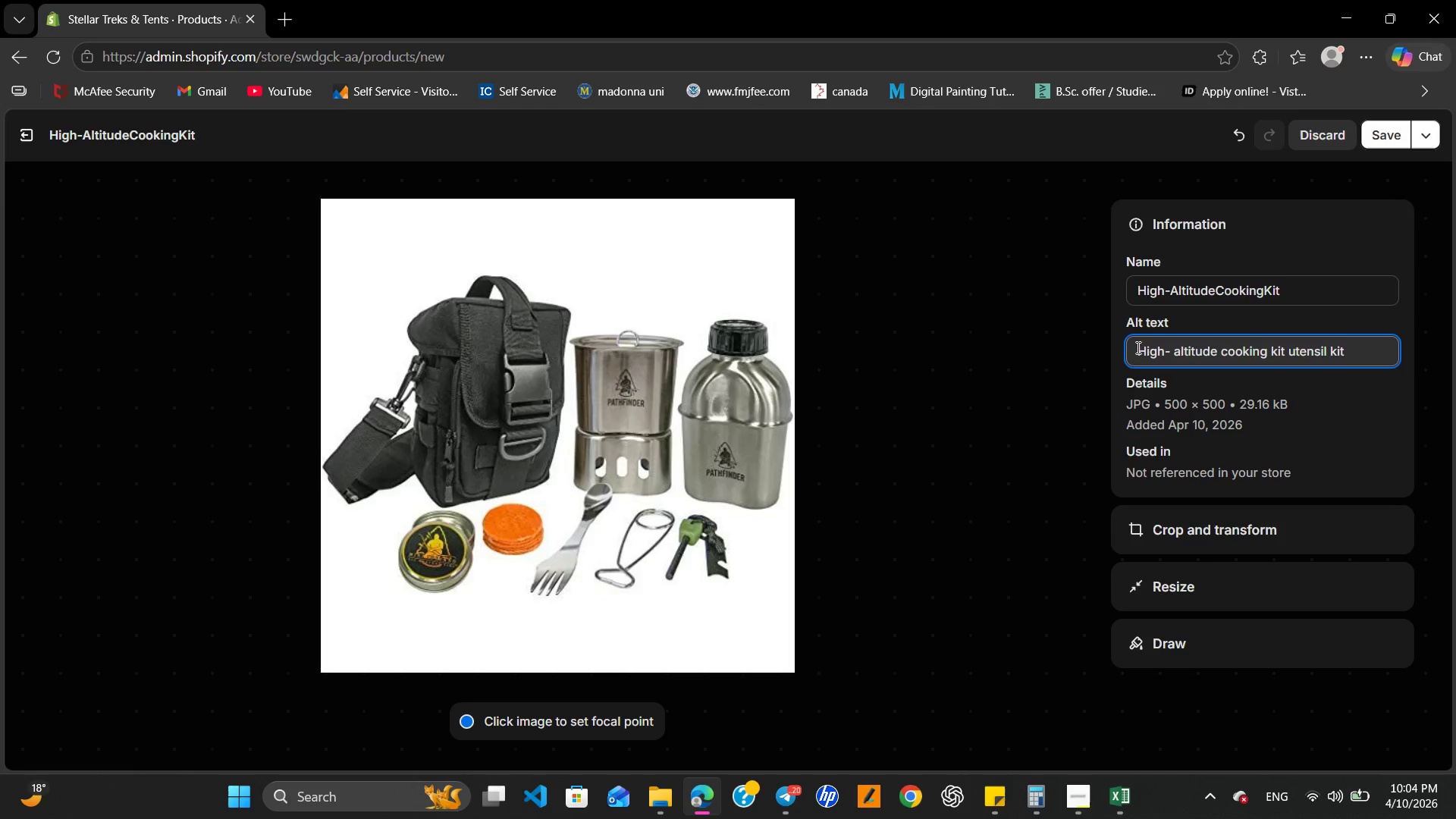 
key(Space)
 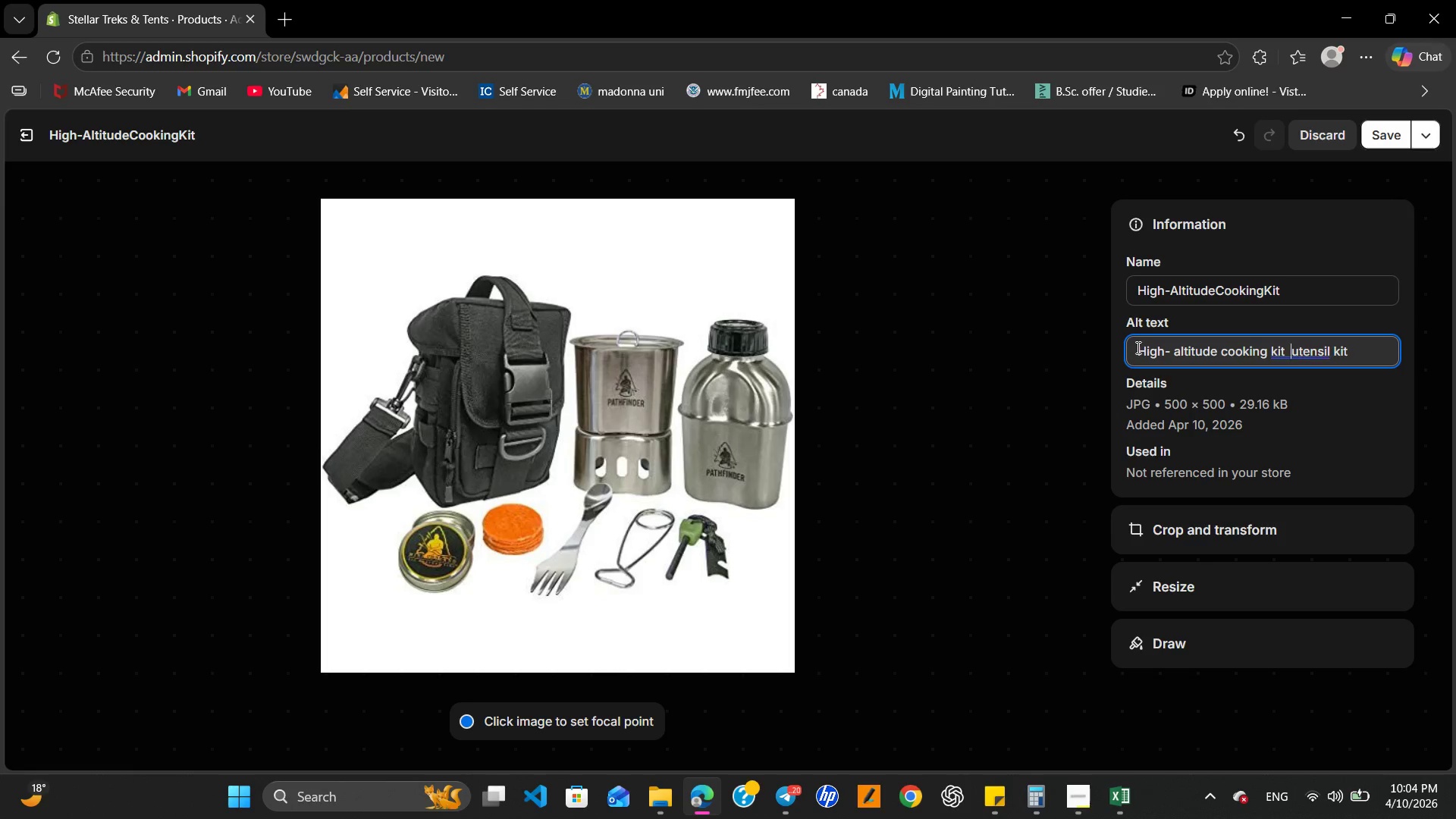 
hold_key(key=ShiftRight, duration=1.51)
 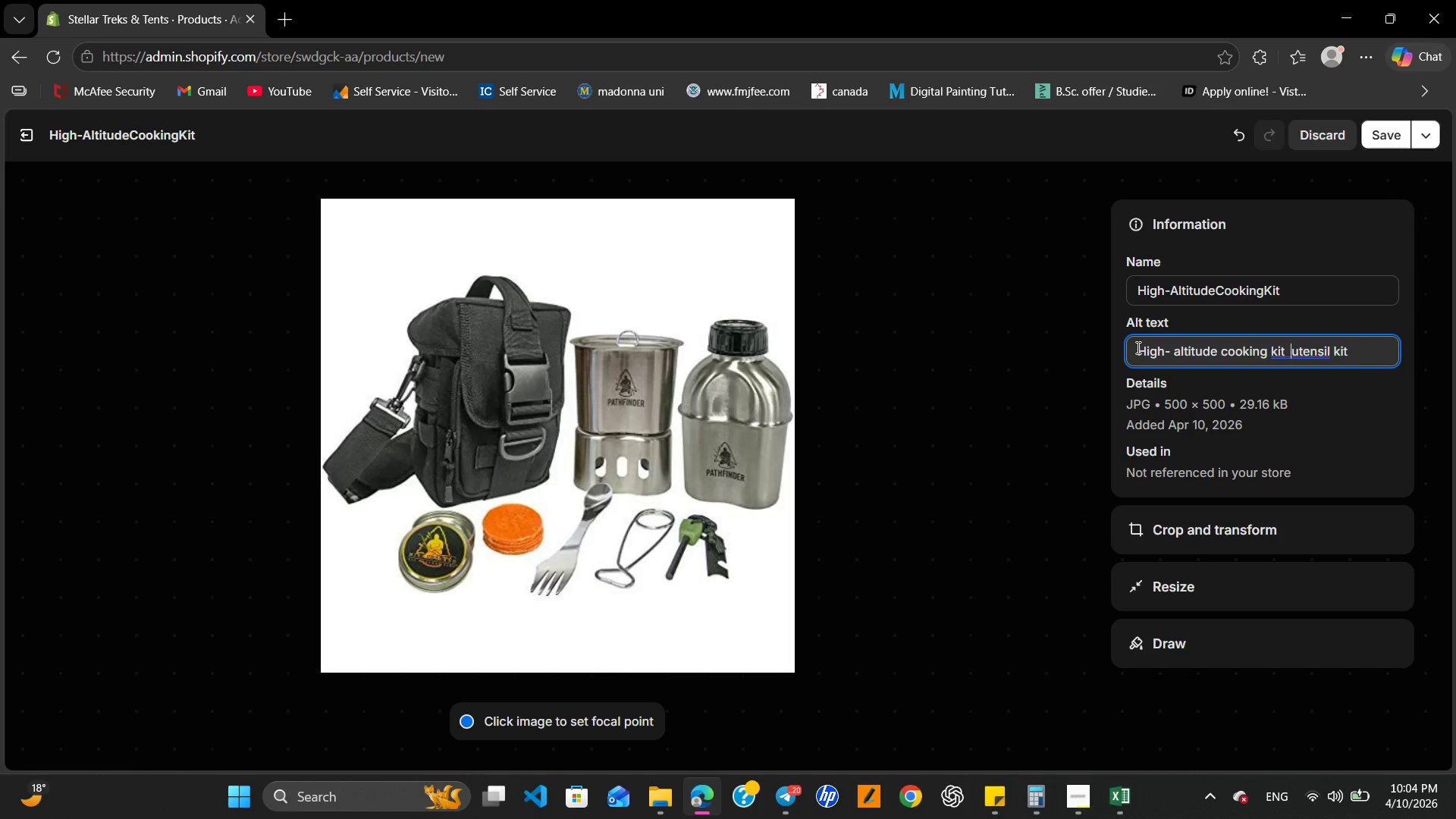 
key(Backspace)
 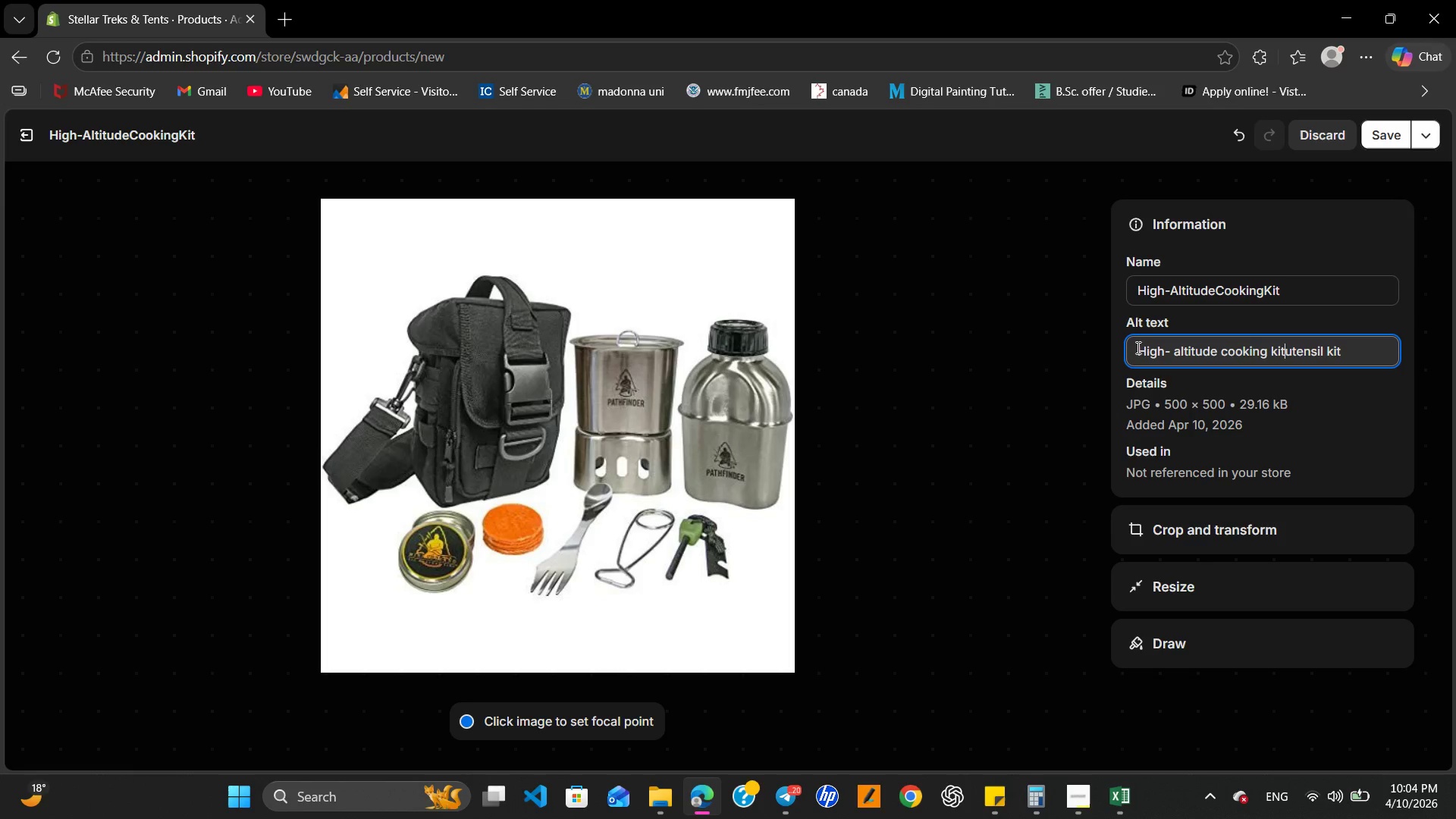 
key(Backspace)
 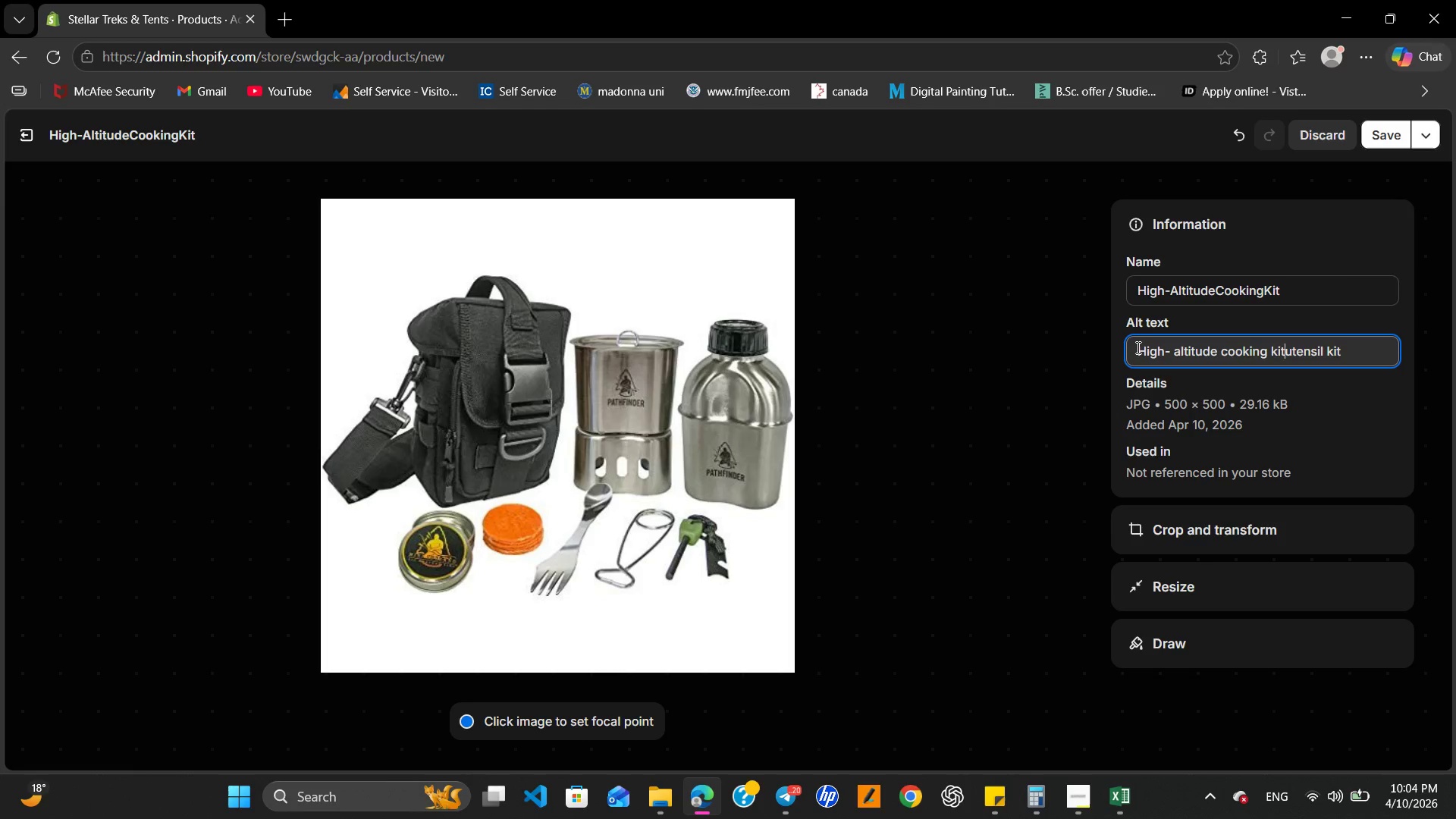 
key(Backspace)
 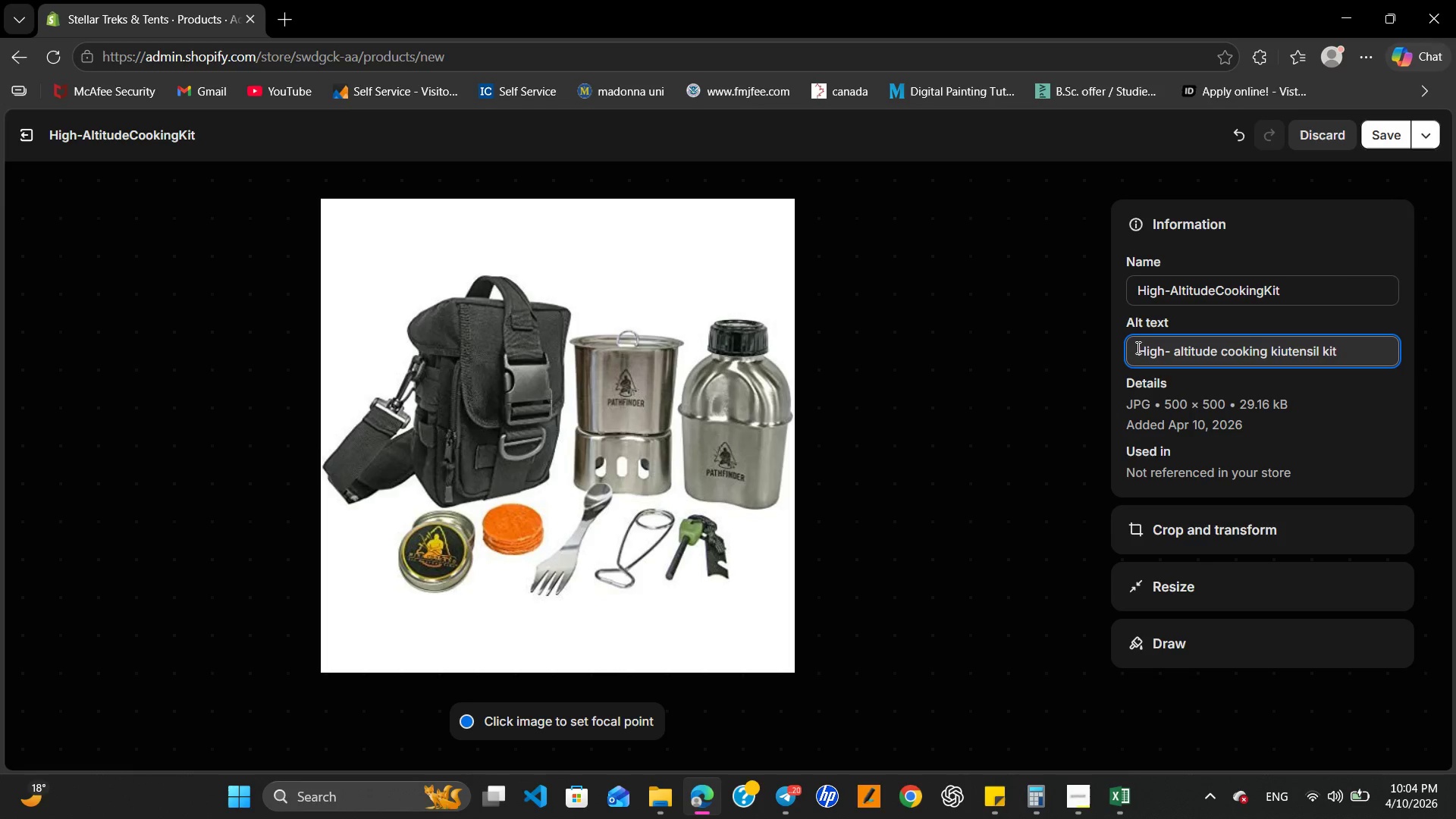 
key(Backspace)
 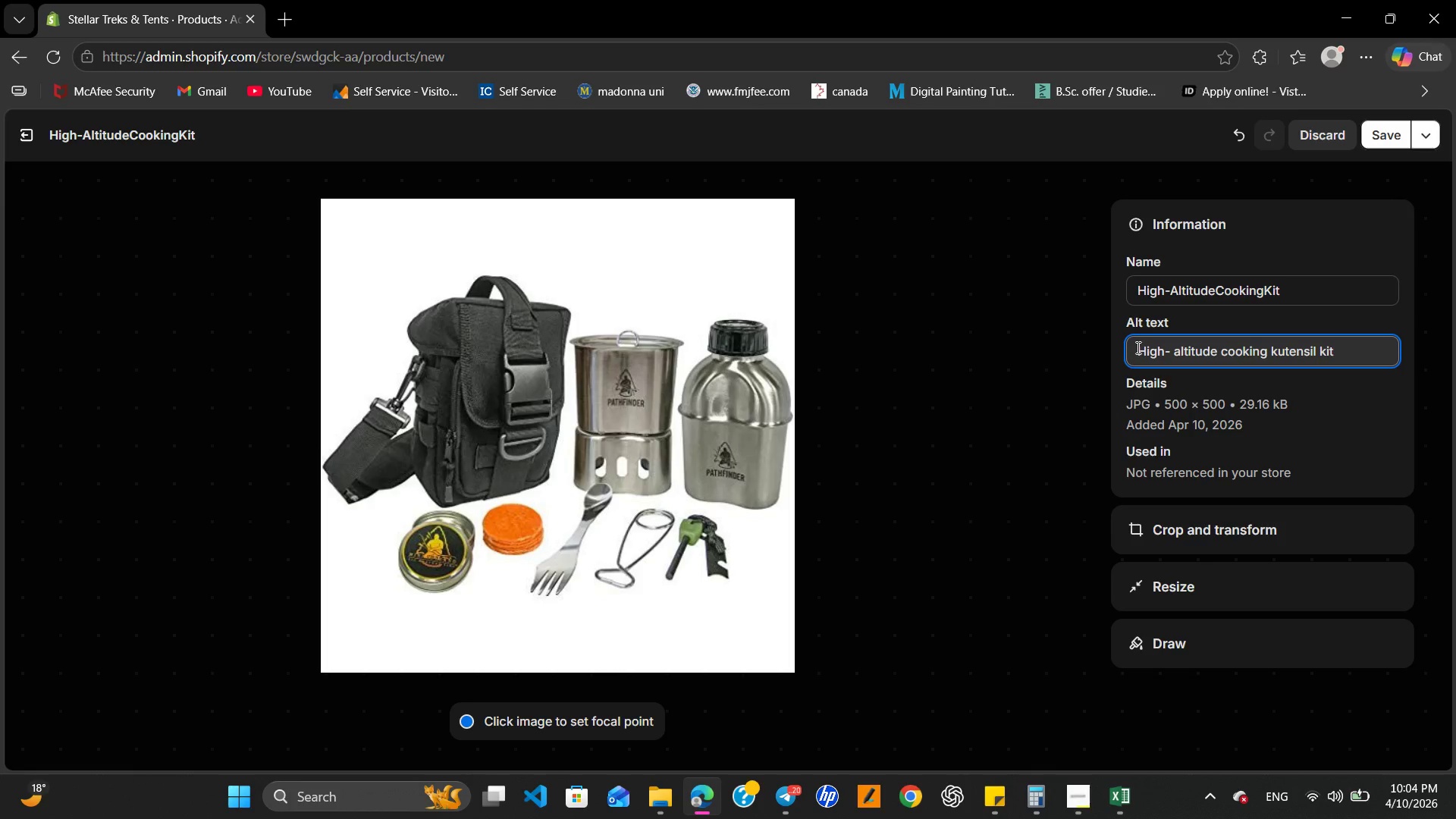 
key(Backspace)
 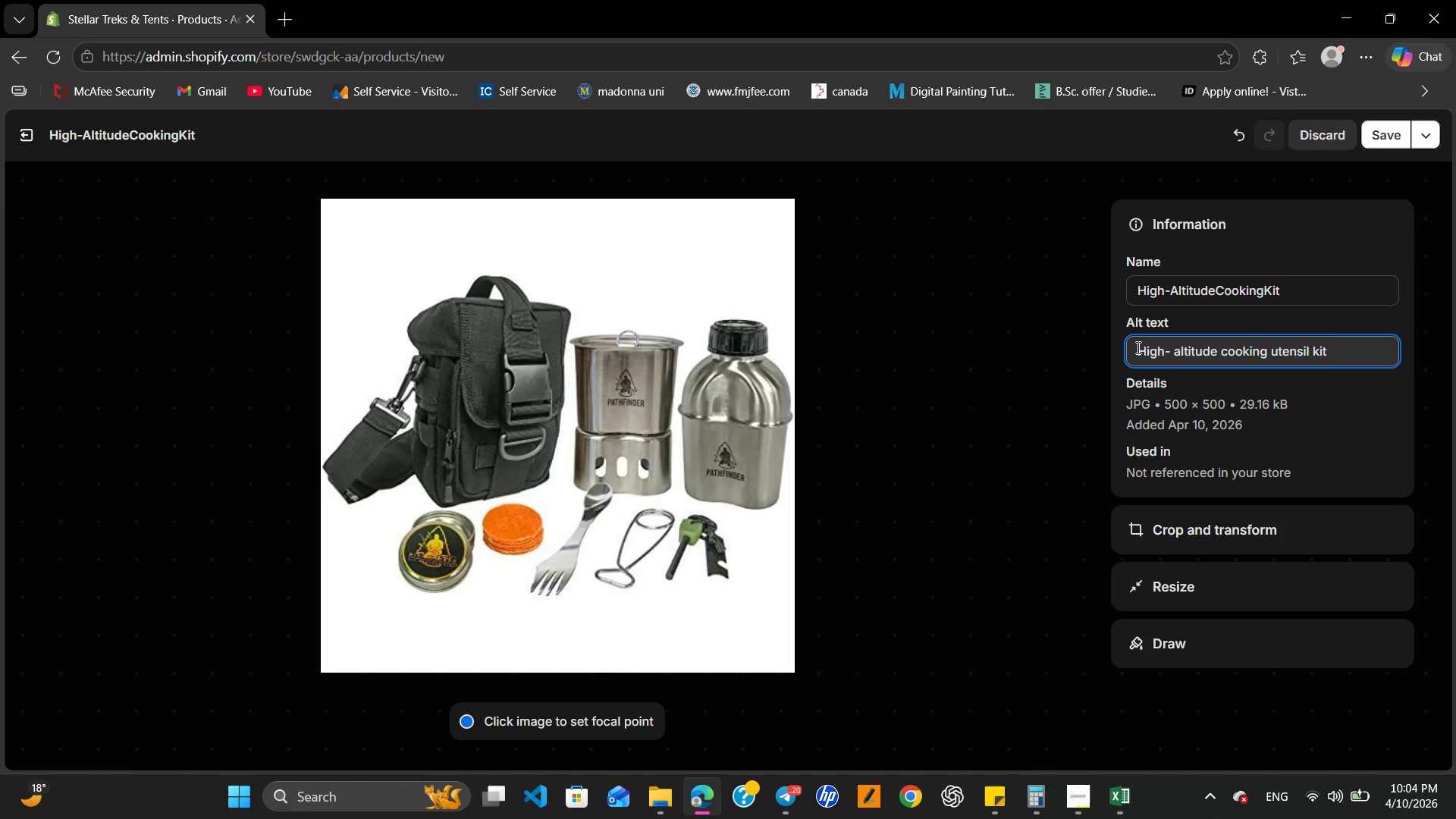 
key(Shift+7)
 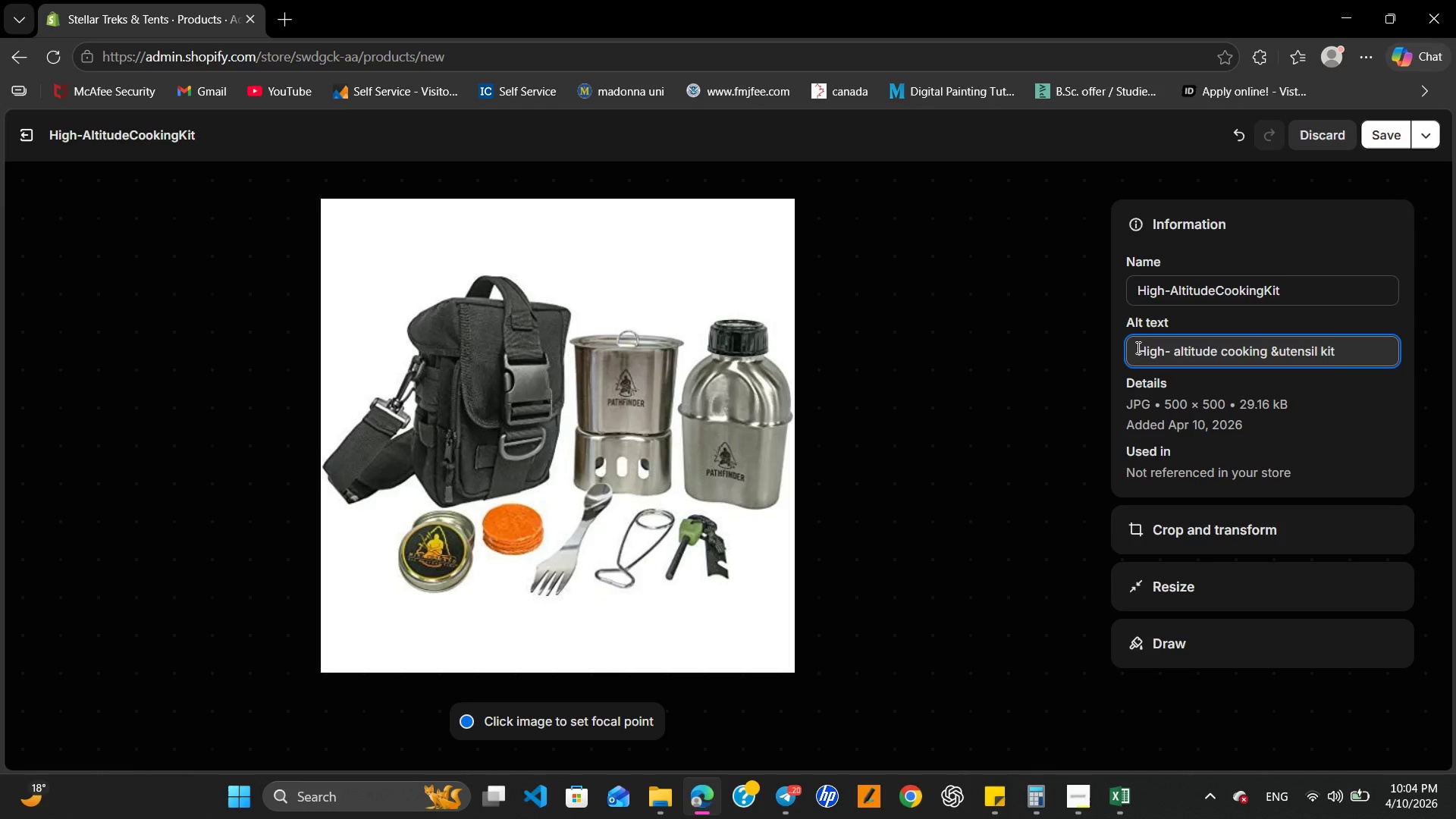 
key(Space)
 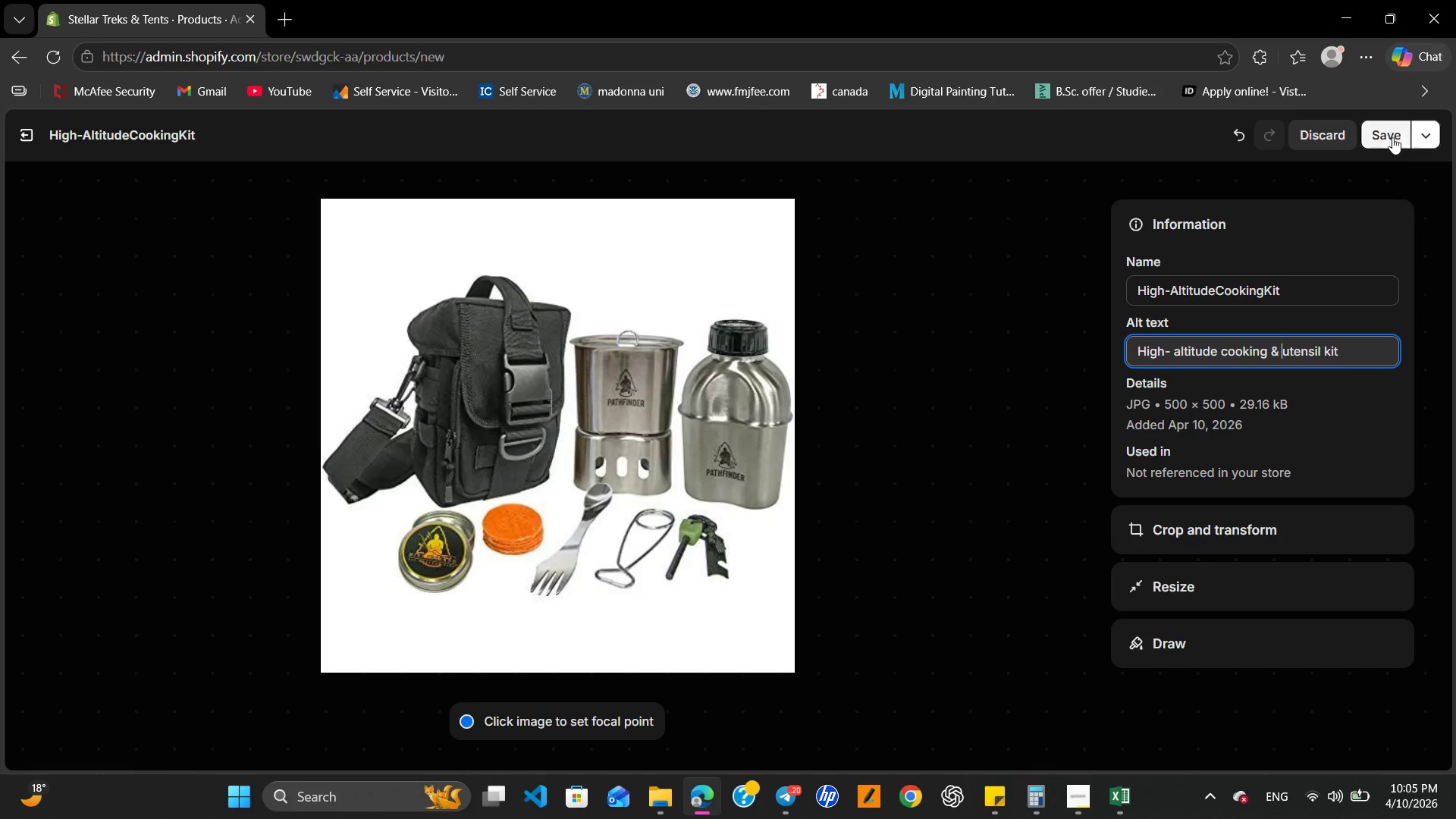 
left_click([1394, 135])
 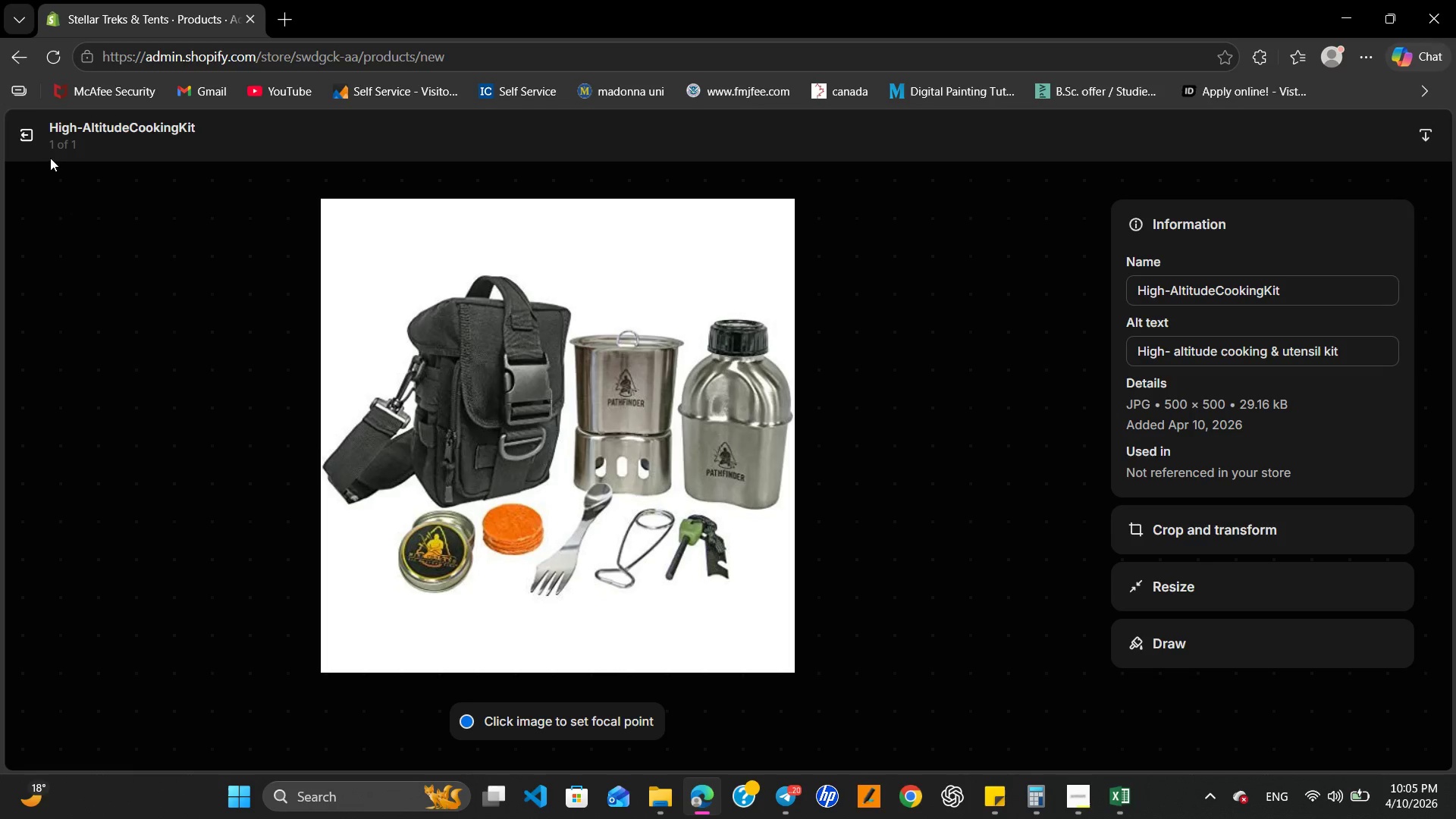 
left_click([24, 143])
 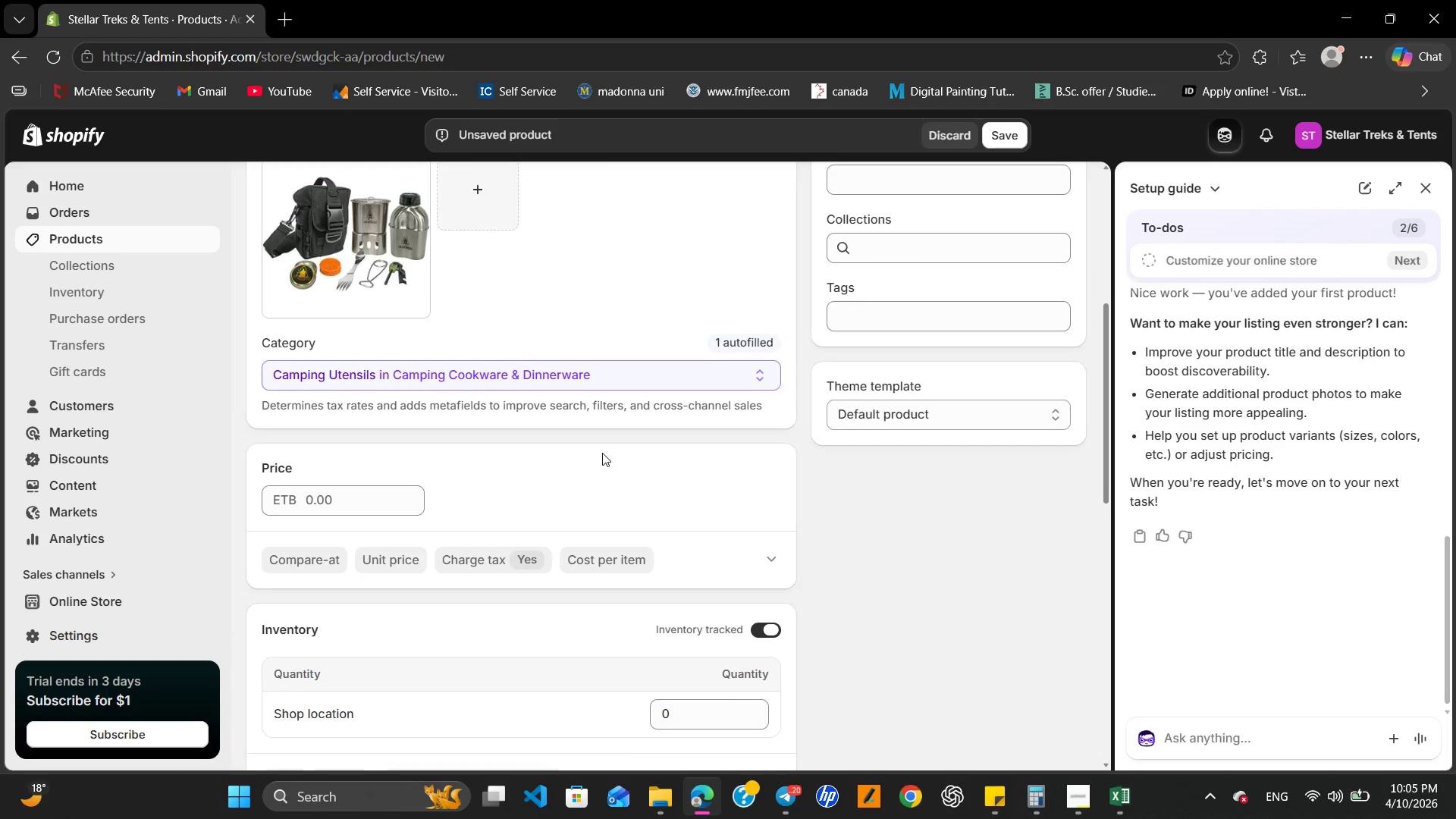 
wait(6.14)
 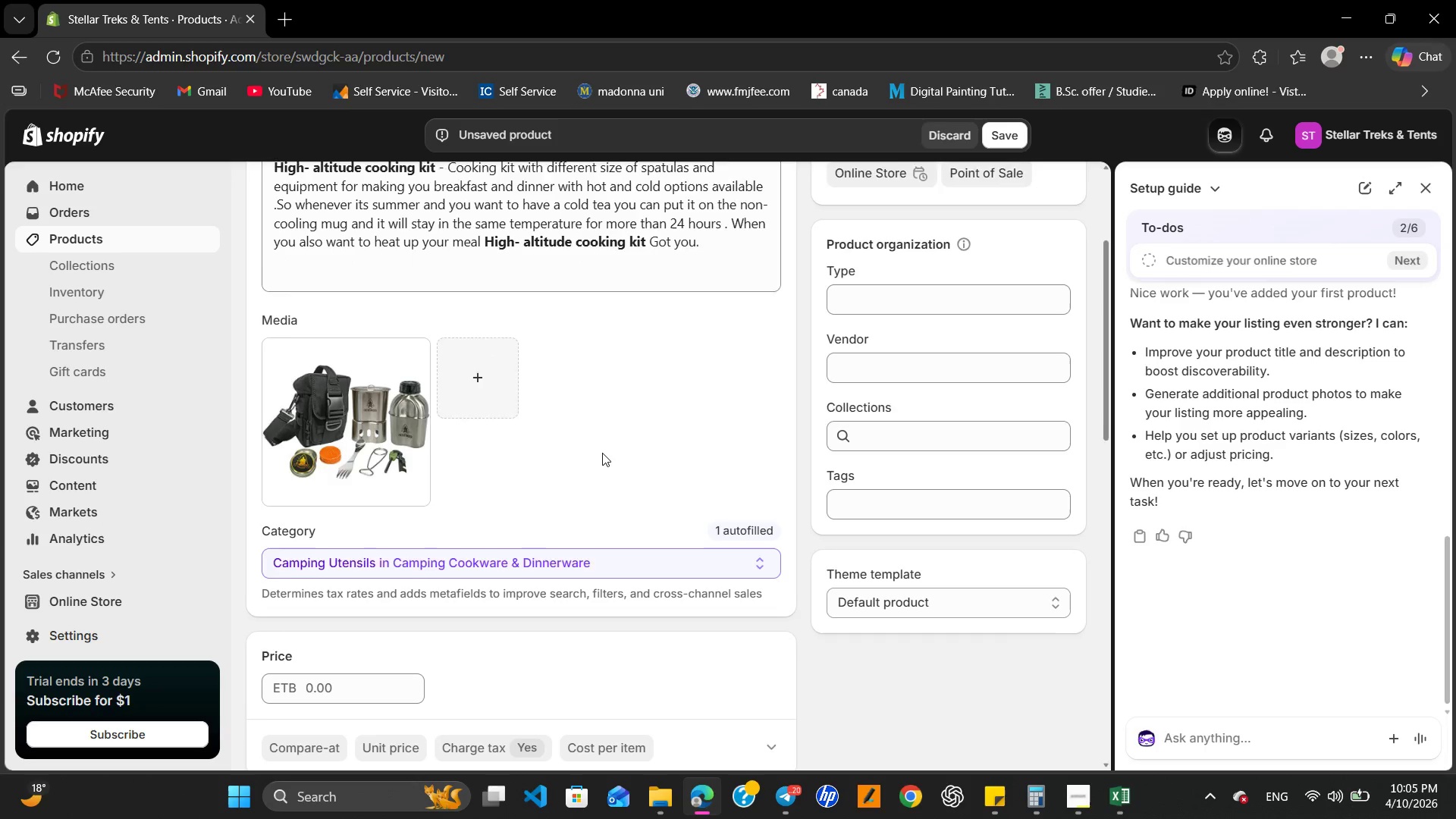 
left_click([330, 467])
 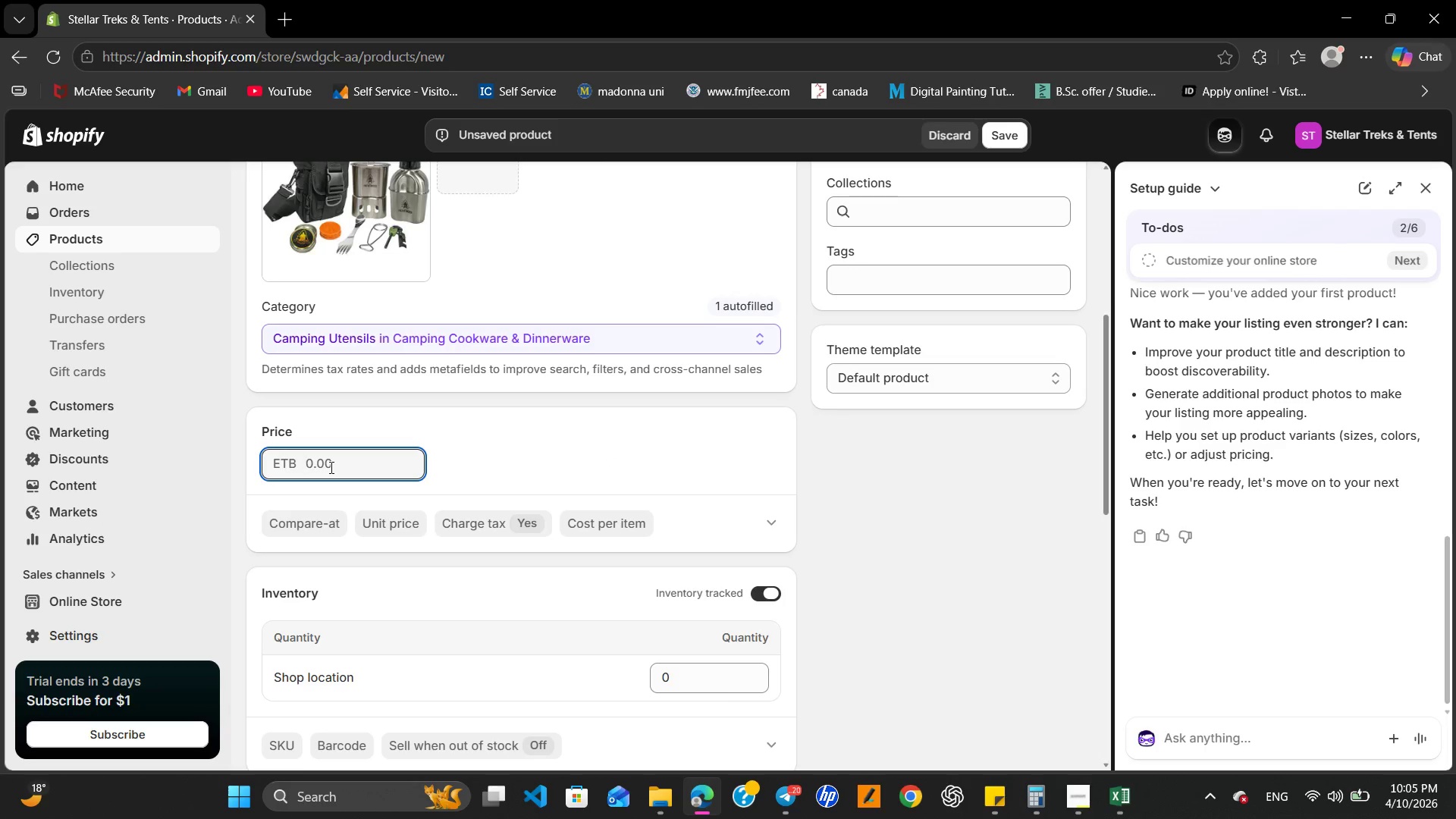 
key(Numpad1)
 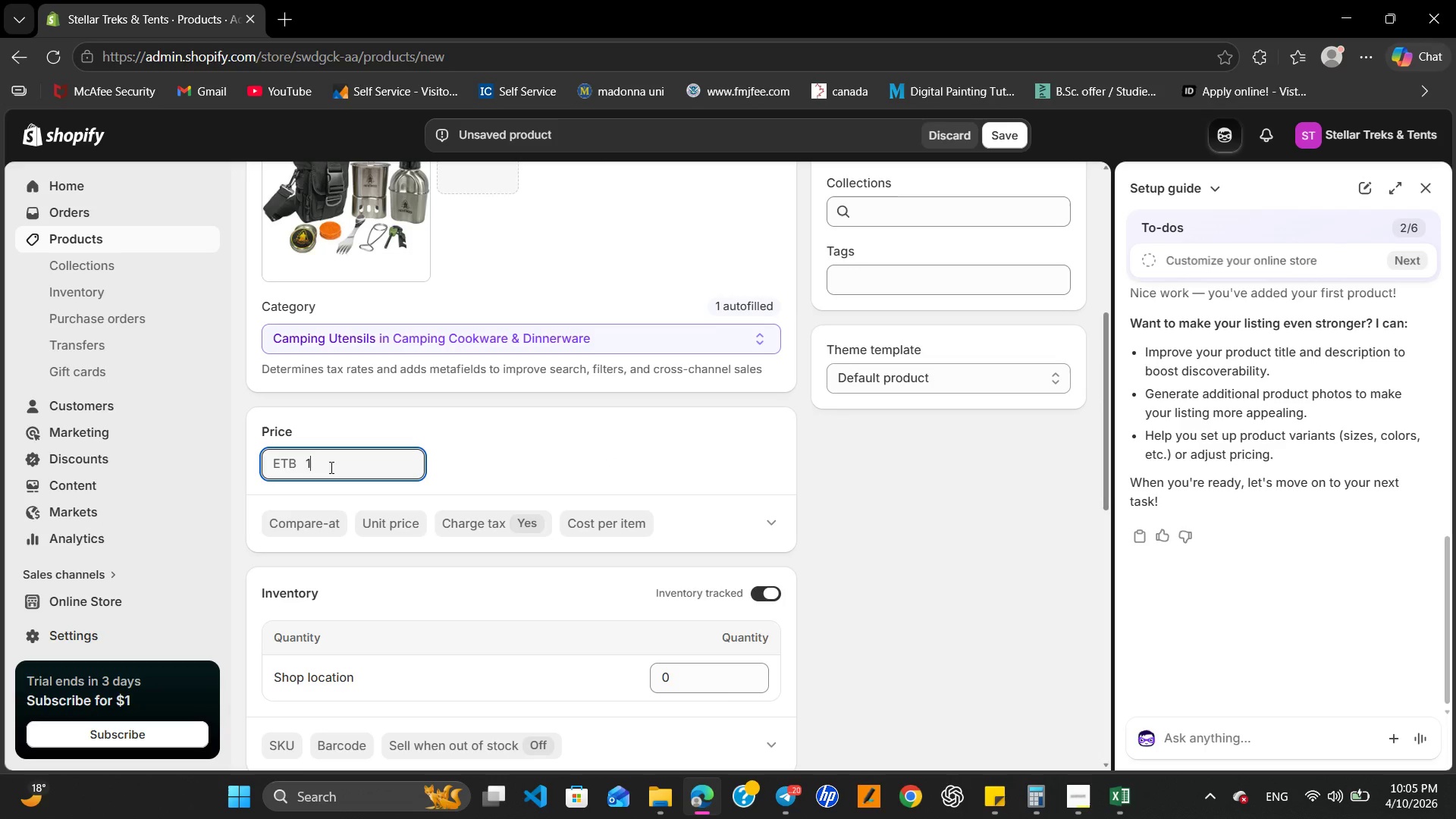 
key(Numpad5)
 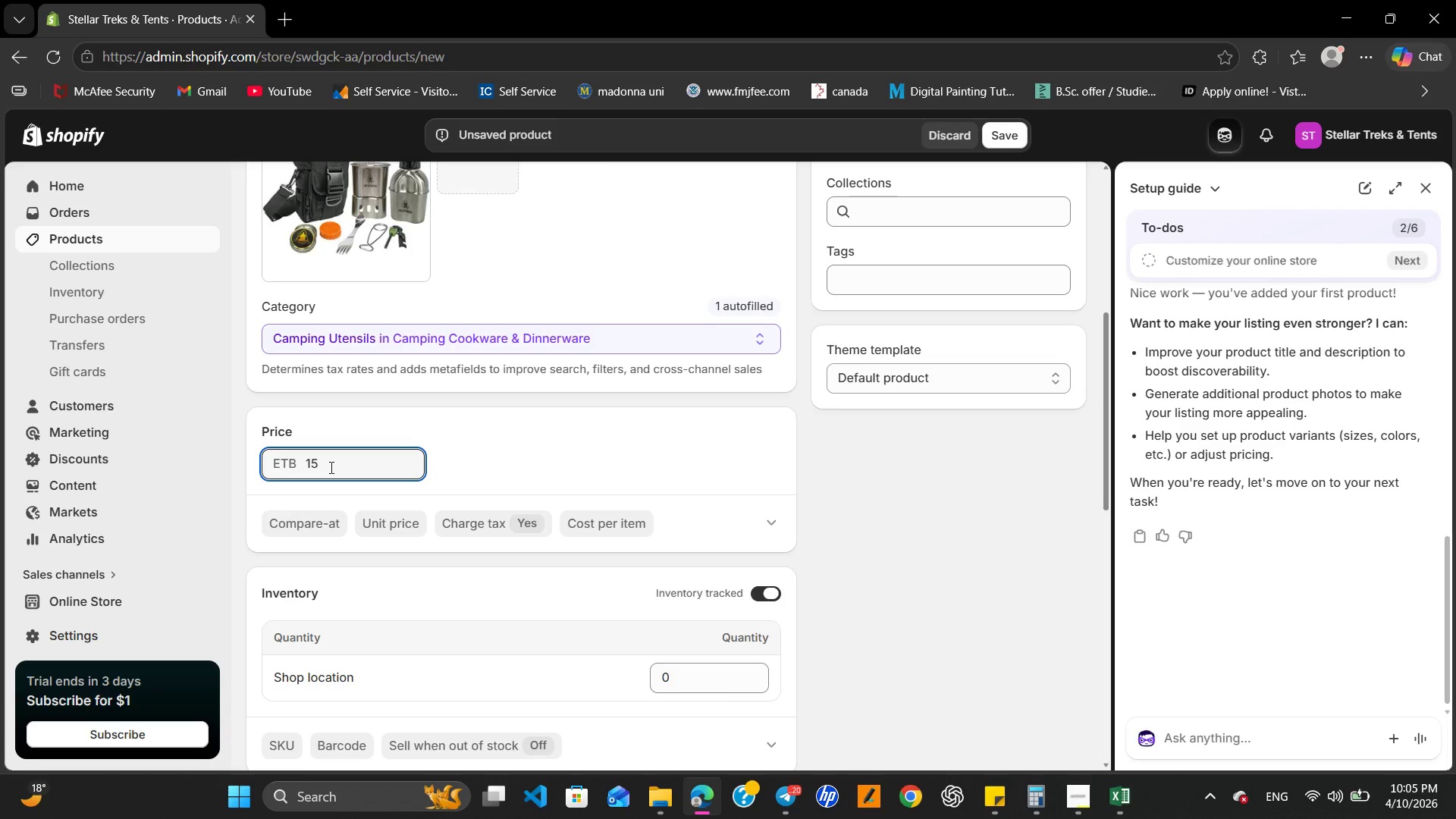 
key(Backspace)
 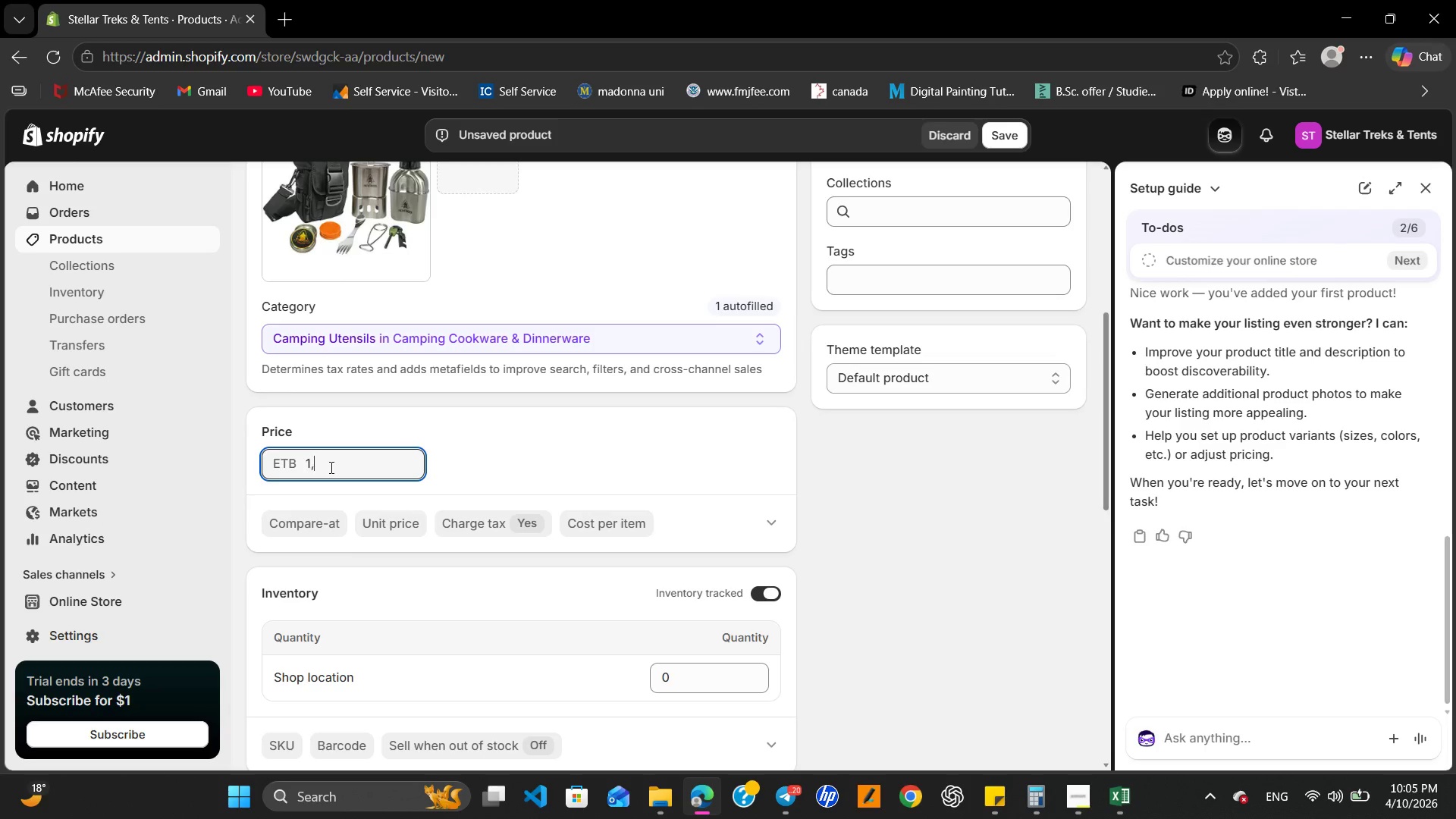 
key(Comma)
 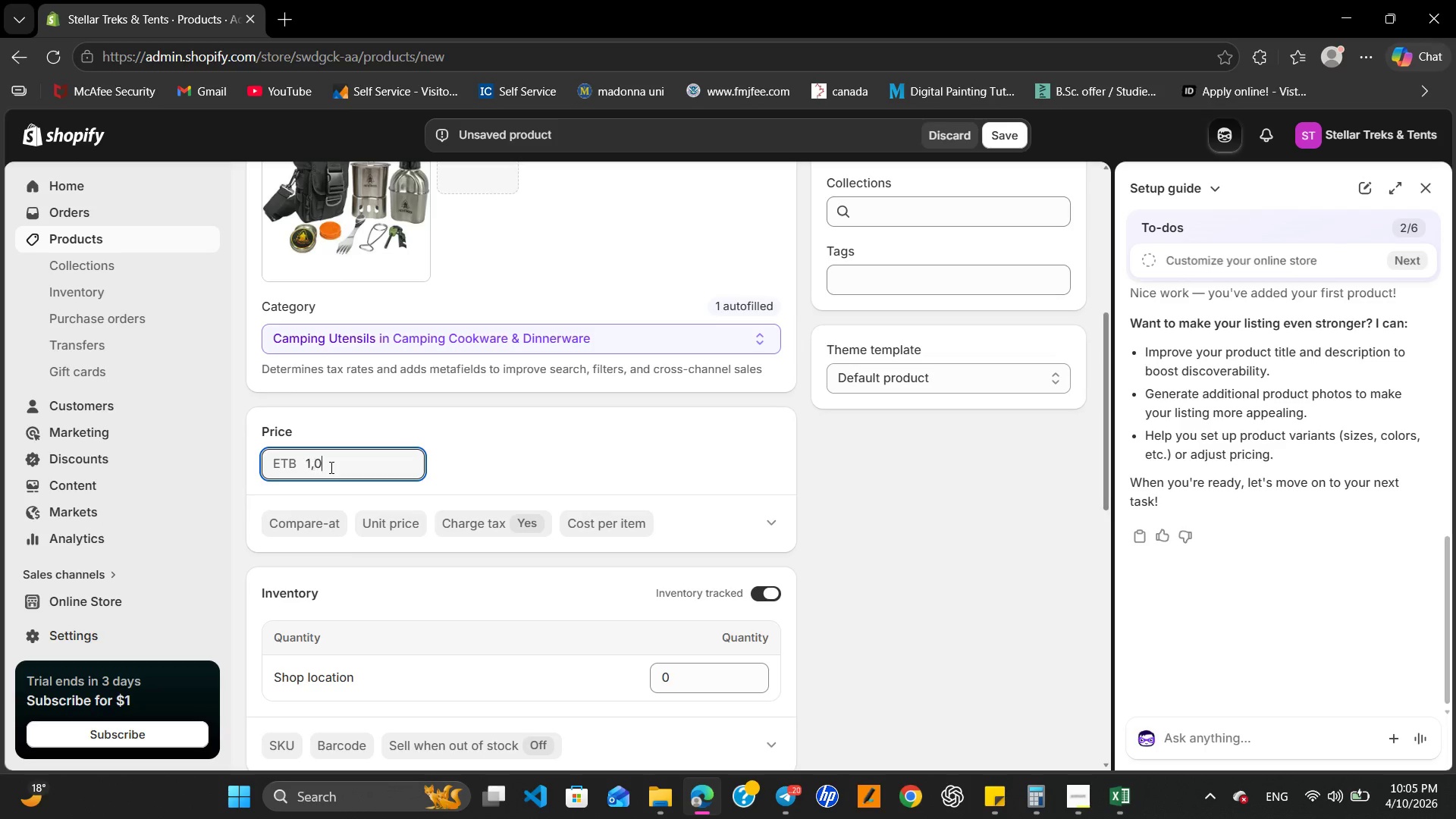 
key(Numpad0)
 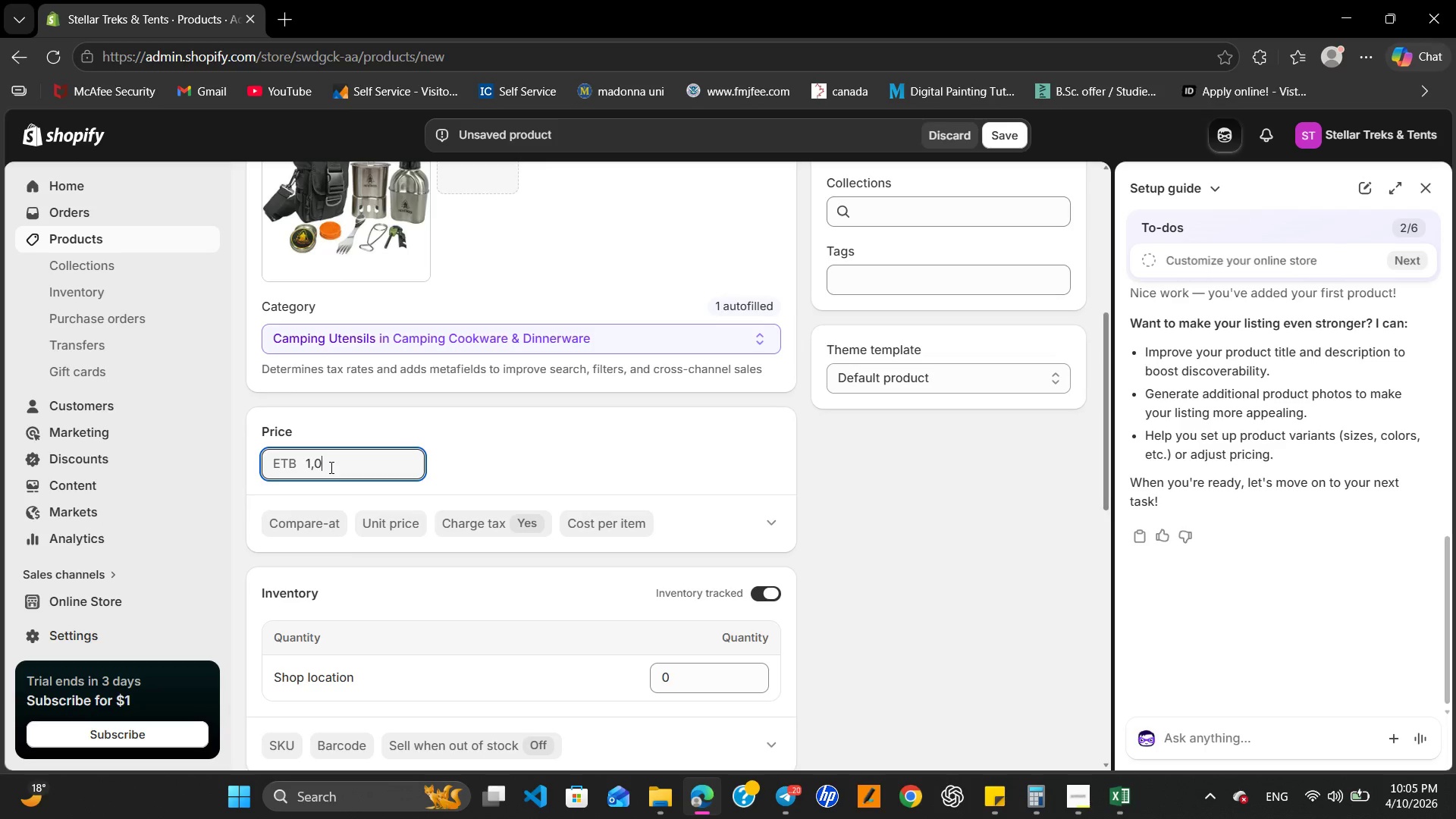 
key(Numpad0)
 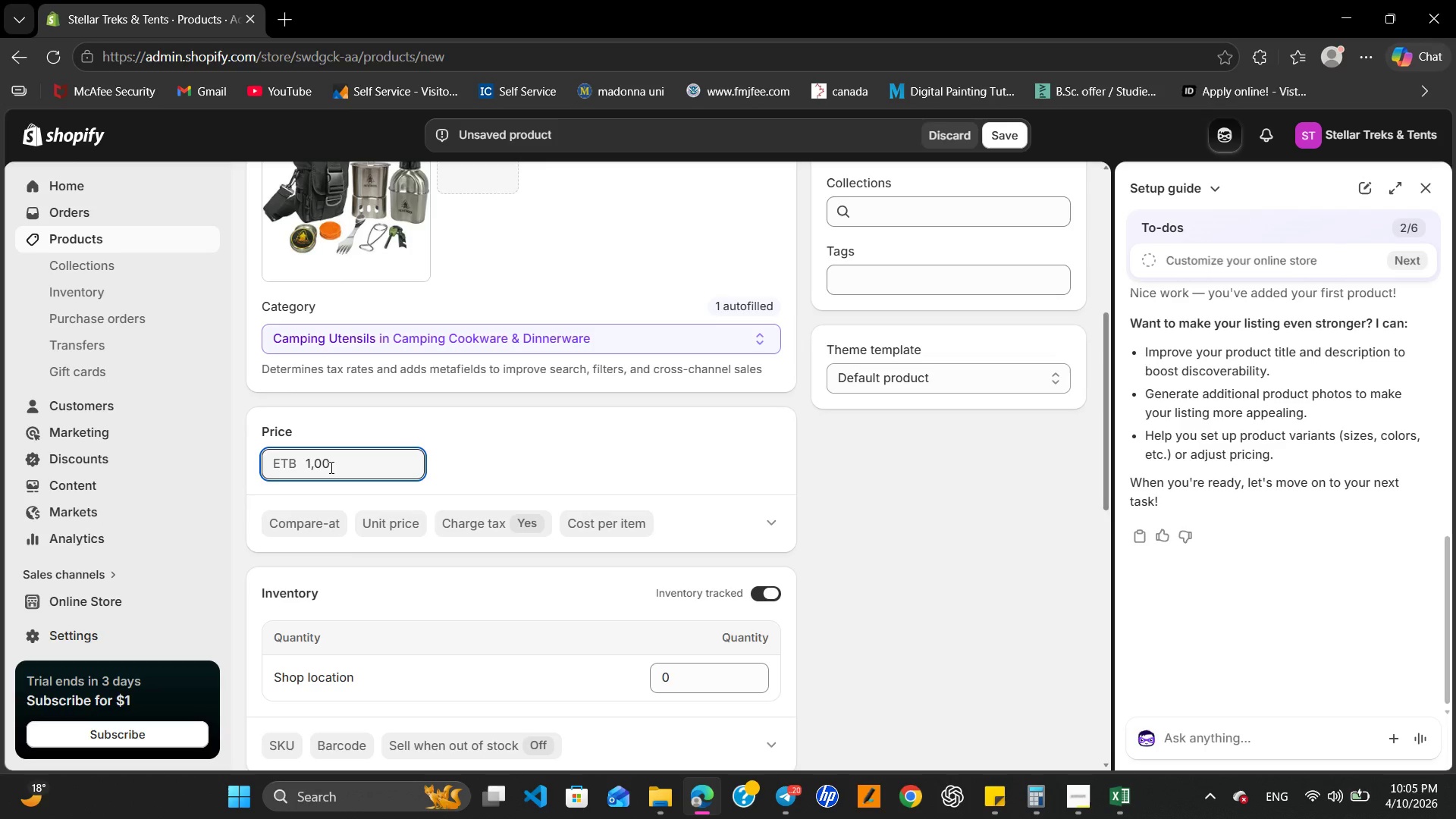 
key(Backspace)
 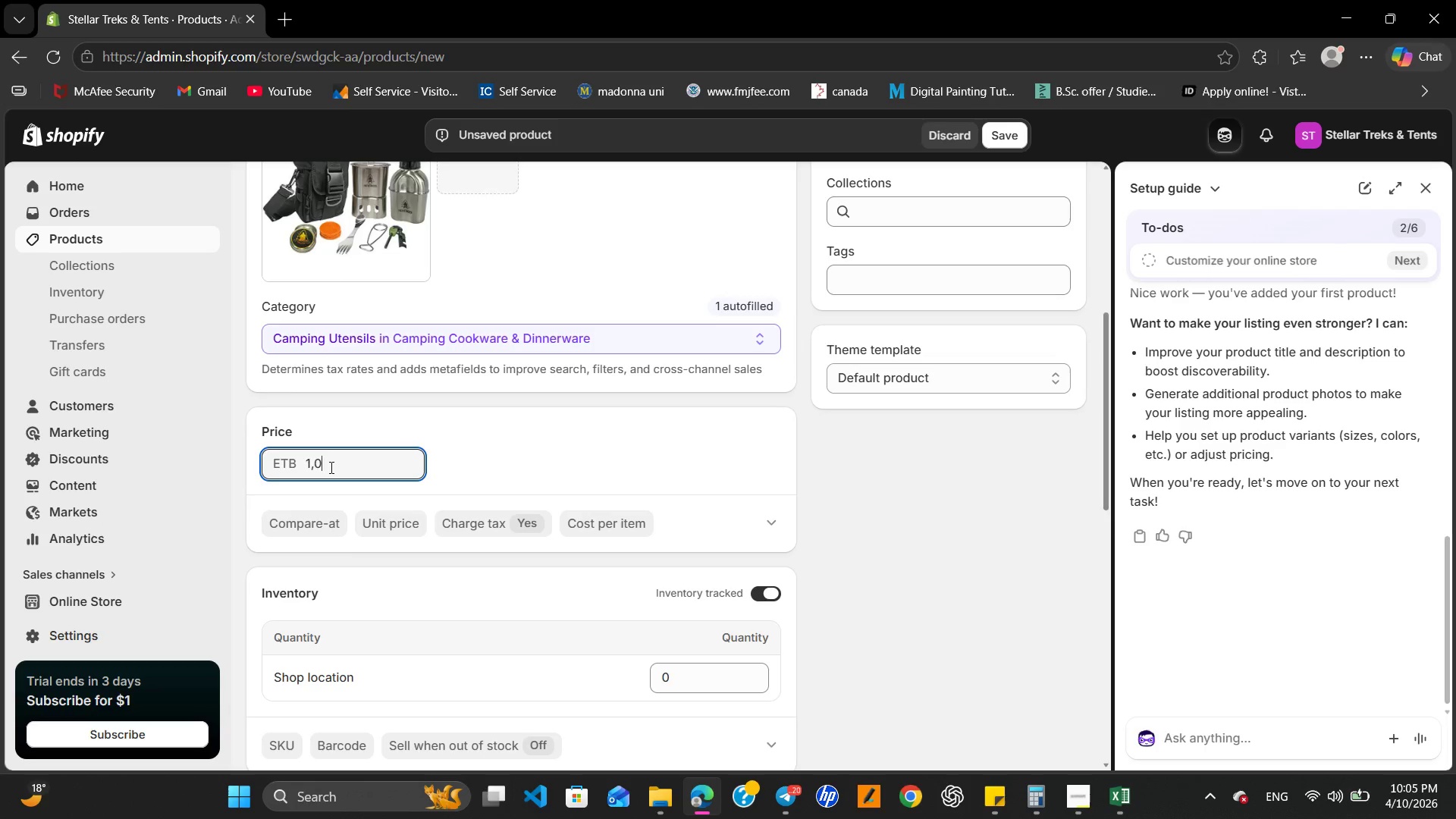 
key(Backspace)
 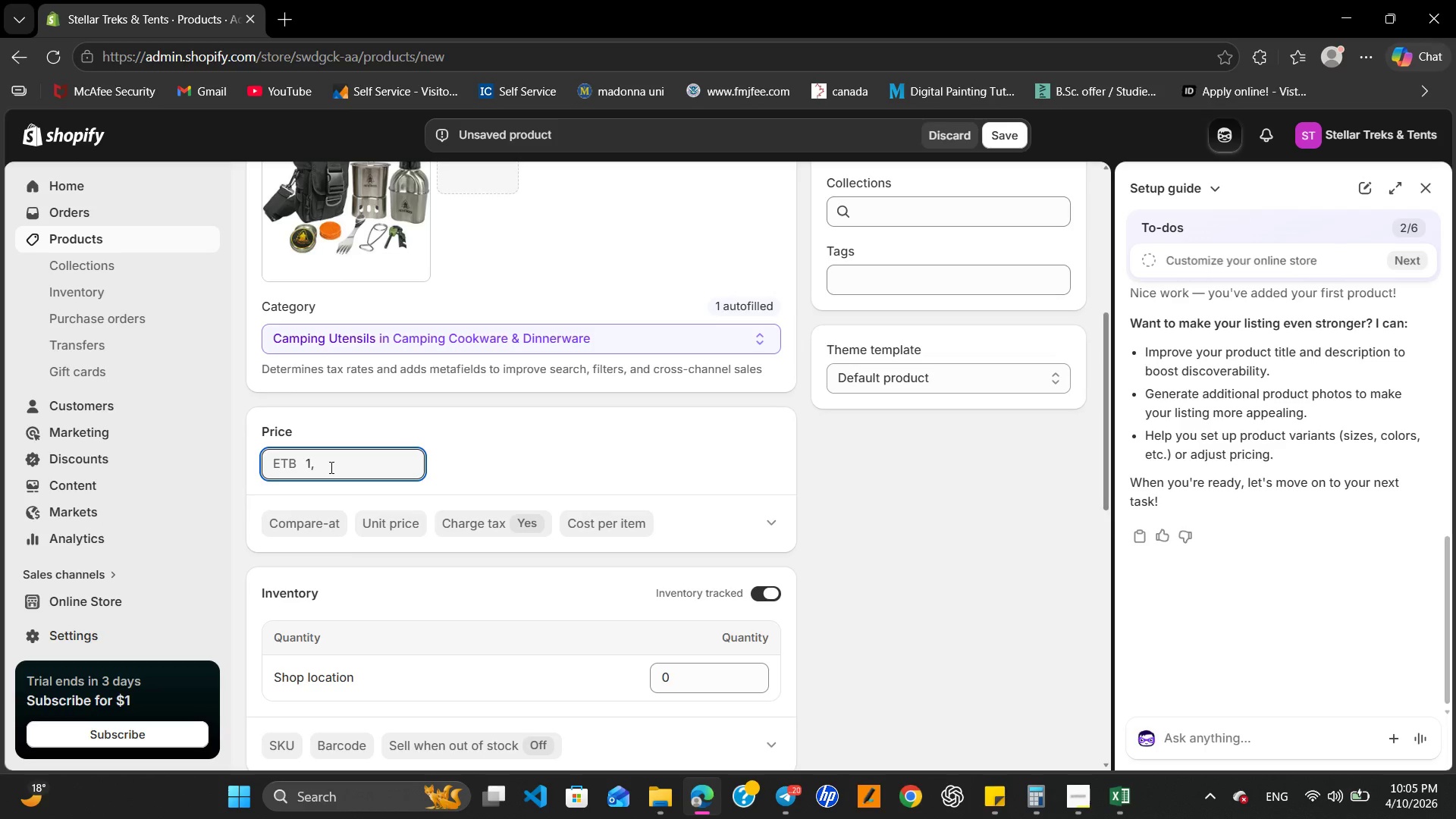 
key(Numpad5)
 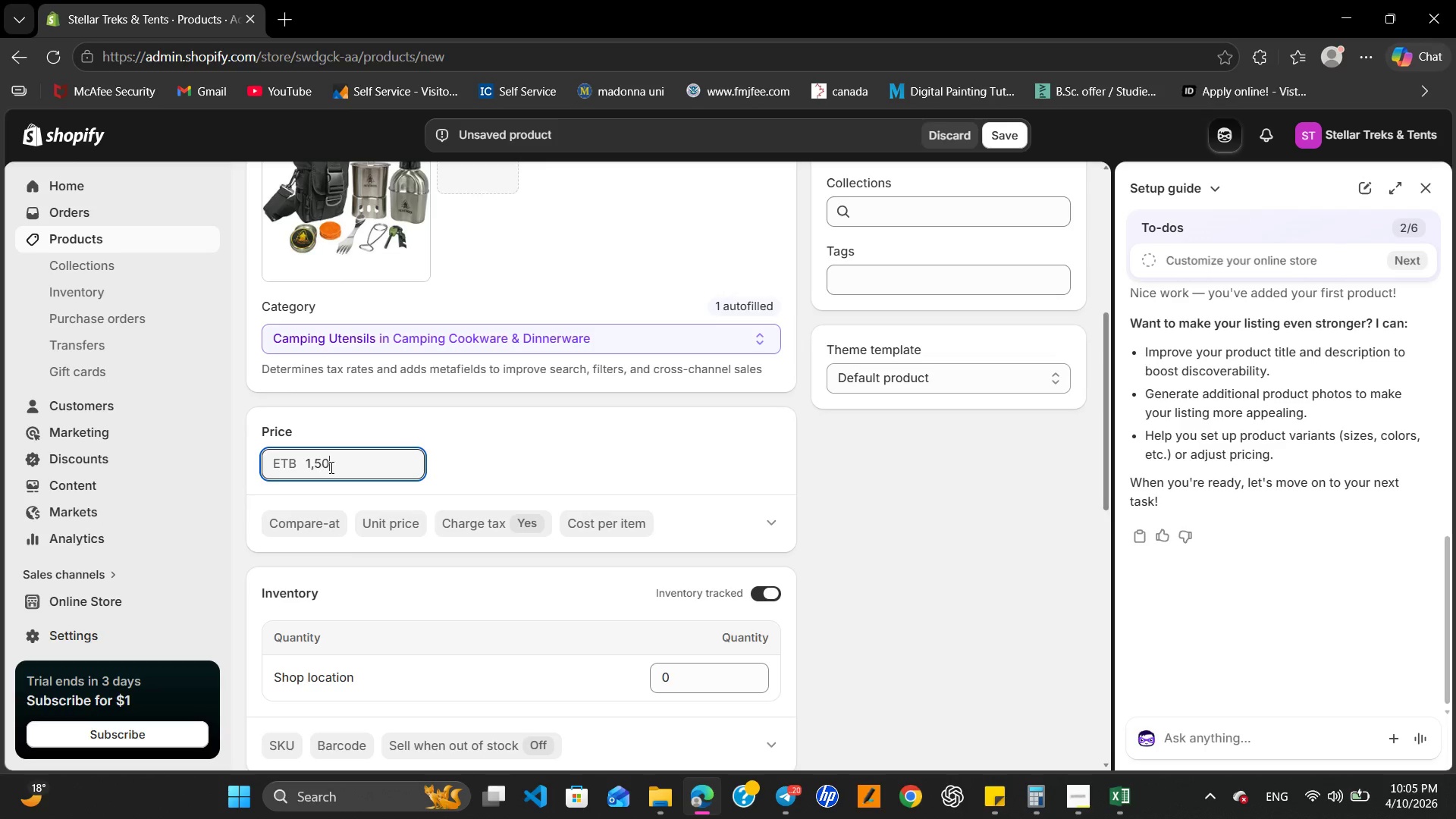 
key(Numpad0)
 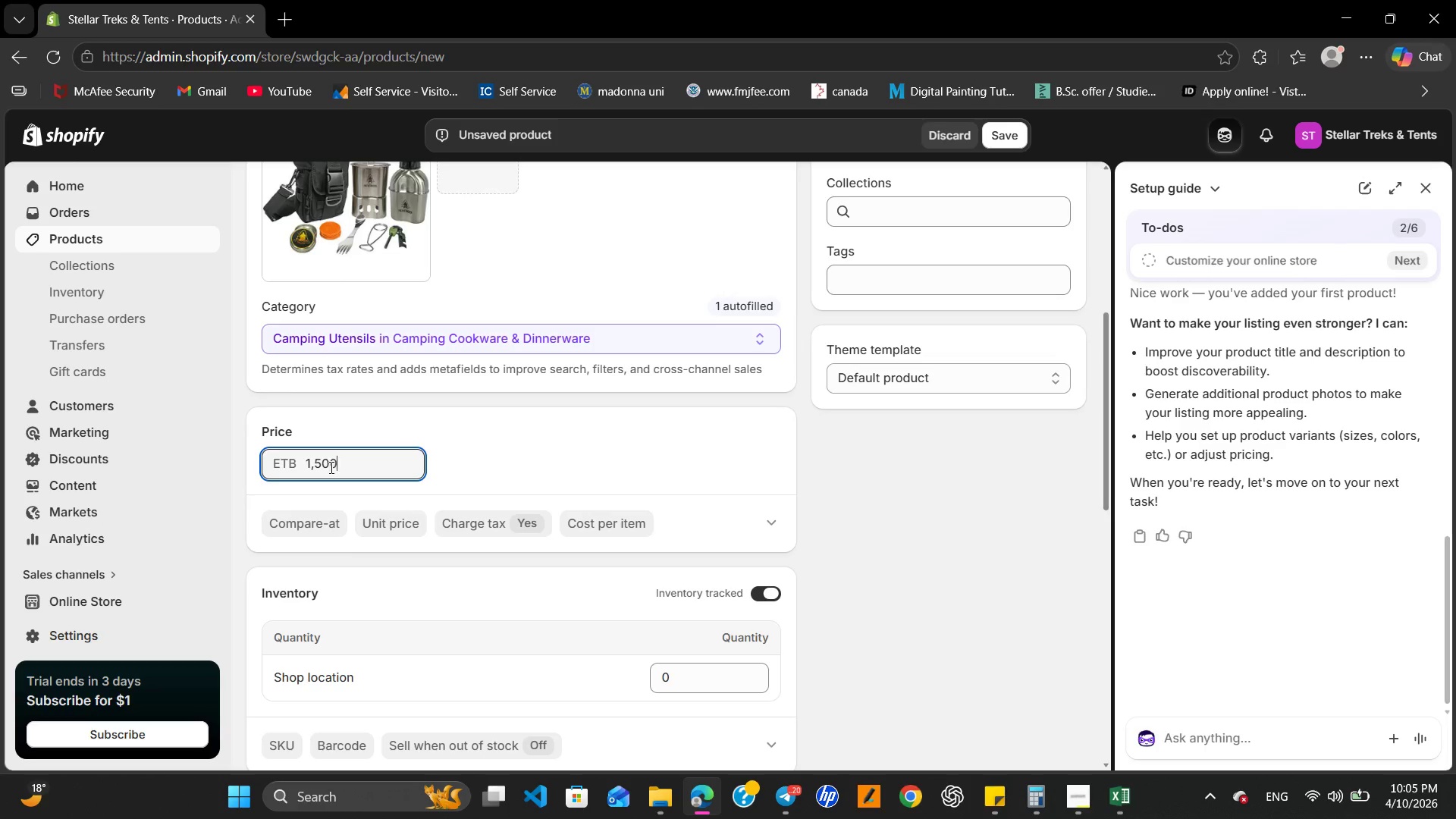 
key(Numpad0)
 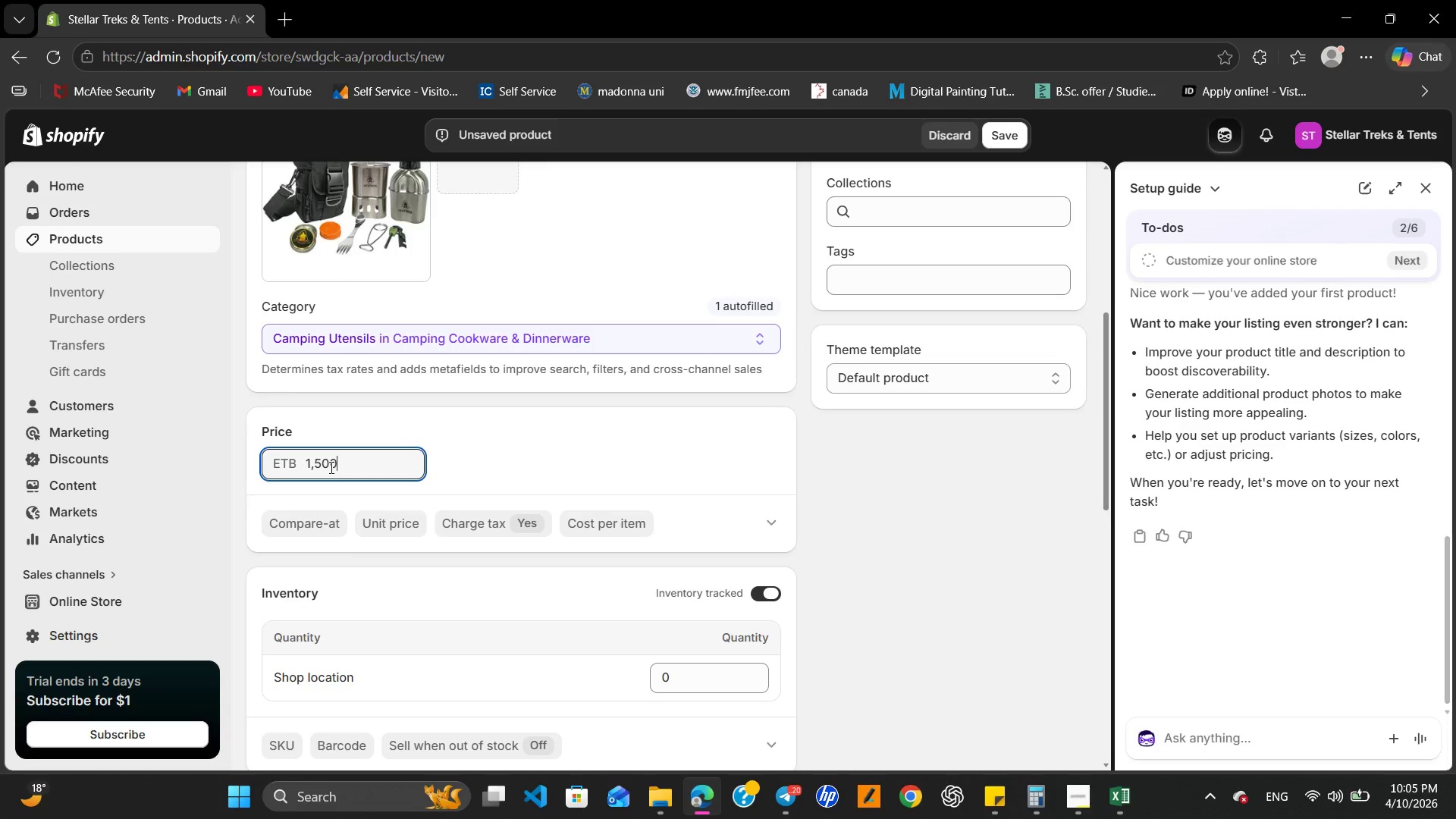 
key(NumpadDecimal)
 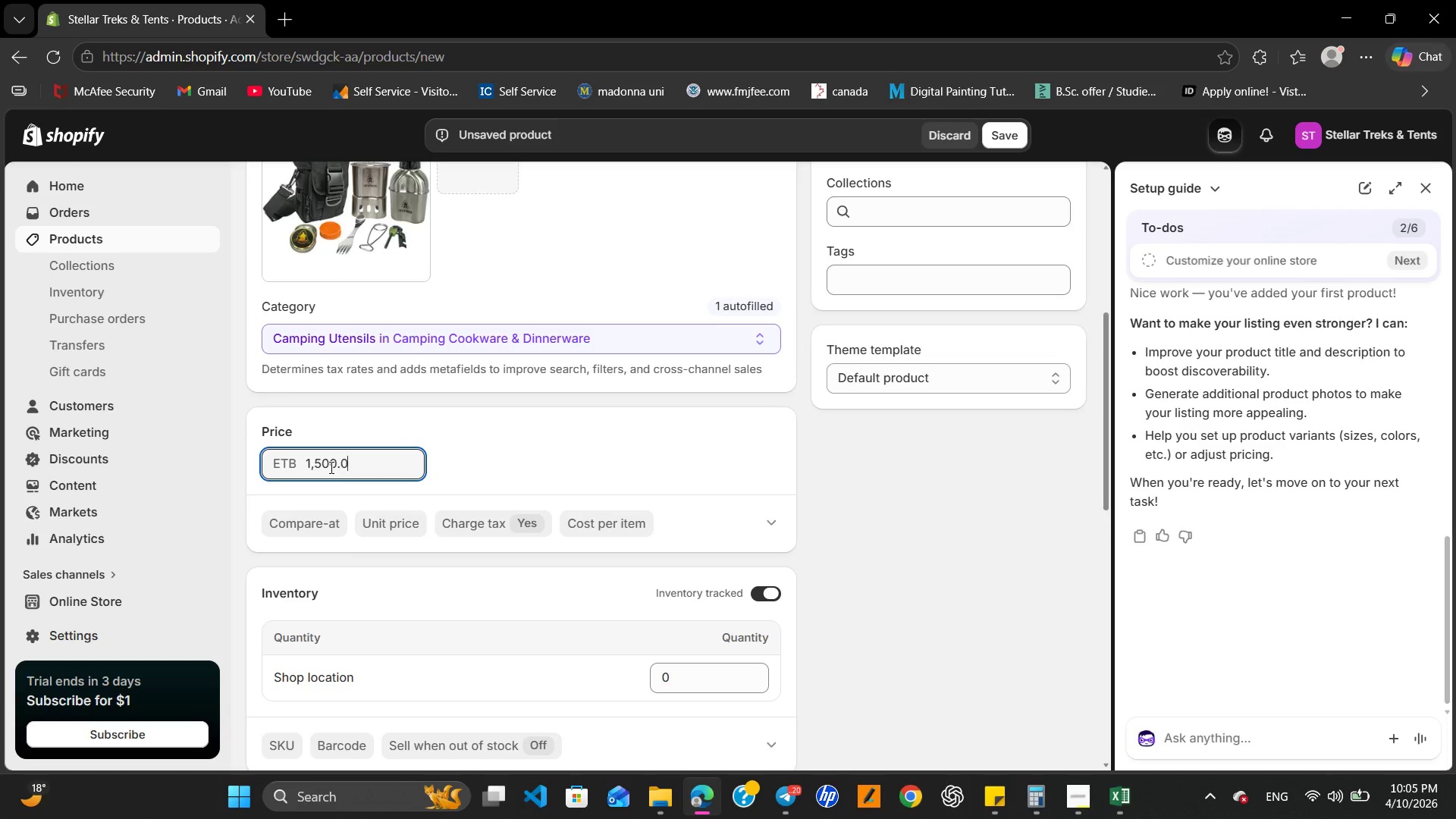 
key(Numpad0)
 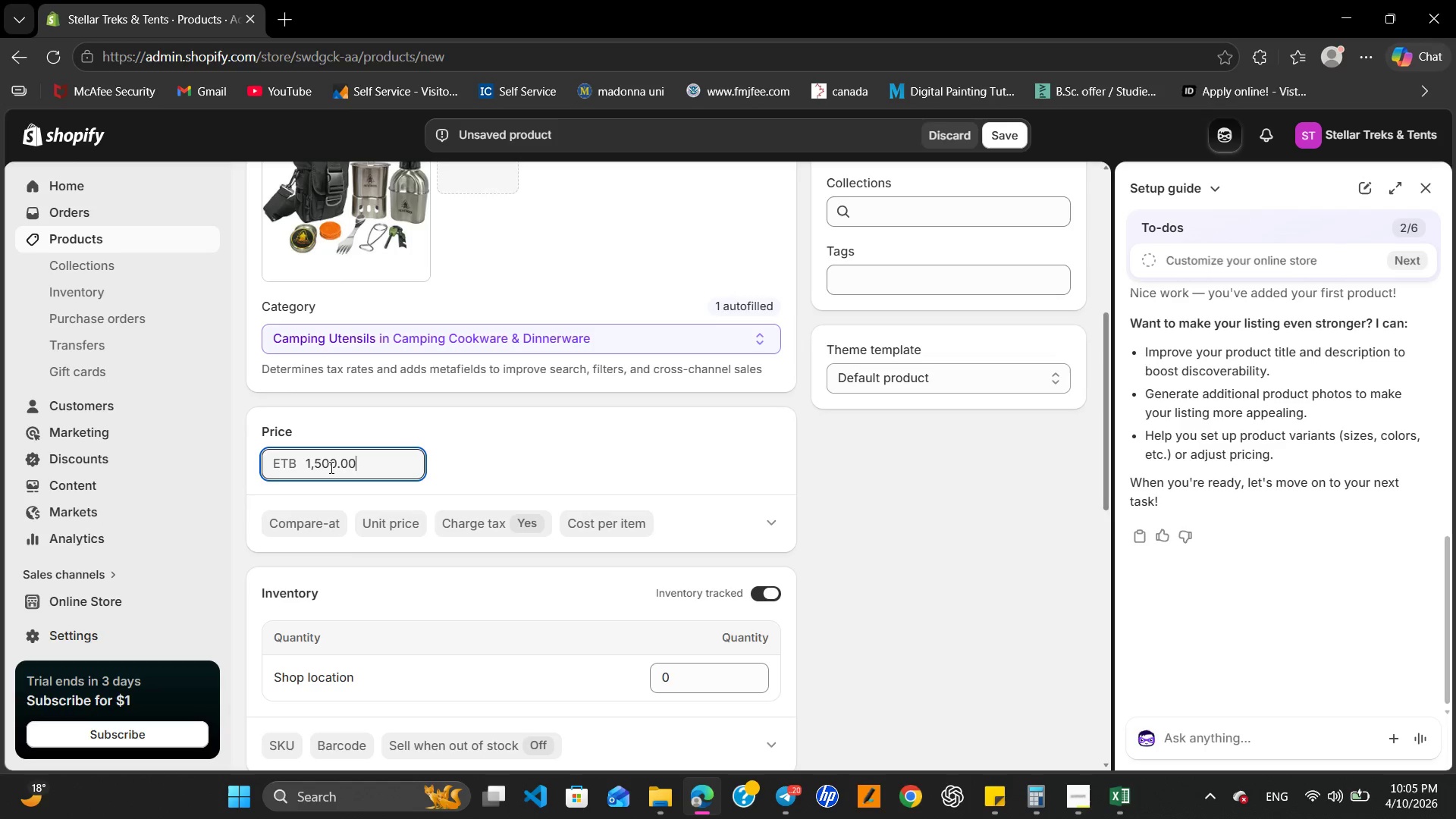 
key(Numpad0)
 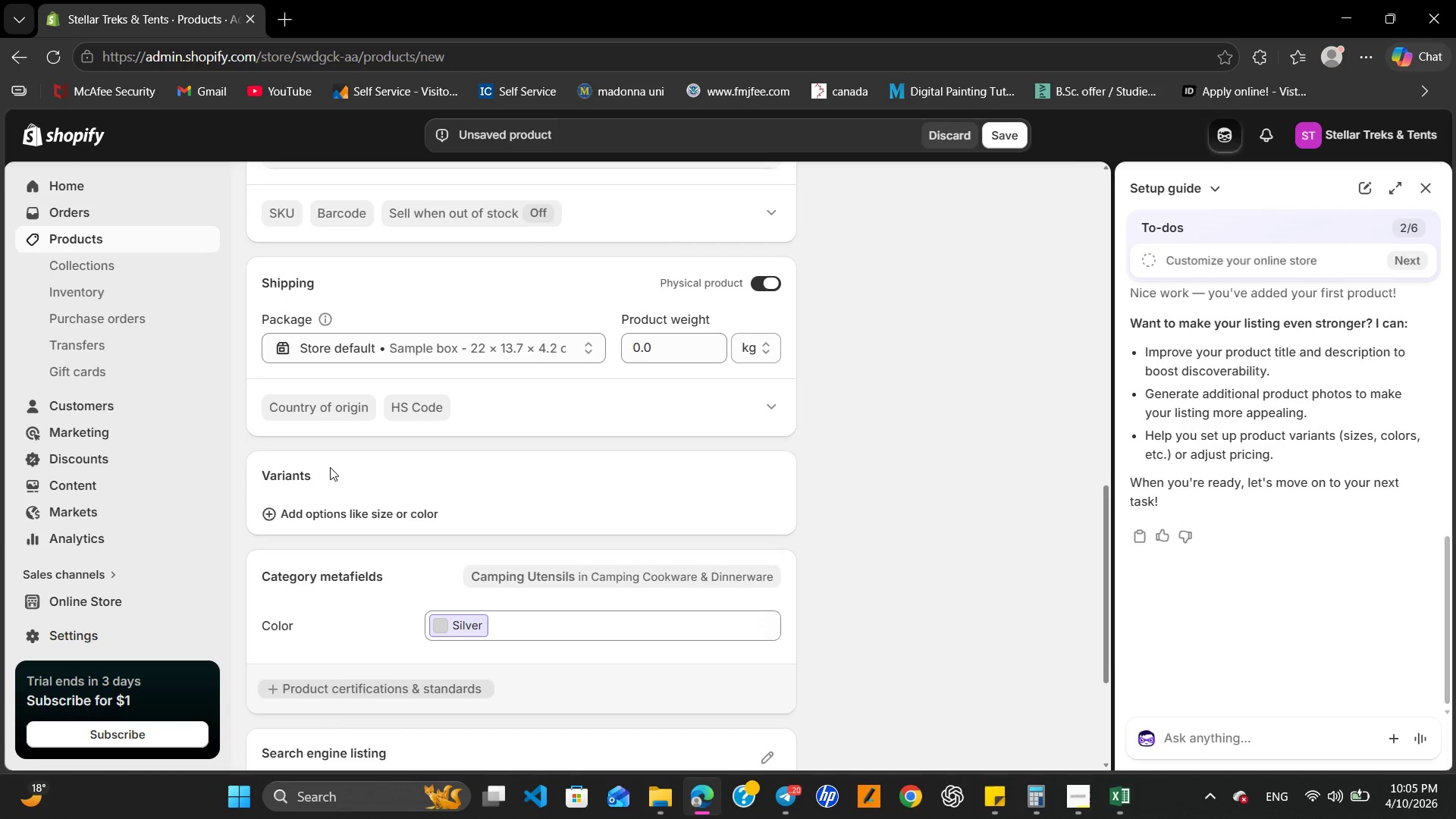 
left_click([319, 498])
 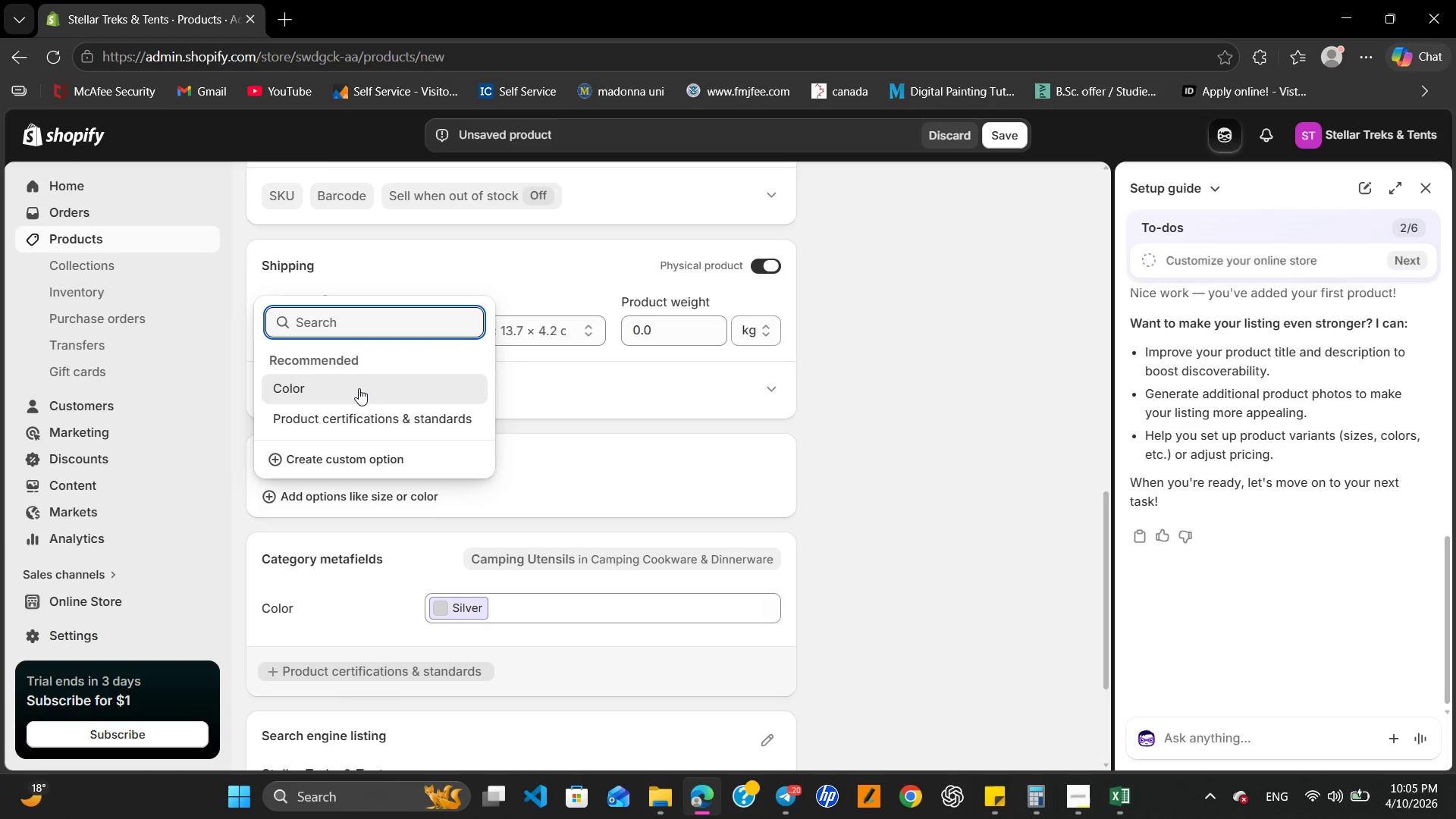 
left_click([359, 388])
 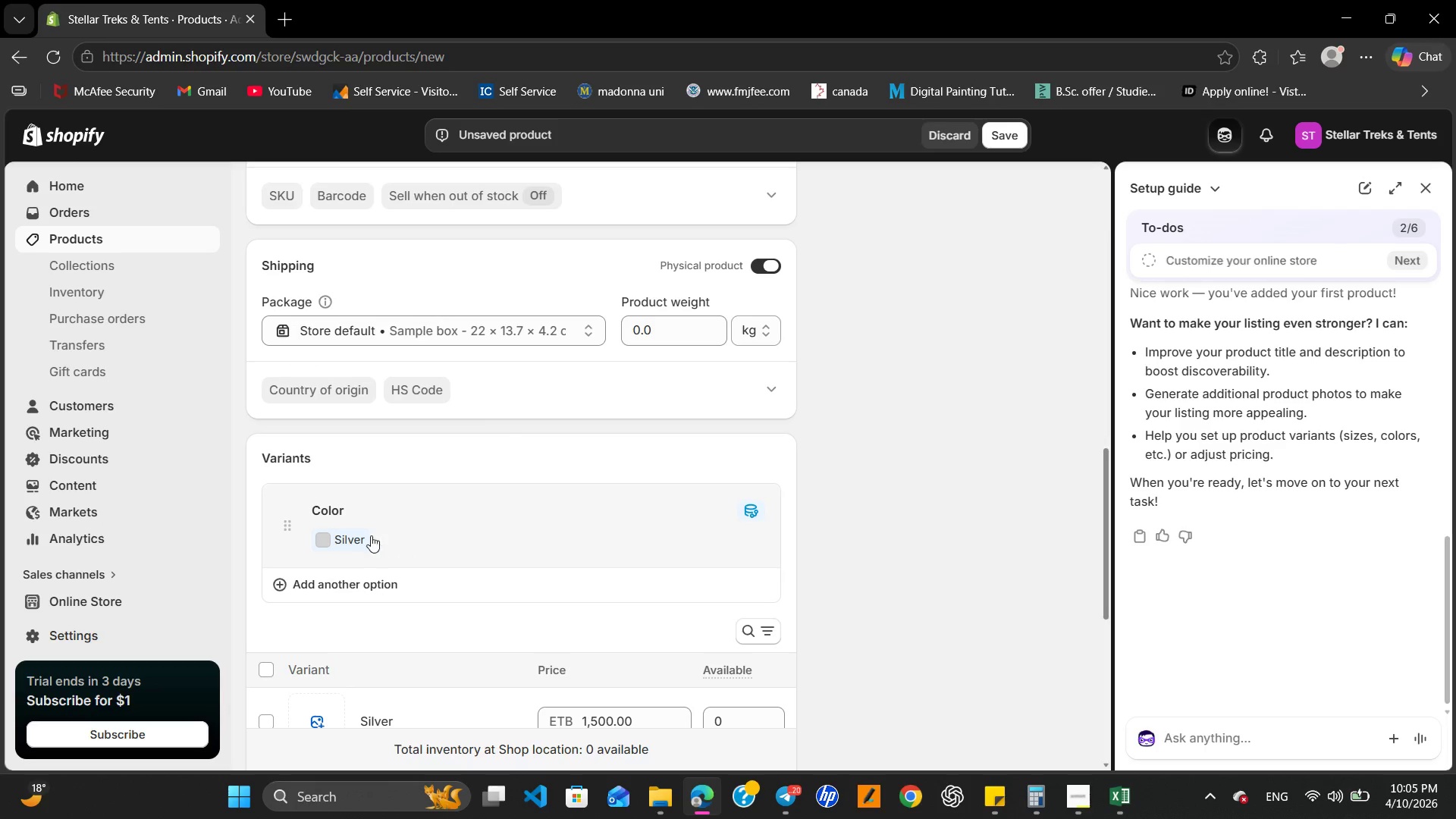 
left_click([345, 537])
 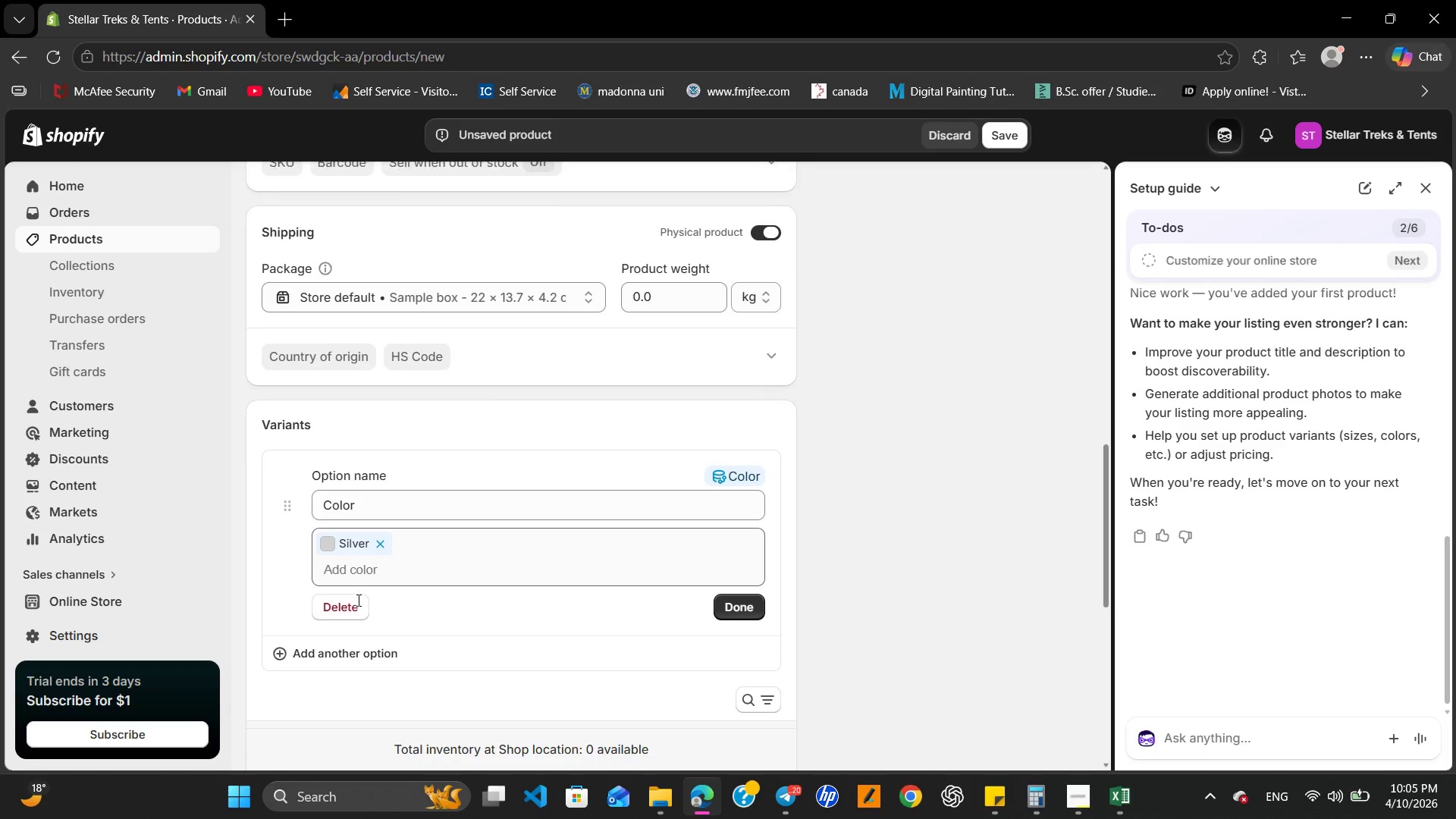 
left_click([344, 575])
 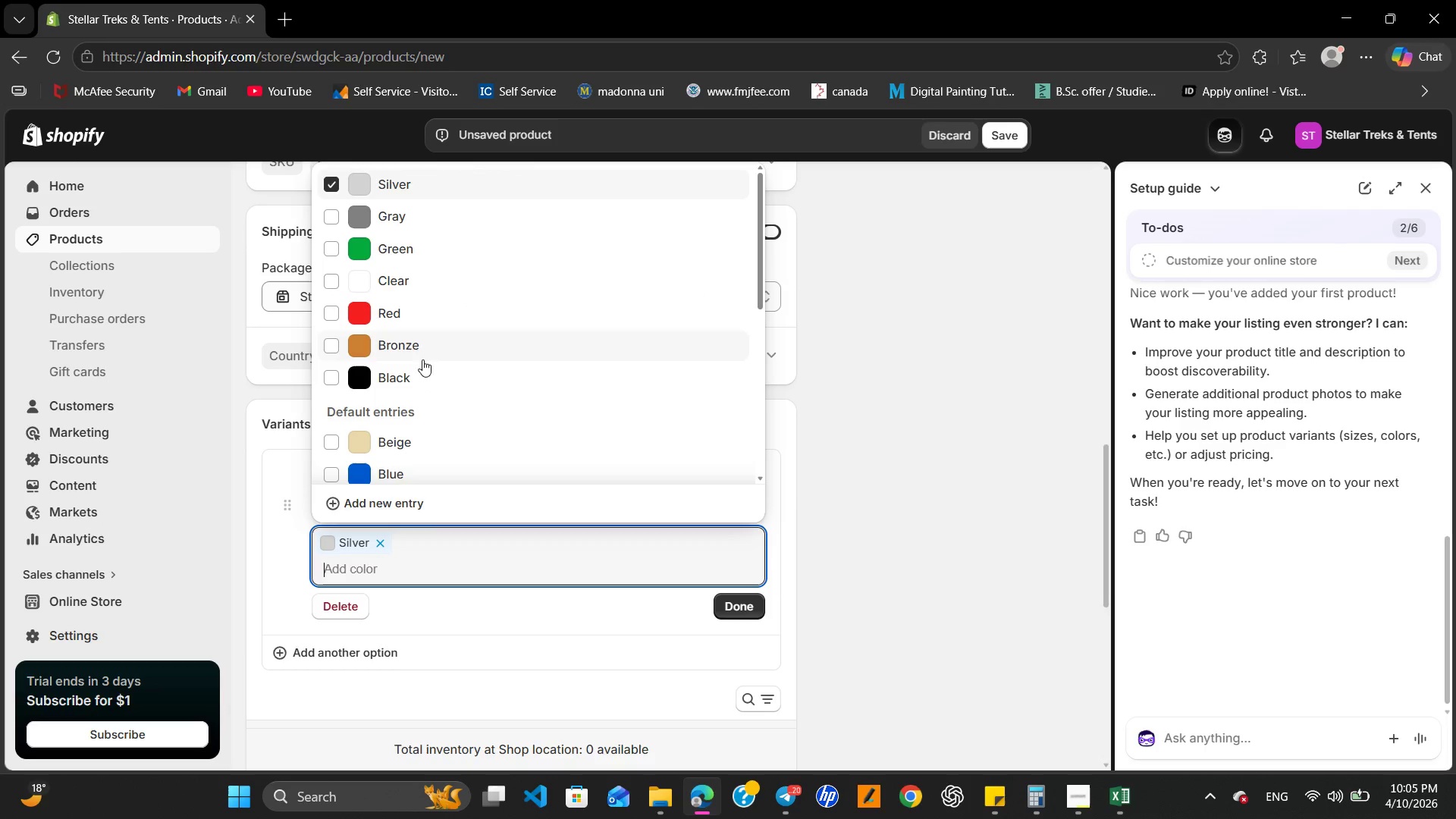 
left_click([422, 369])
 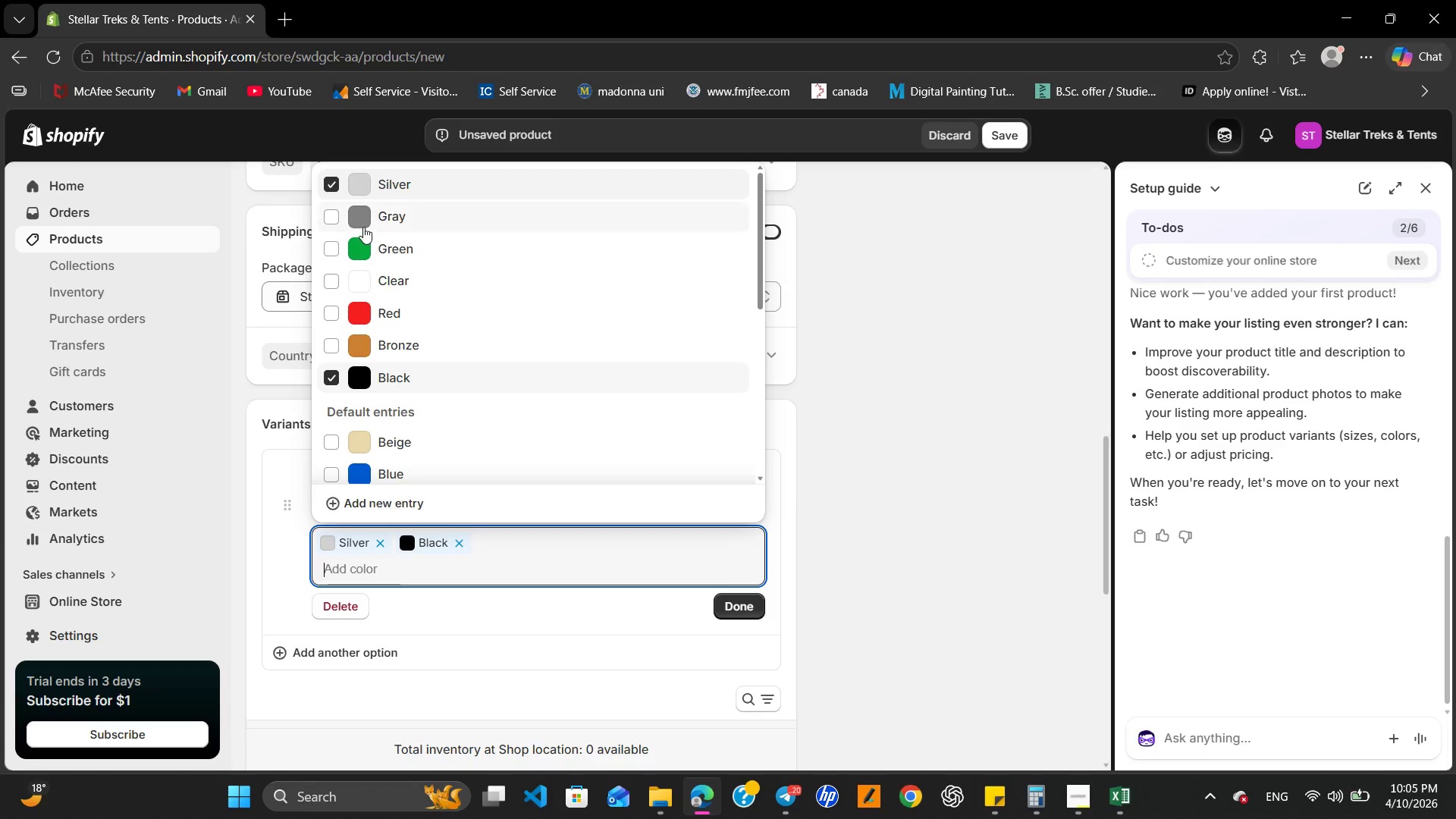 
left_click([363, 226])
 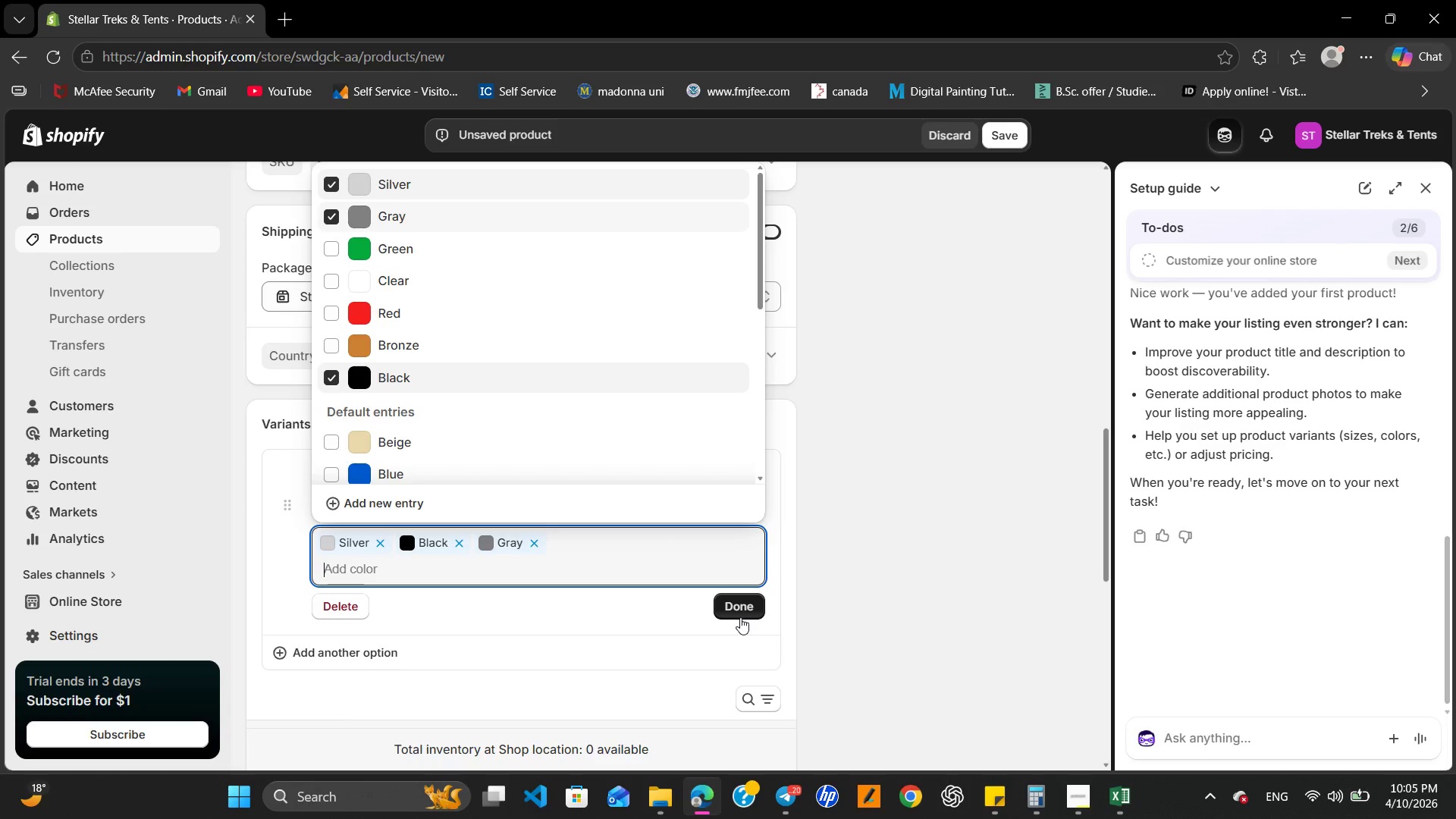 
left_click([740, 609])
 